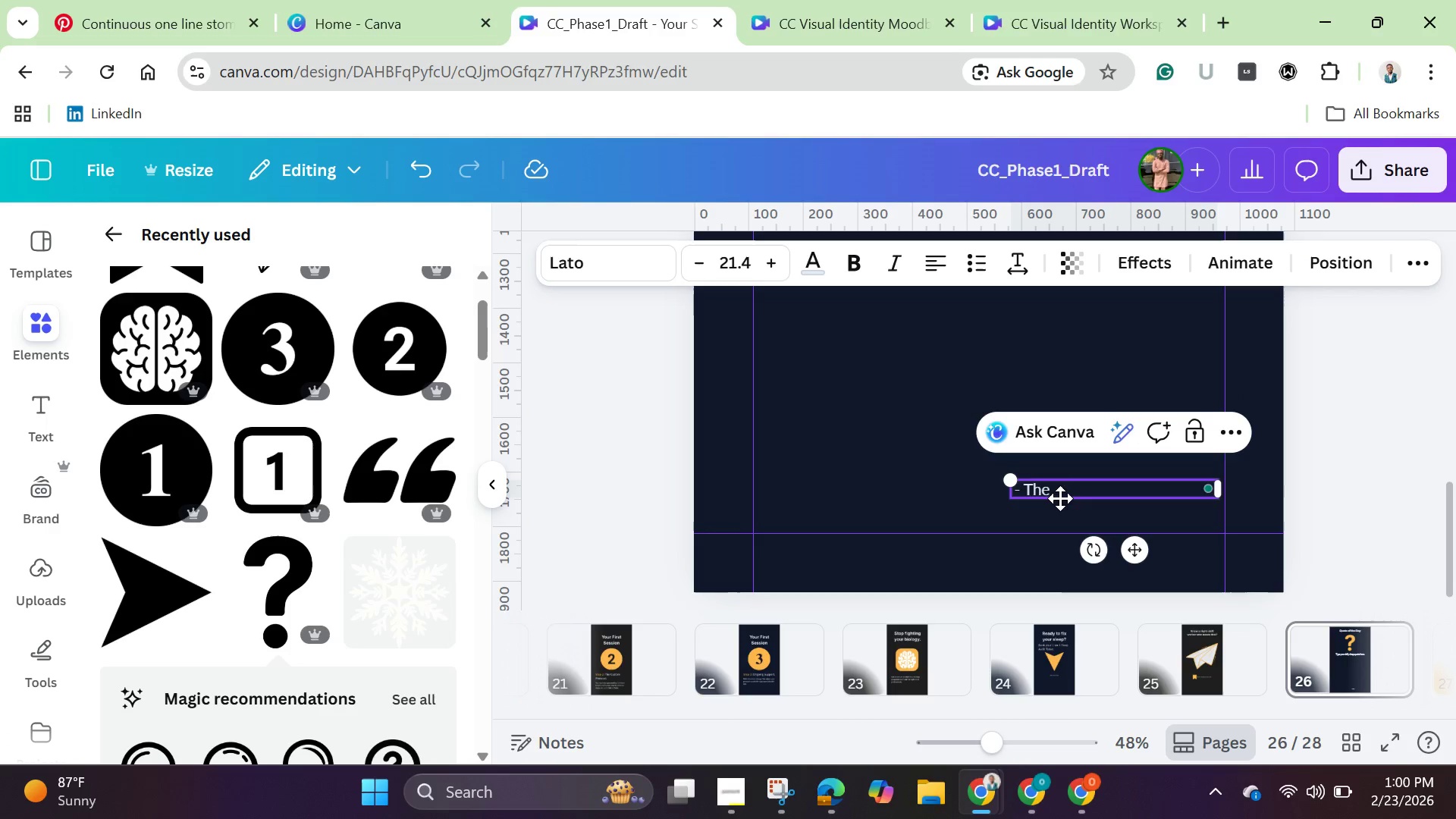 
wait(5.5)
 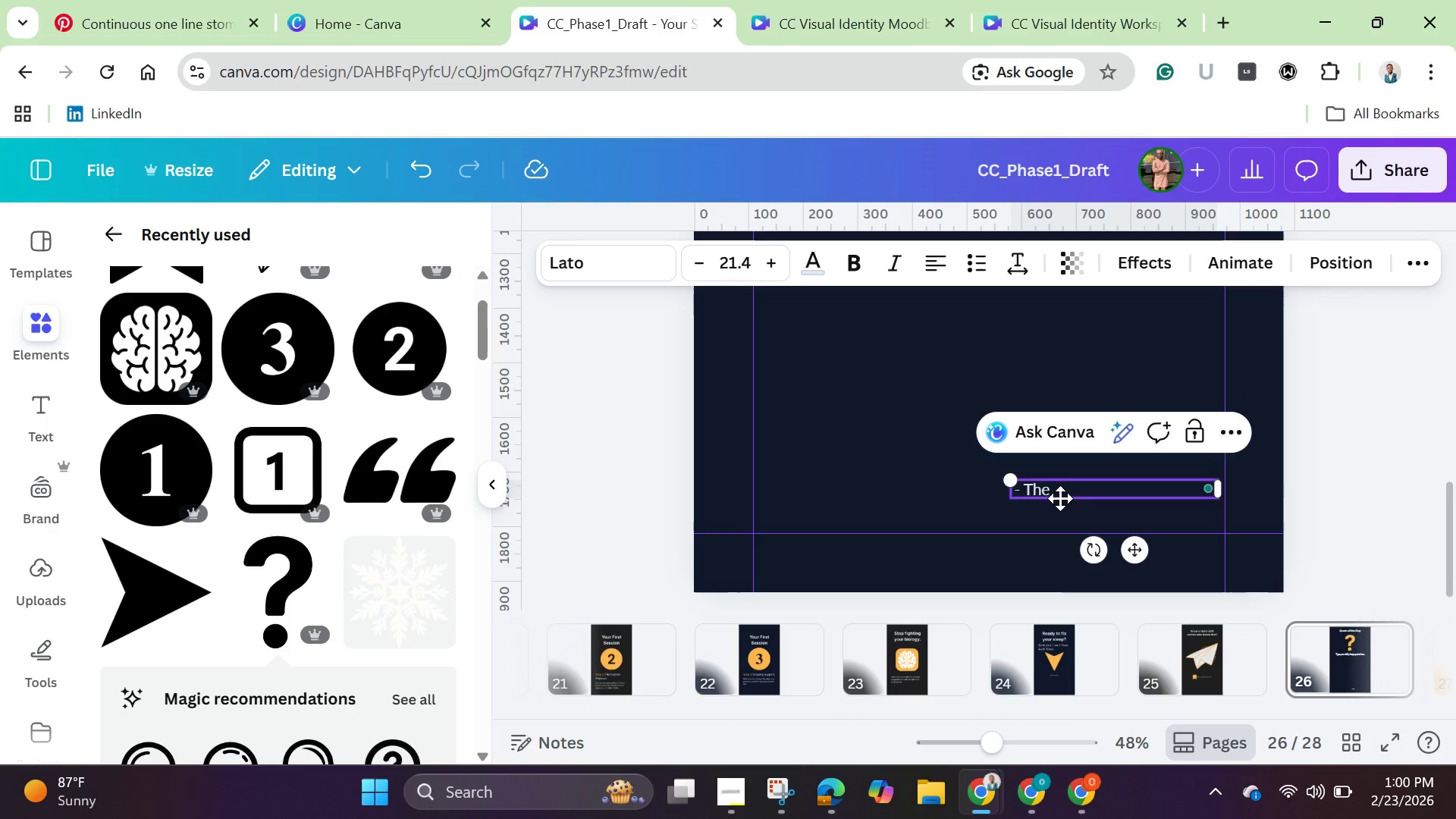 
type(Circadian Clinic)
 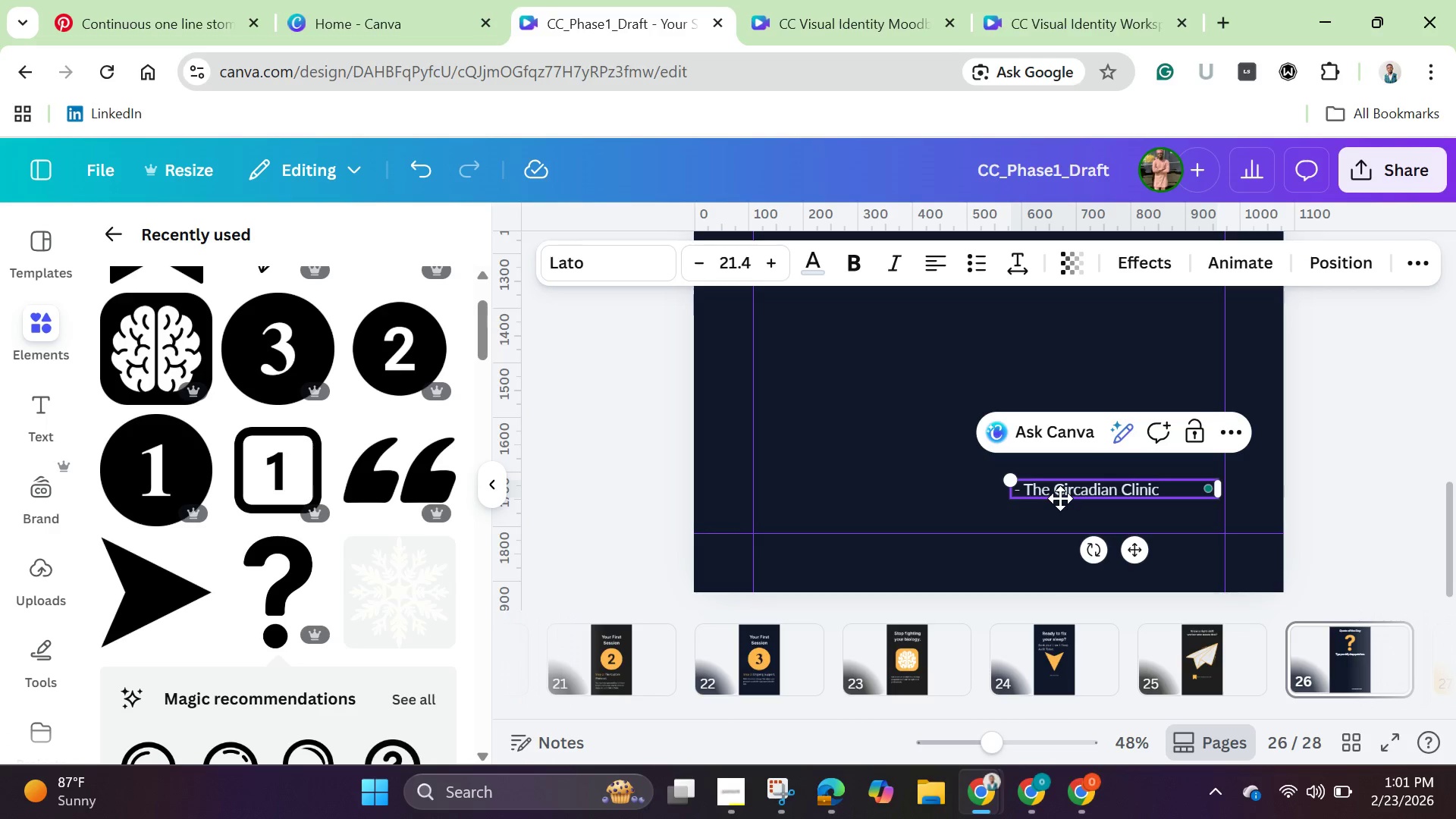 
left_click([1282, 467])
 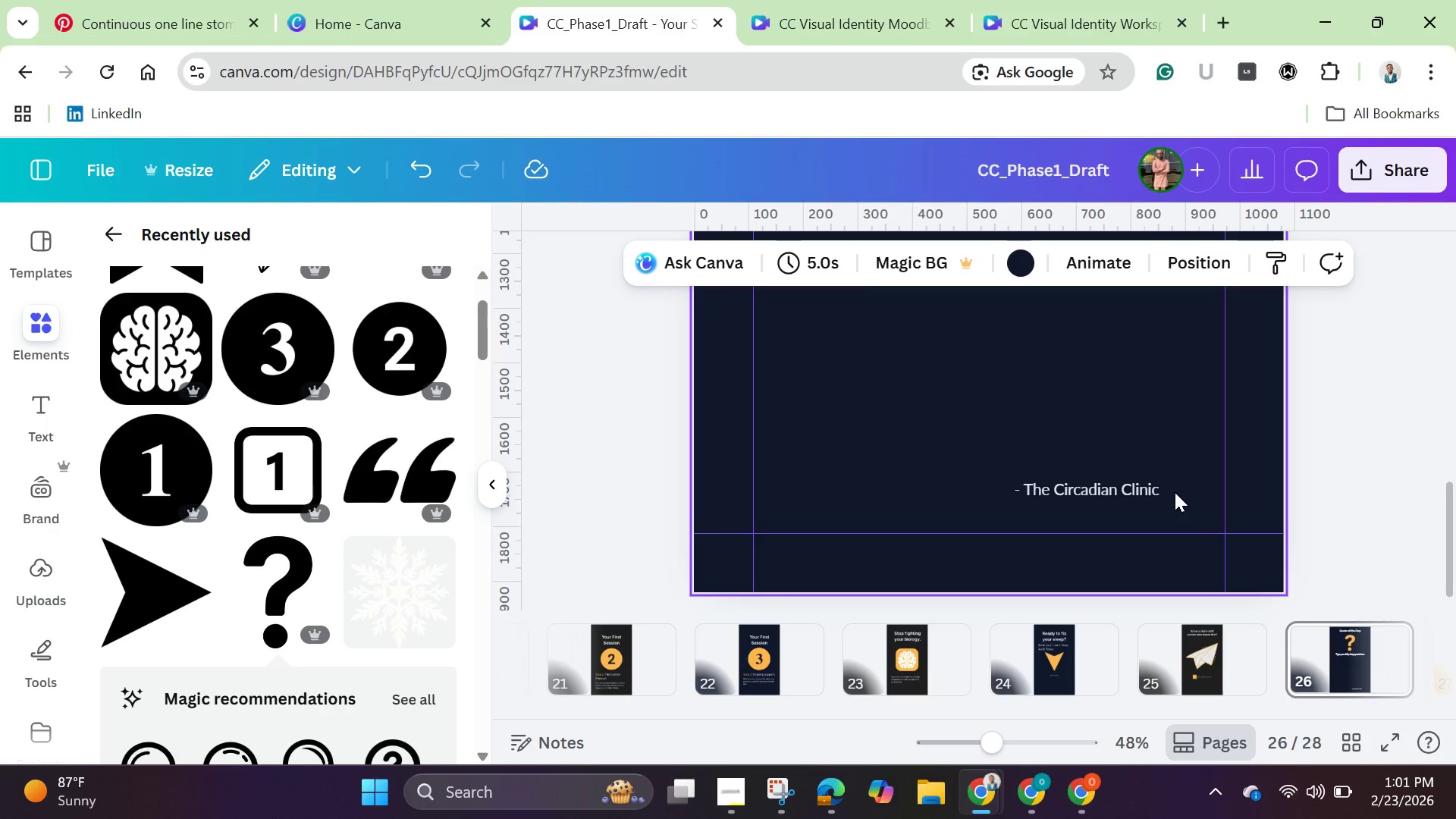 
left_click([1165, 488])
 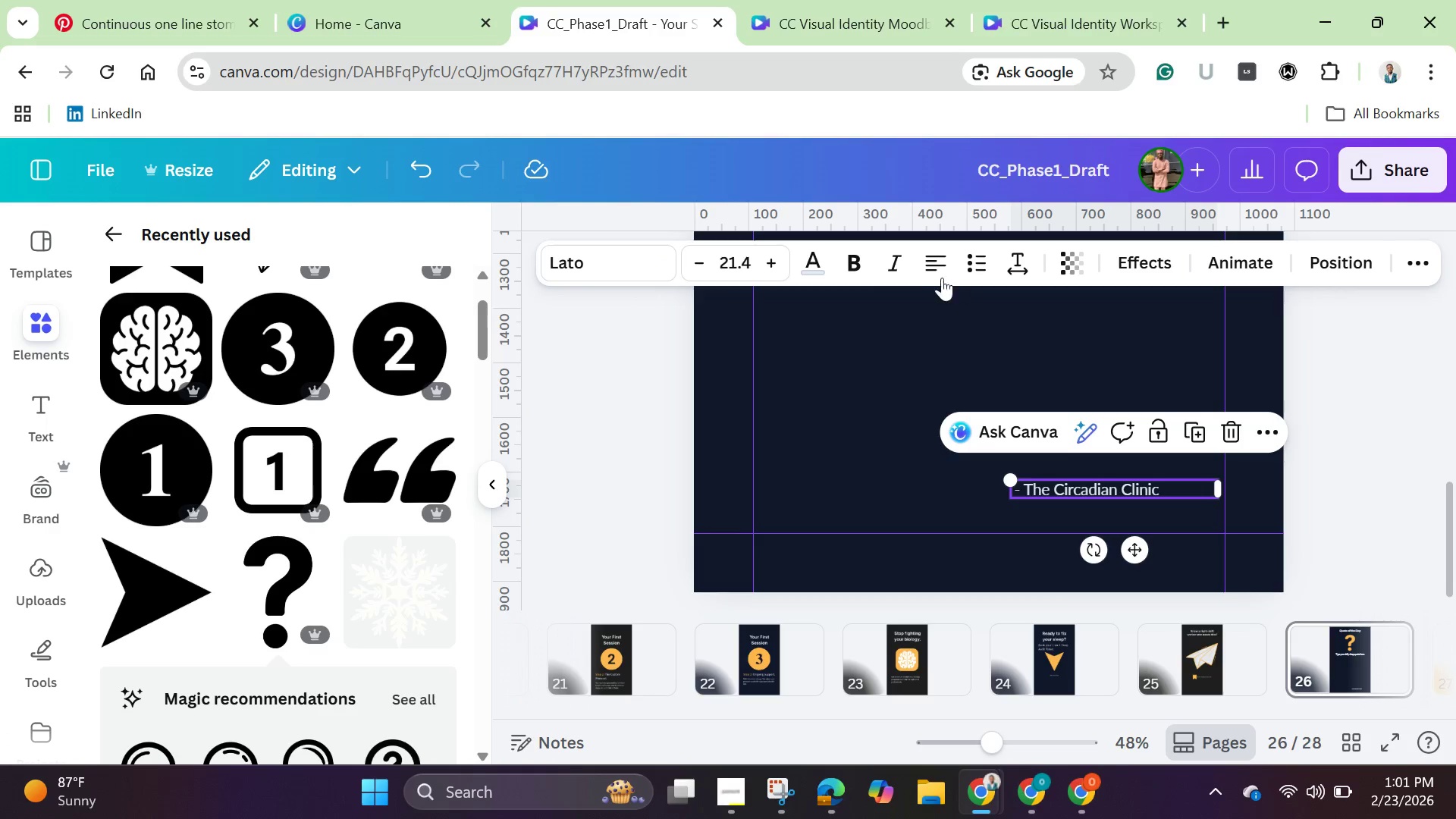 
left_click([918, 263])
 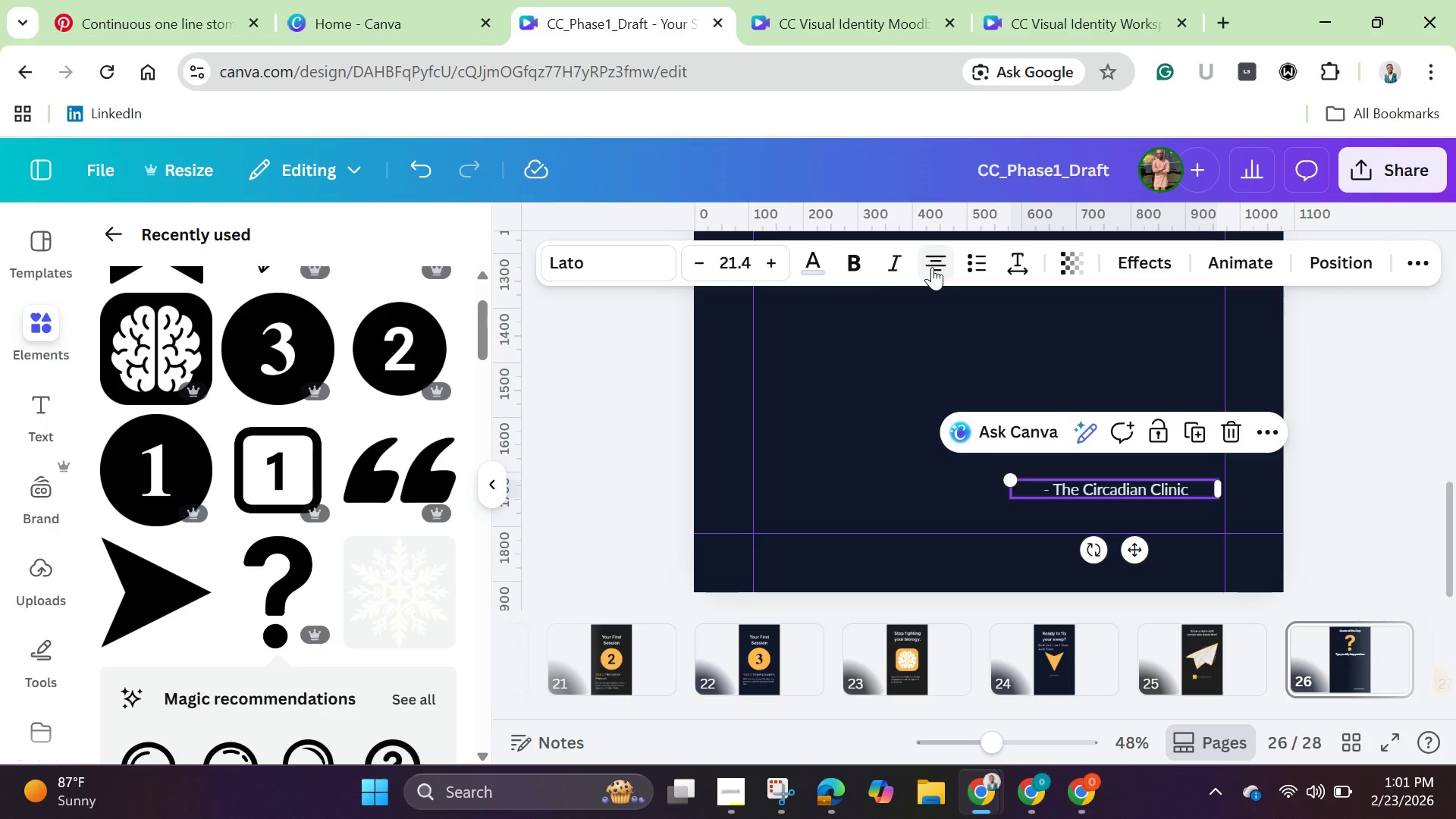 
left_click([932, 267])
 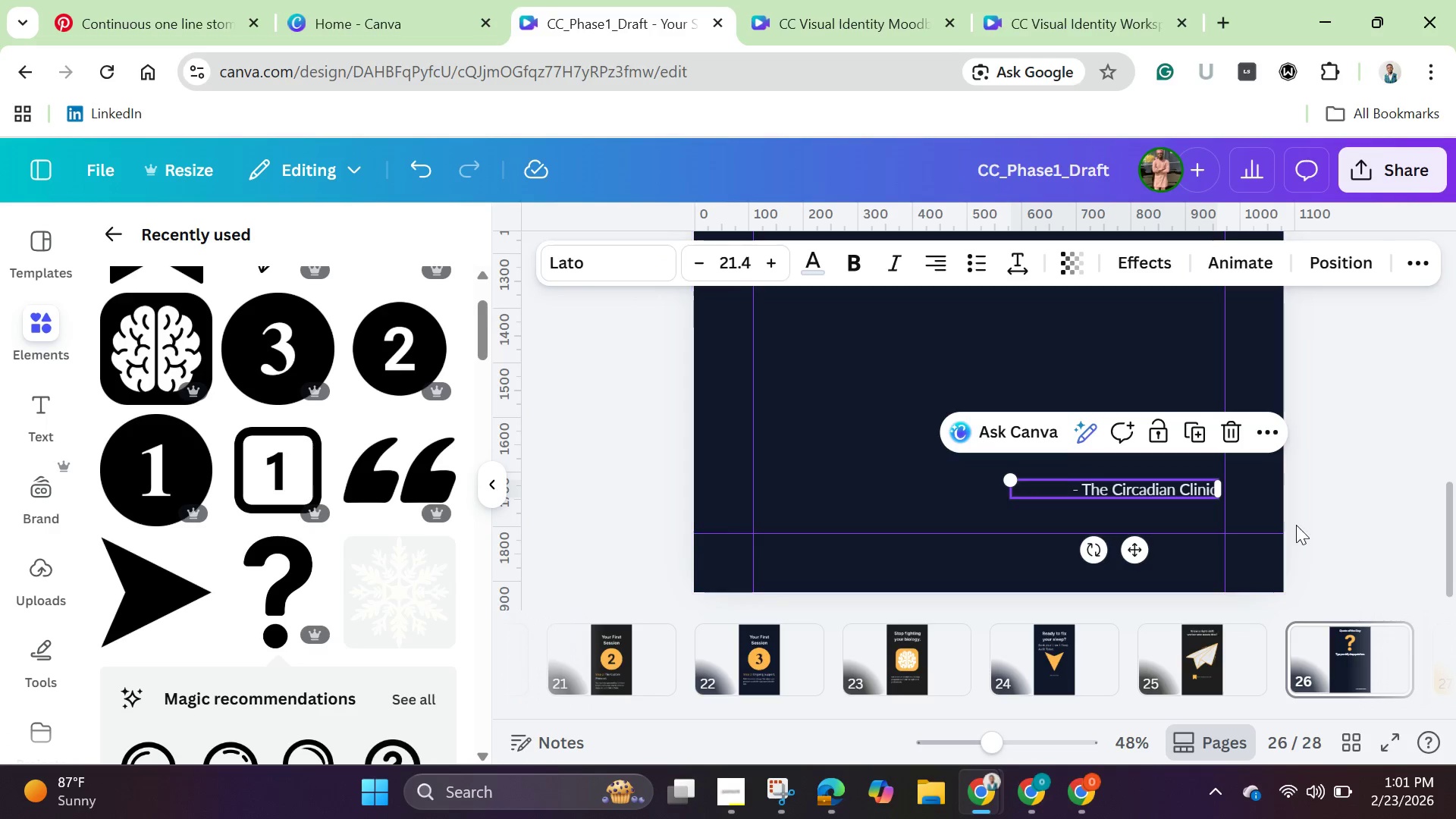 
left_click([1238, 488])
 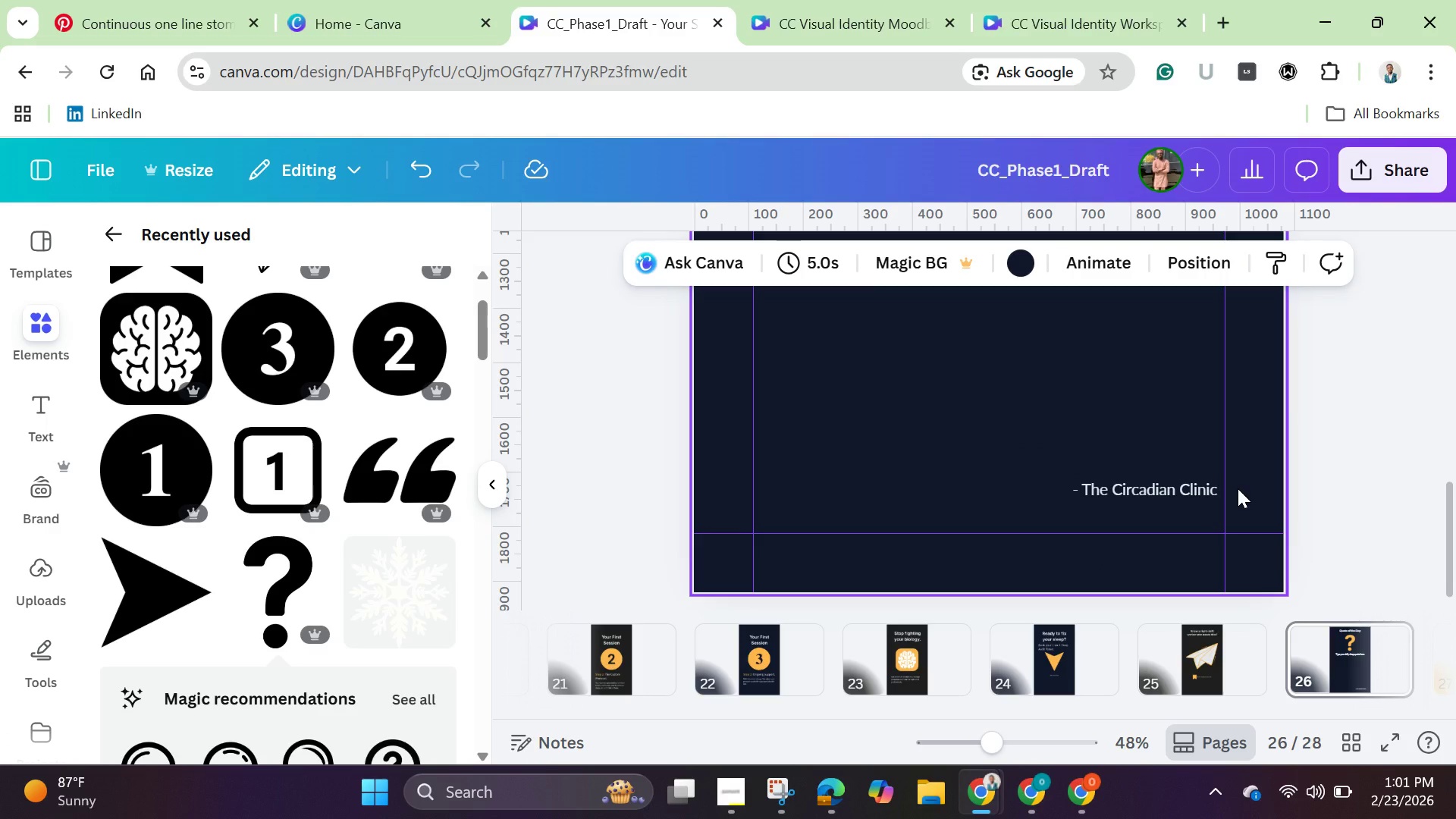 
scroll: coordinate [1238, 488], scroll_direction: up, amount: 2.0
 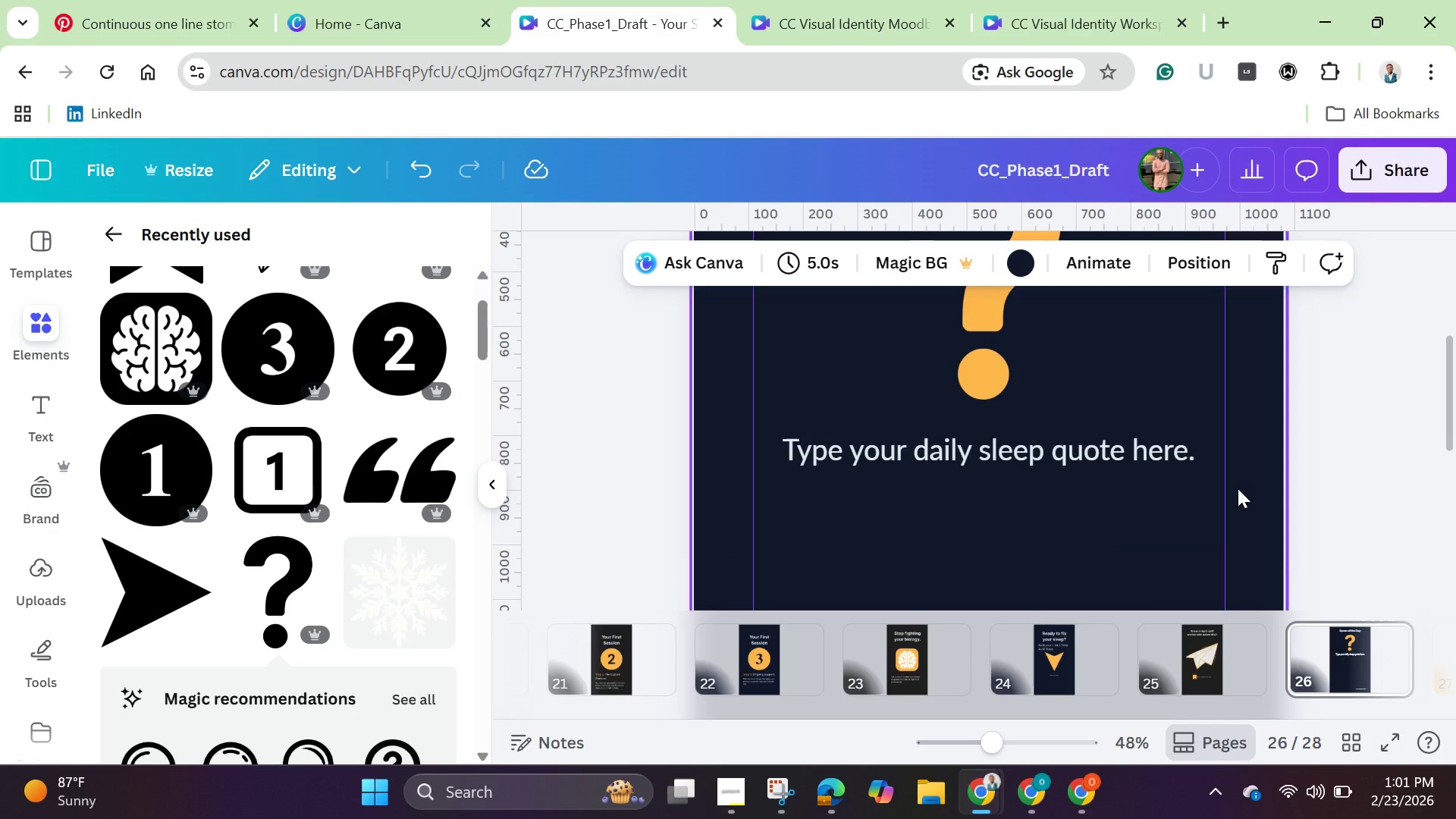 
scroll: coordinate [1238, 488], scroll_direction: down, amount: 1.0
 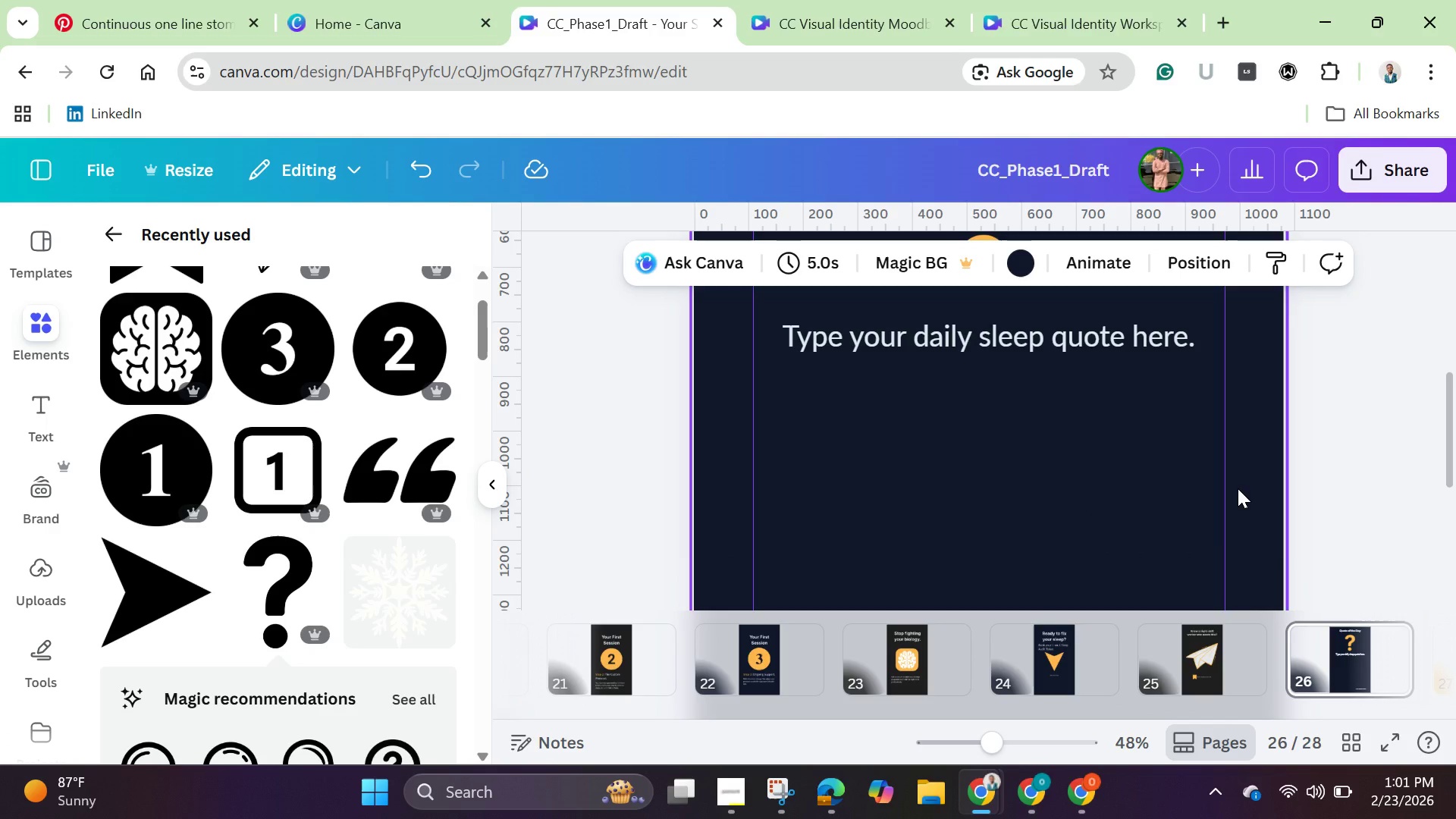 
scroll: coordinate [1238, 488], scroll_direction: up, amount: 2.0
 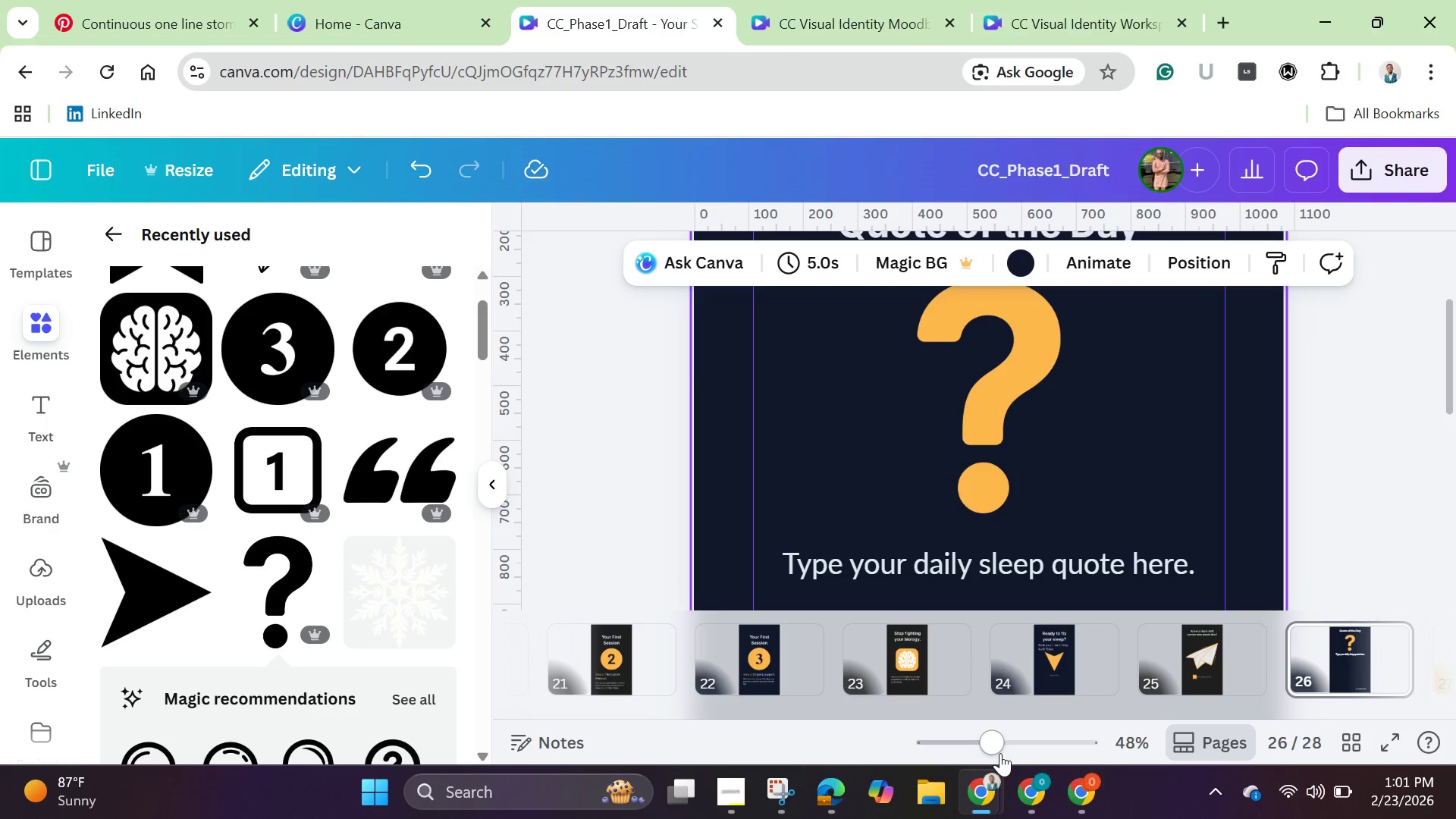 
left_click_drag(start_coordinate=[995, 749], to_coordinate=[934, 735])
 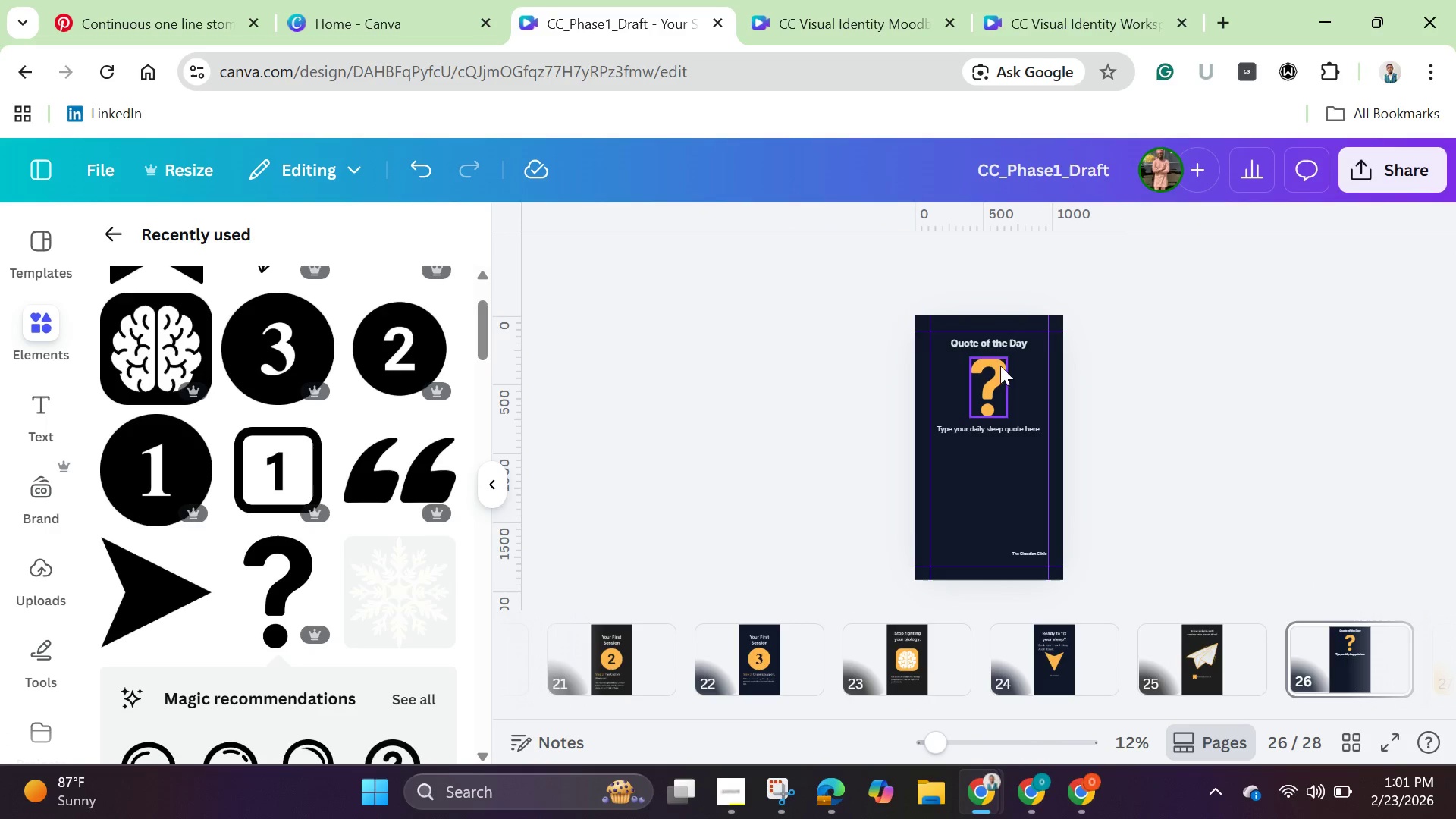 
left_click([993, 342])
 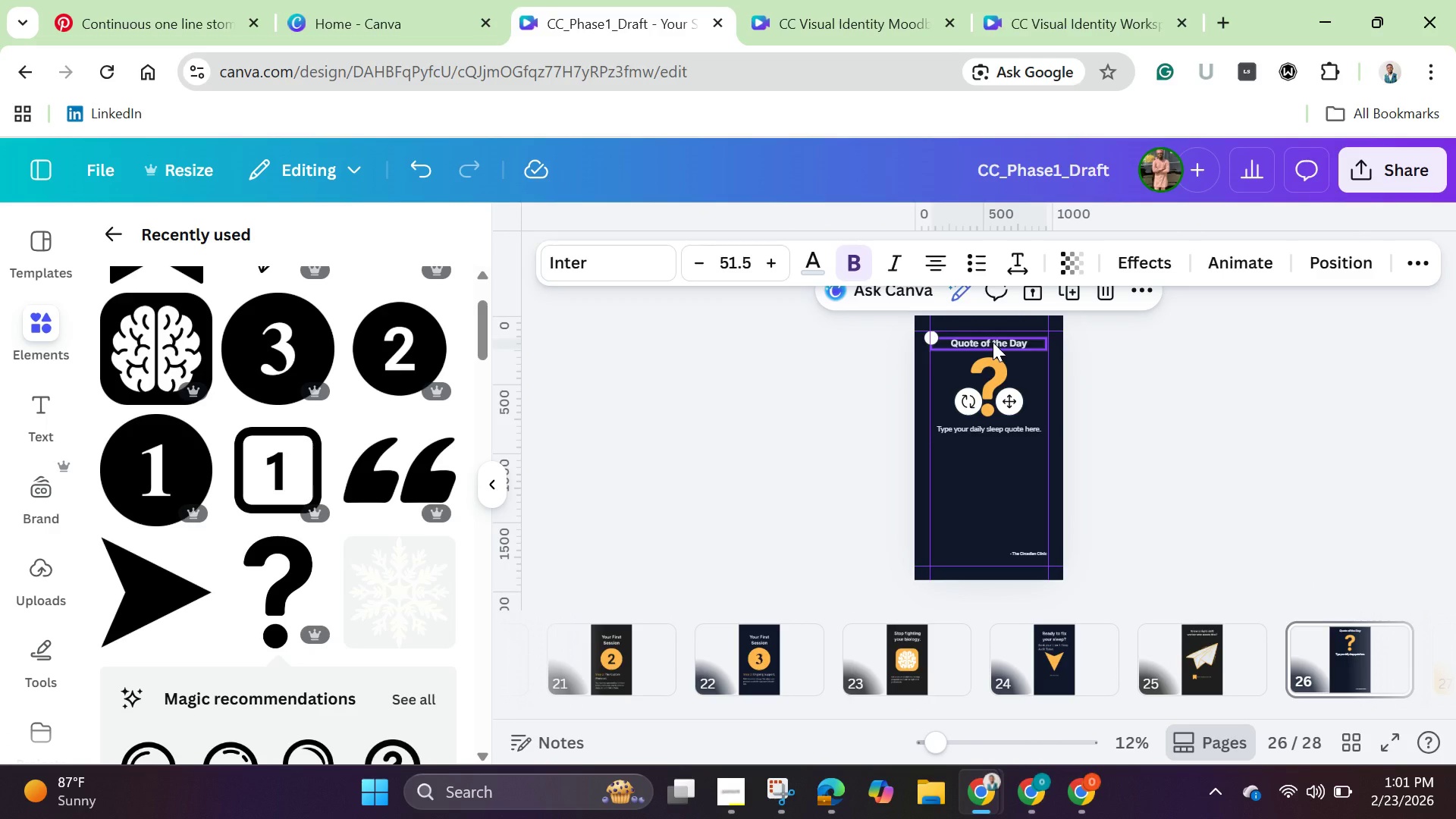 
hold_key(key=ShiftLeft, duration=1.52)
left_click([1002, 369])
 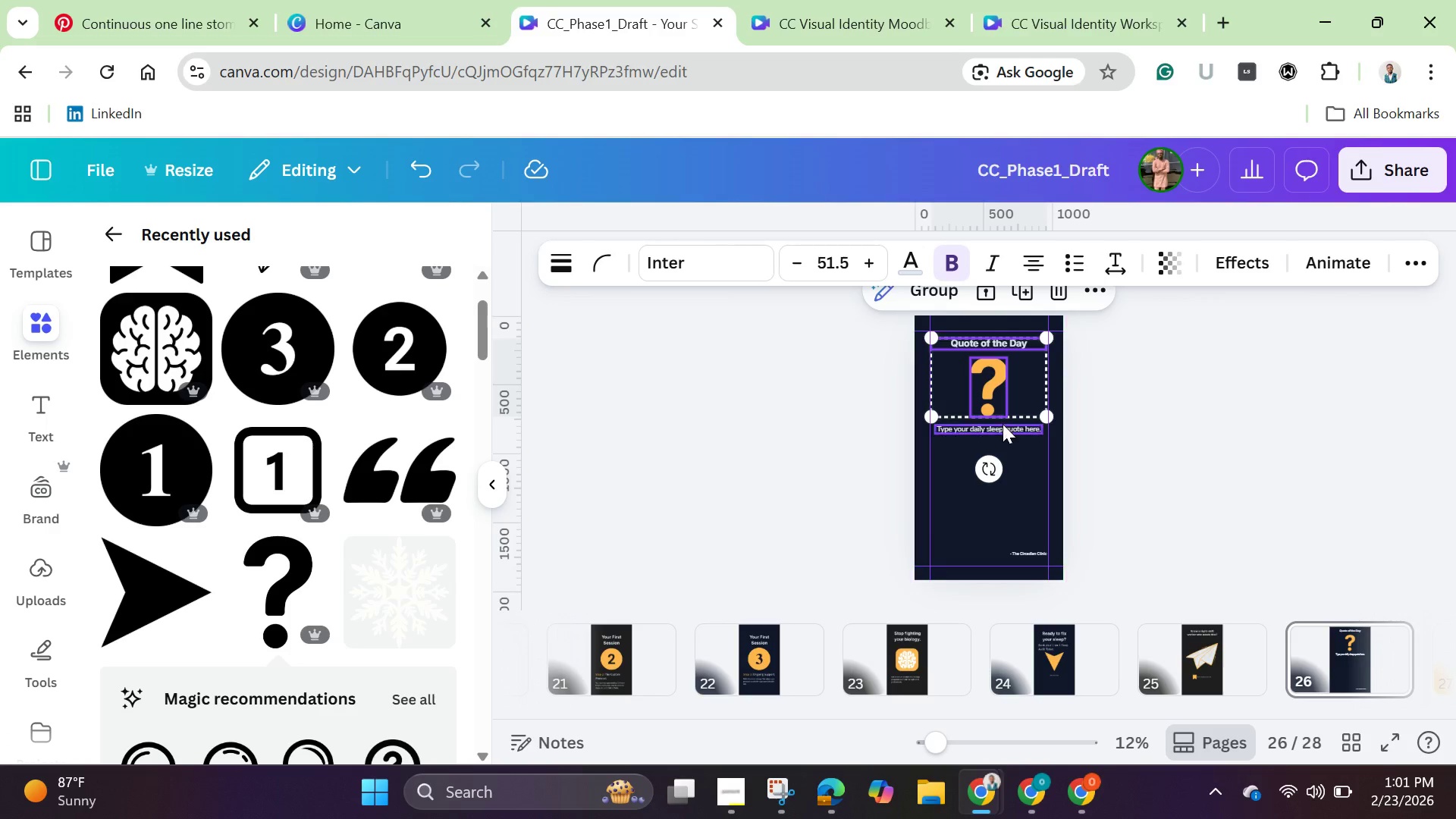 
hold_key(key=ShiftLeft, duration=0.48)
left_click([1003, 426])
 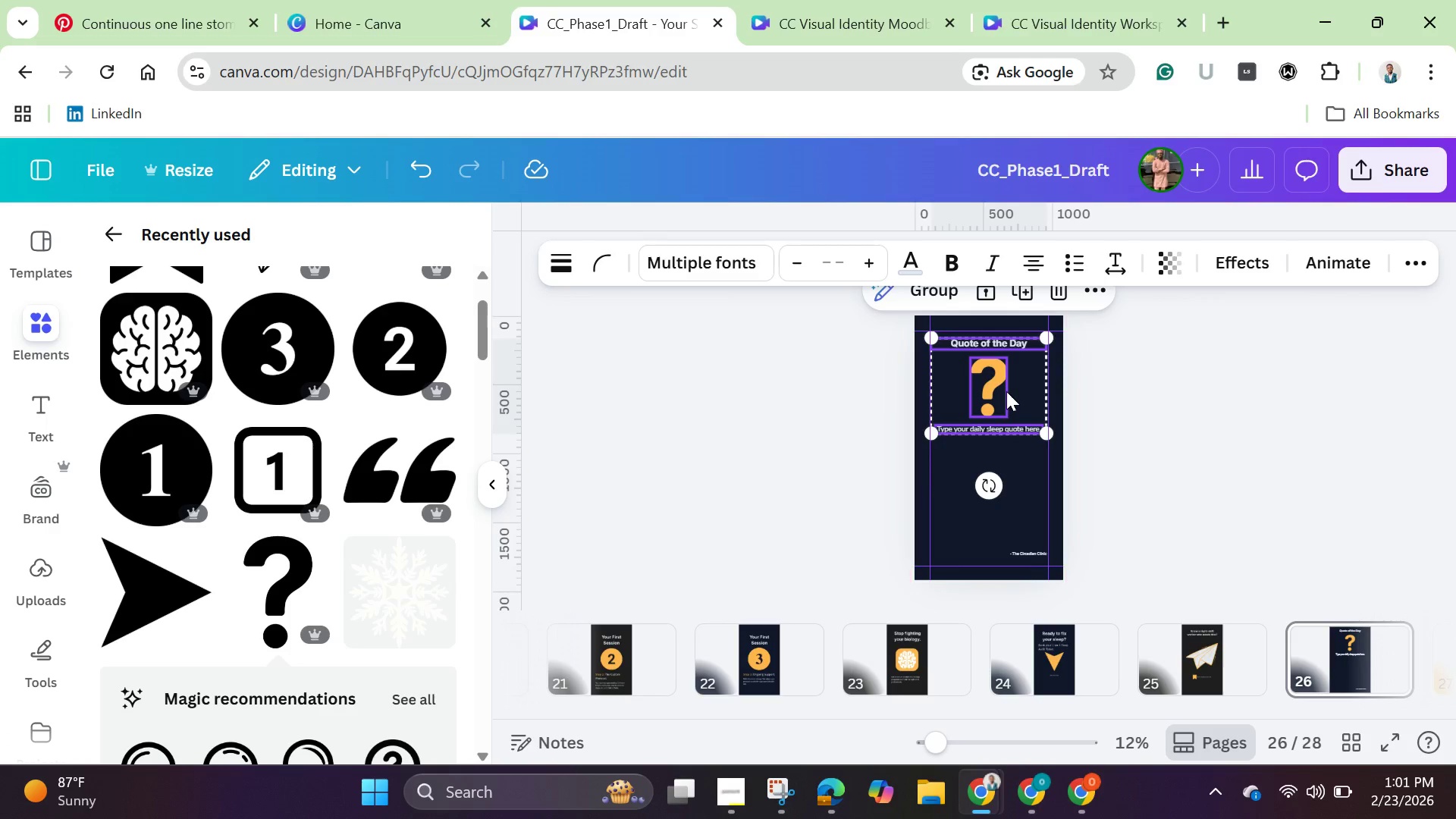 
left_click_drag(start_coordinate=[1006, 391], to_coordinate=[1006, 451])
 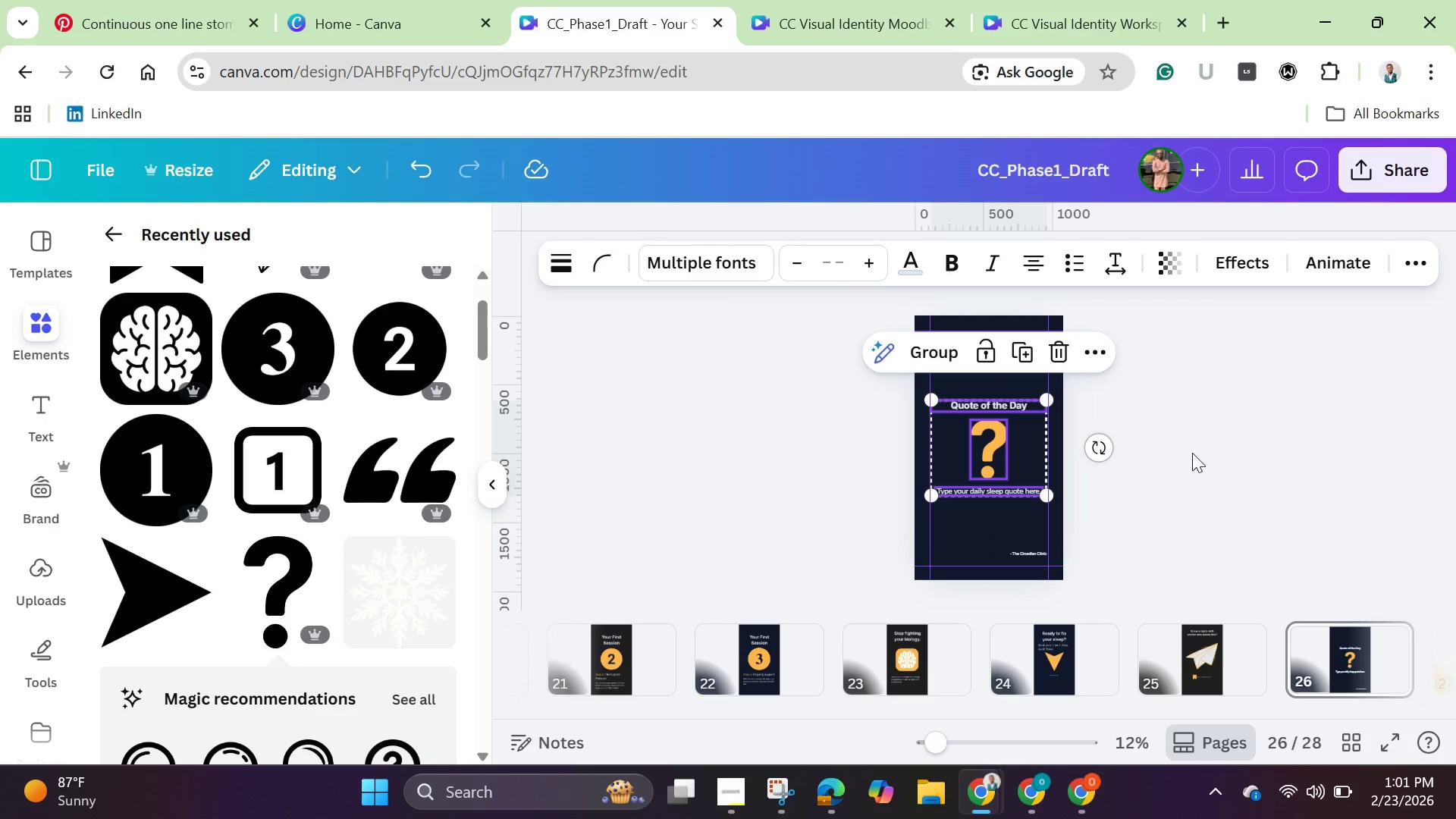 
left_click([1192, 453])
 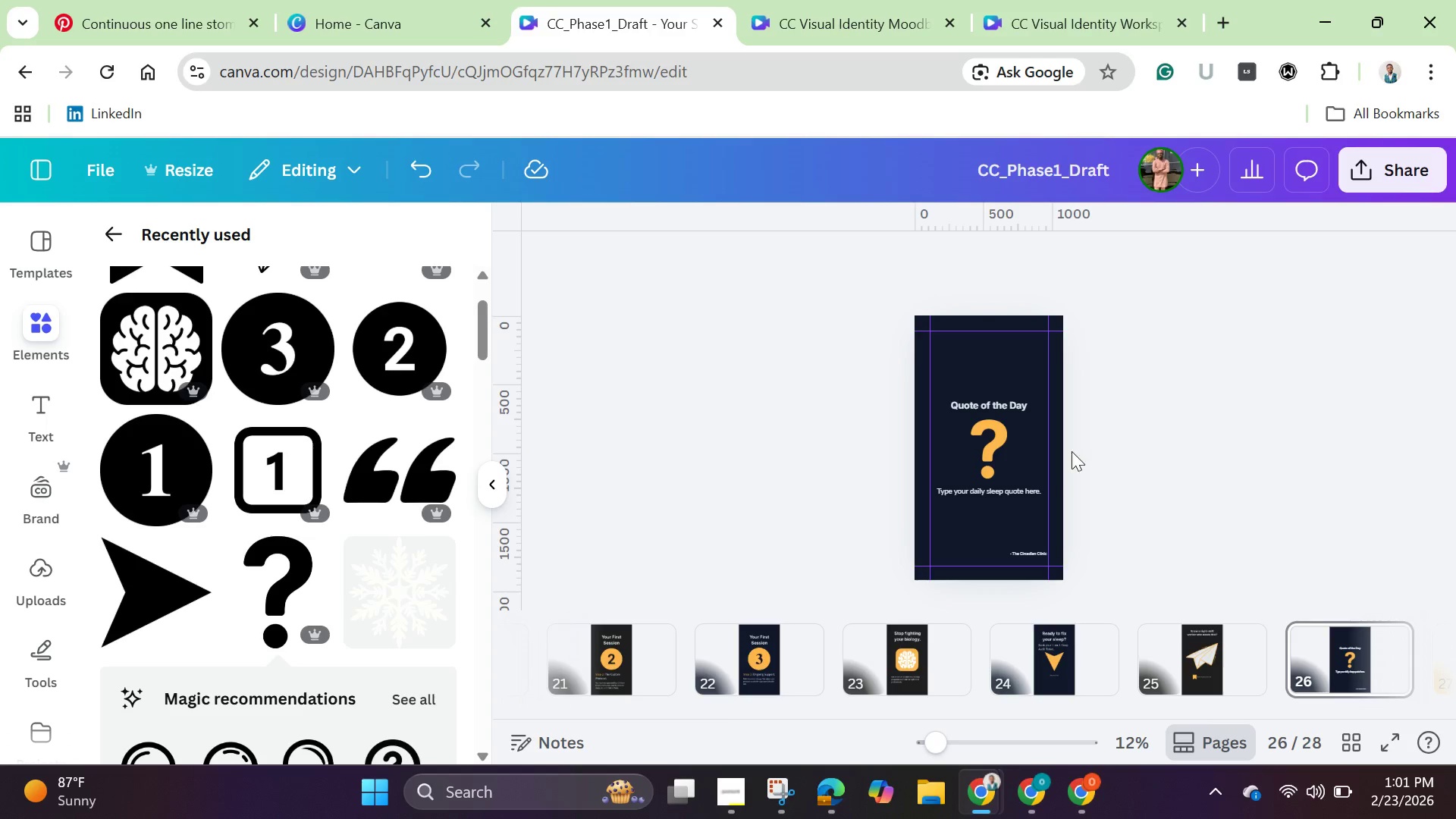 
left_click([992, 404])
 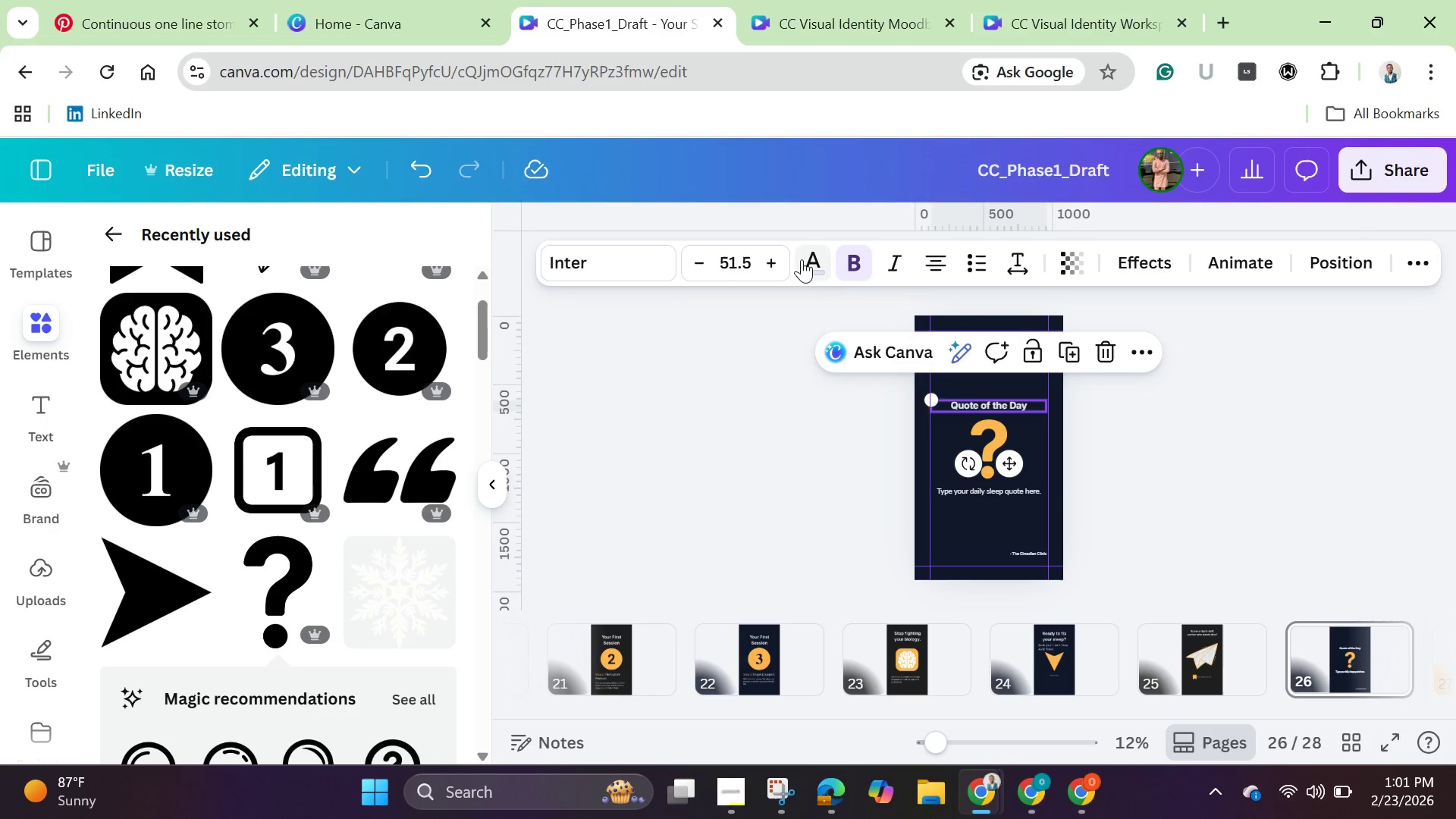 
double_click([776, 268])
 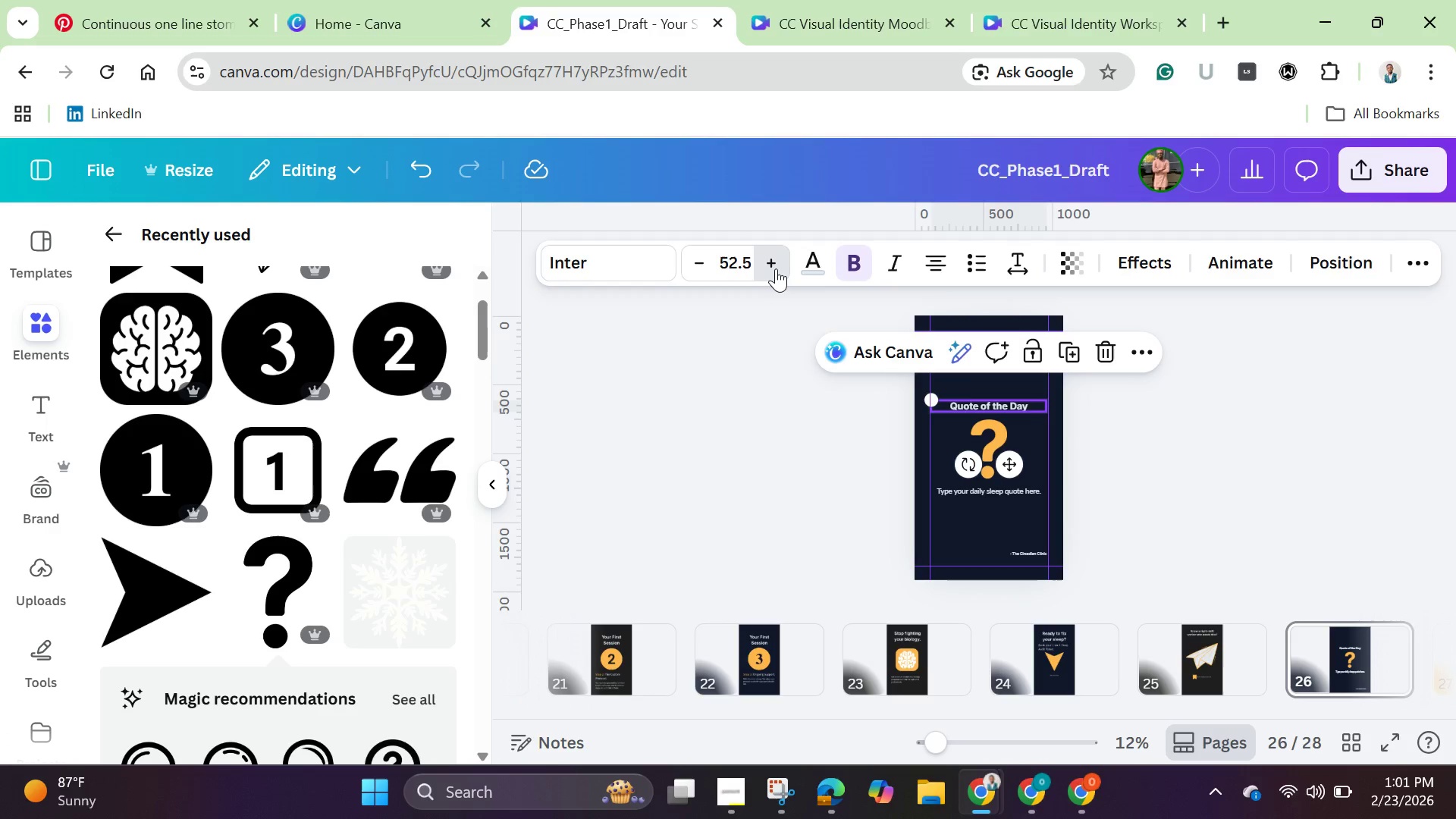 
triple_click([776, 268])
 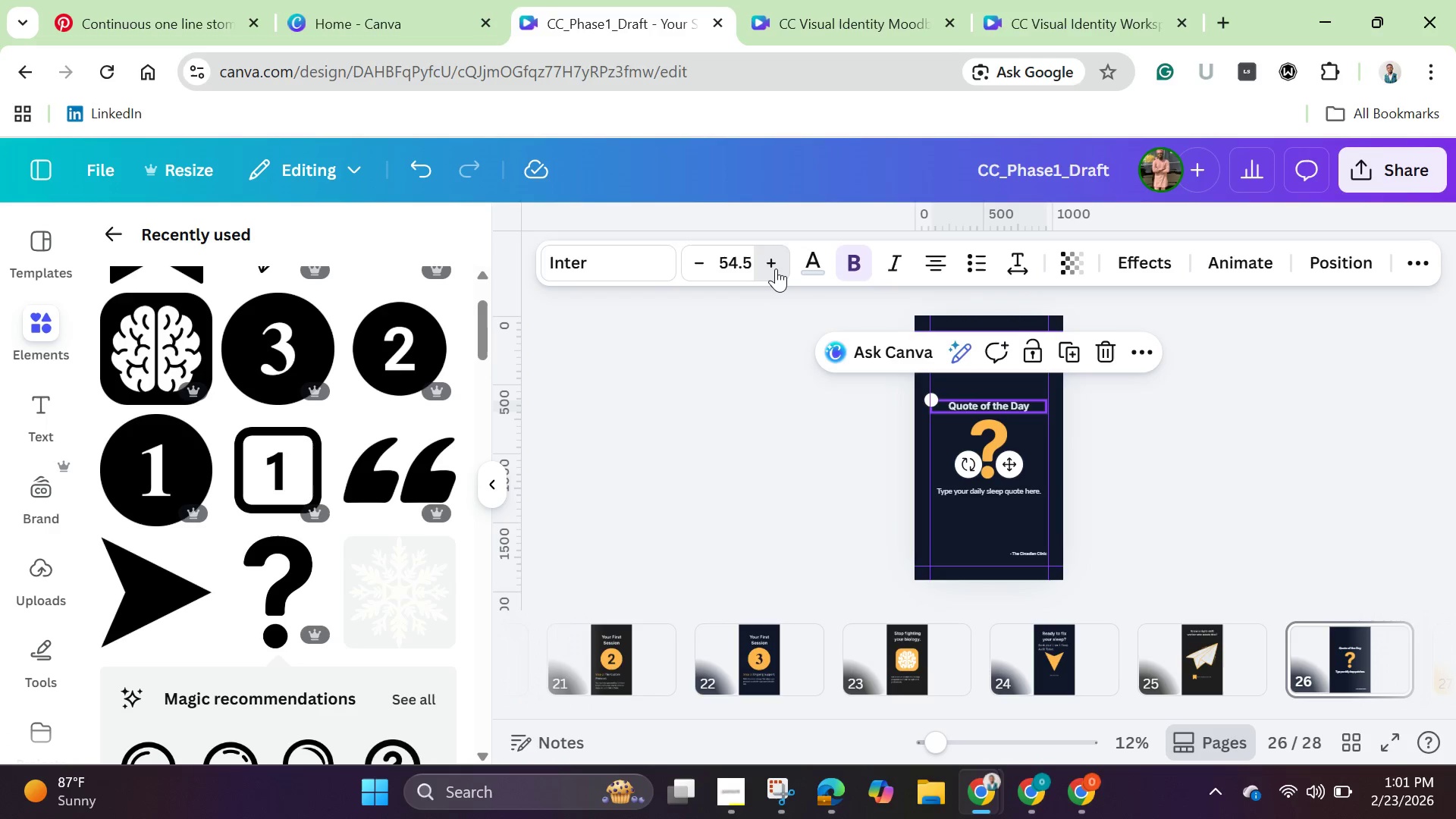 
triple_click([776, 268])
 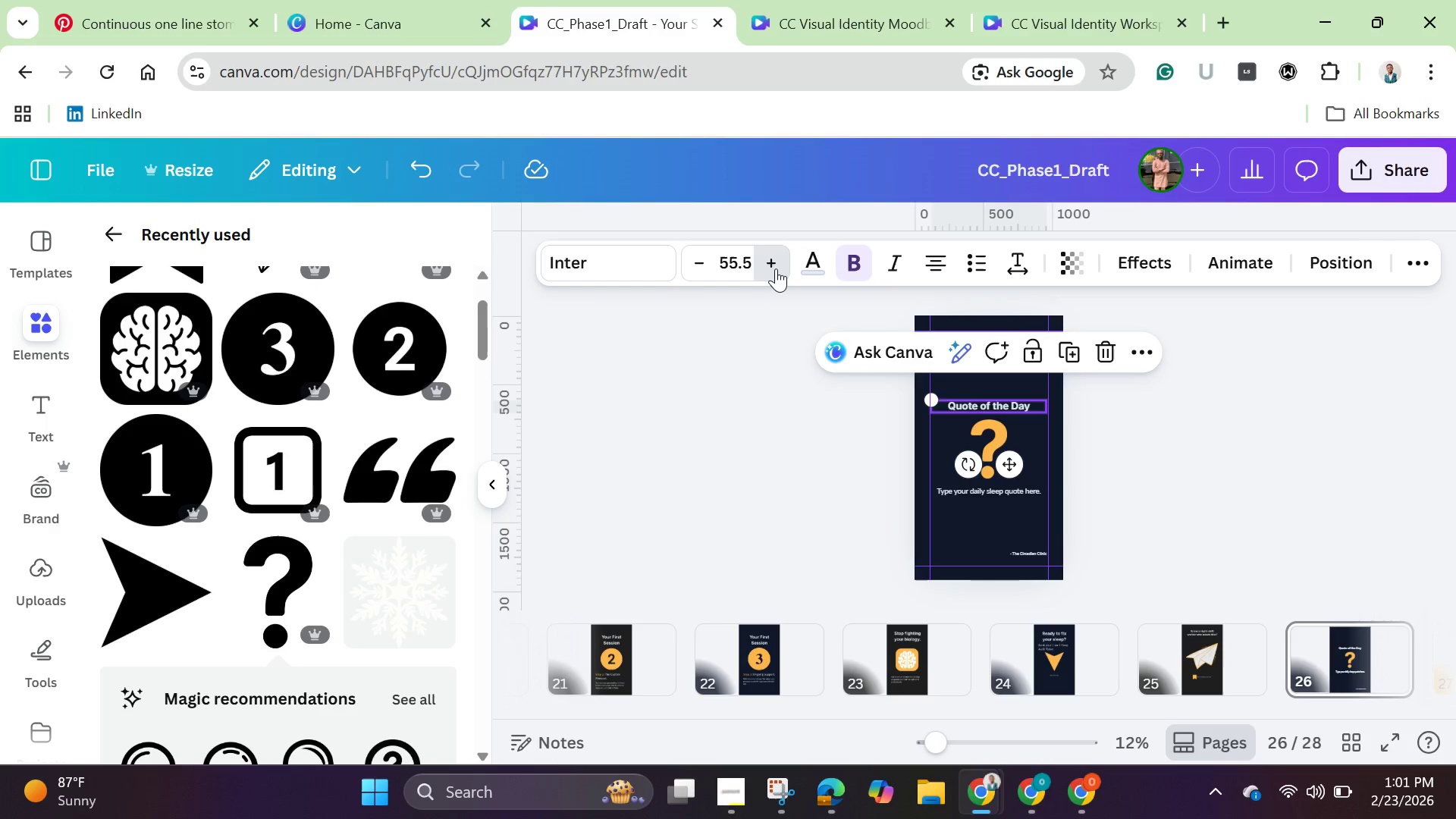 
triple_click([776, 268])
 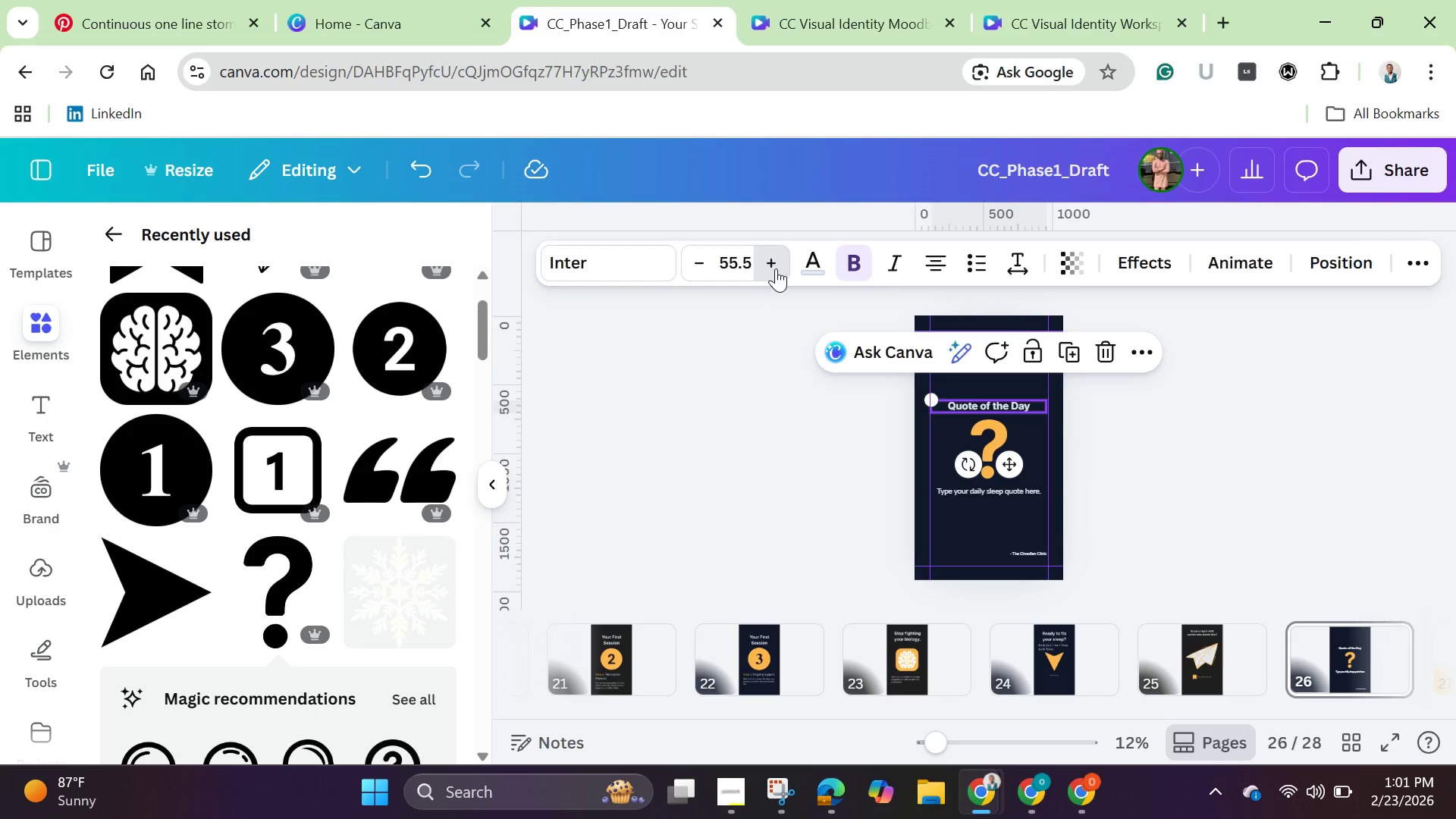 
triple_click([776, 268])
 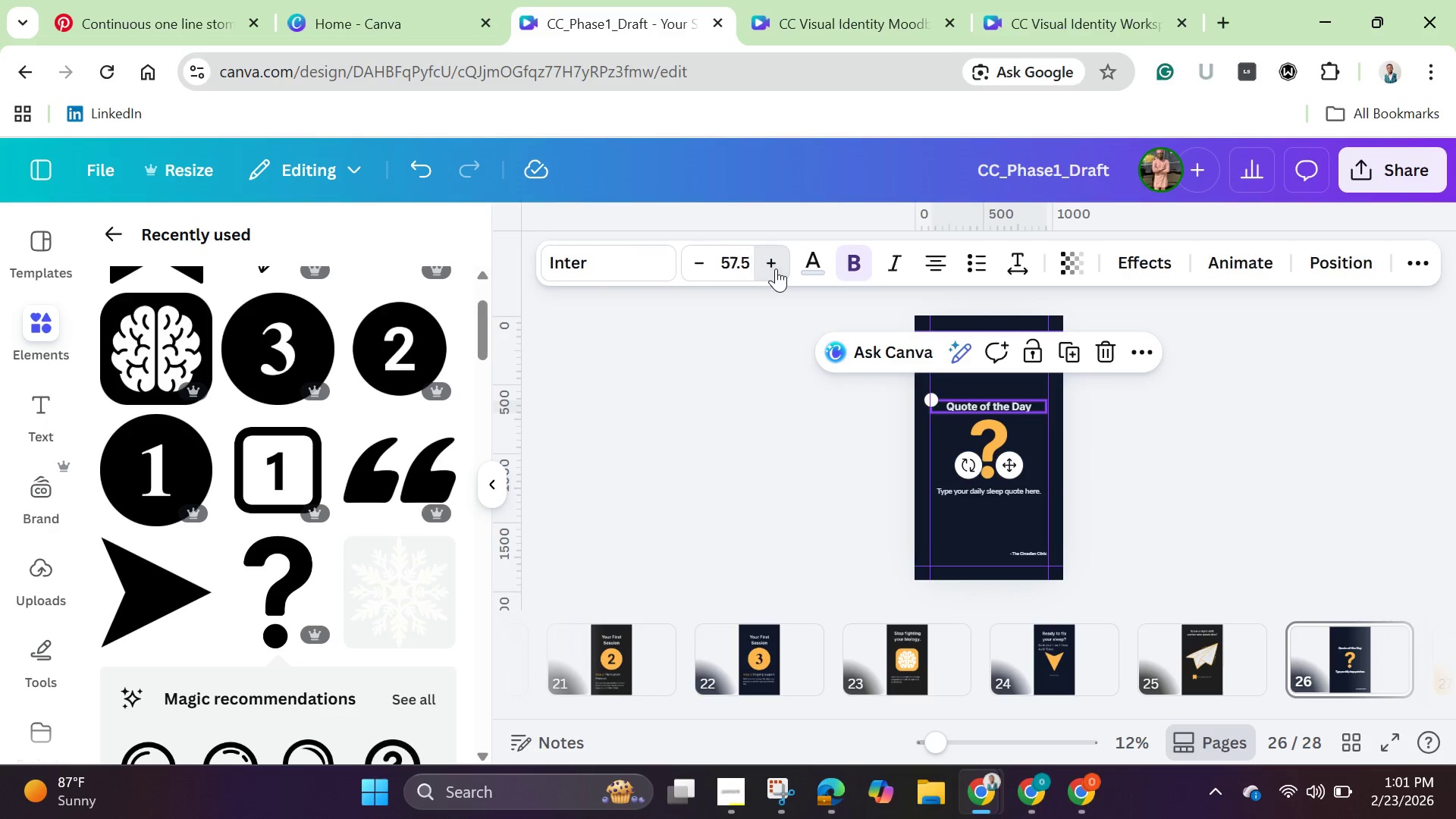 
triple_click([776, 268])
 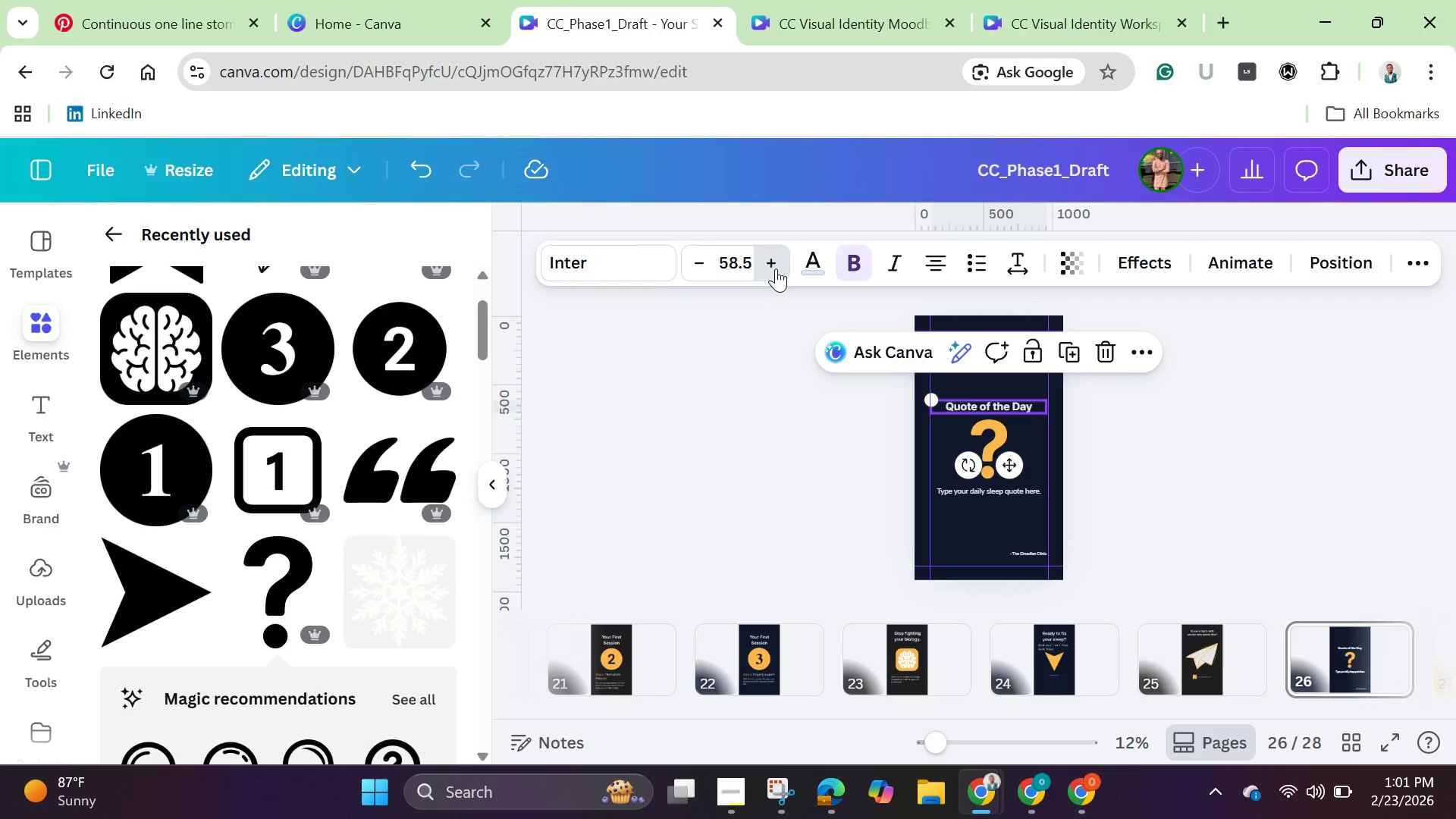 
triple_click([776, 268])
 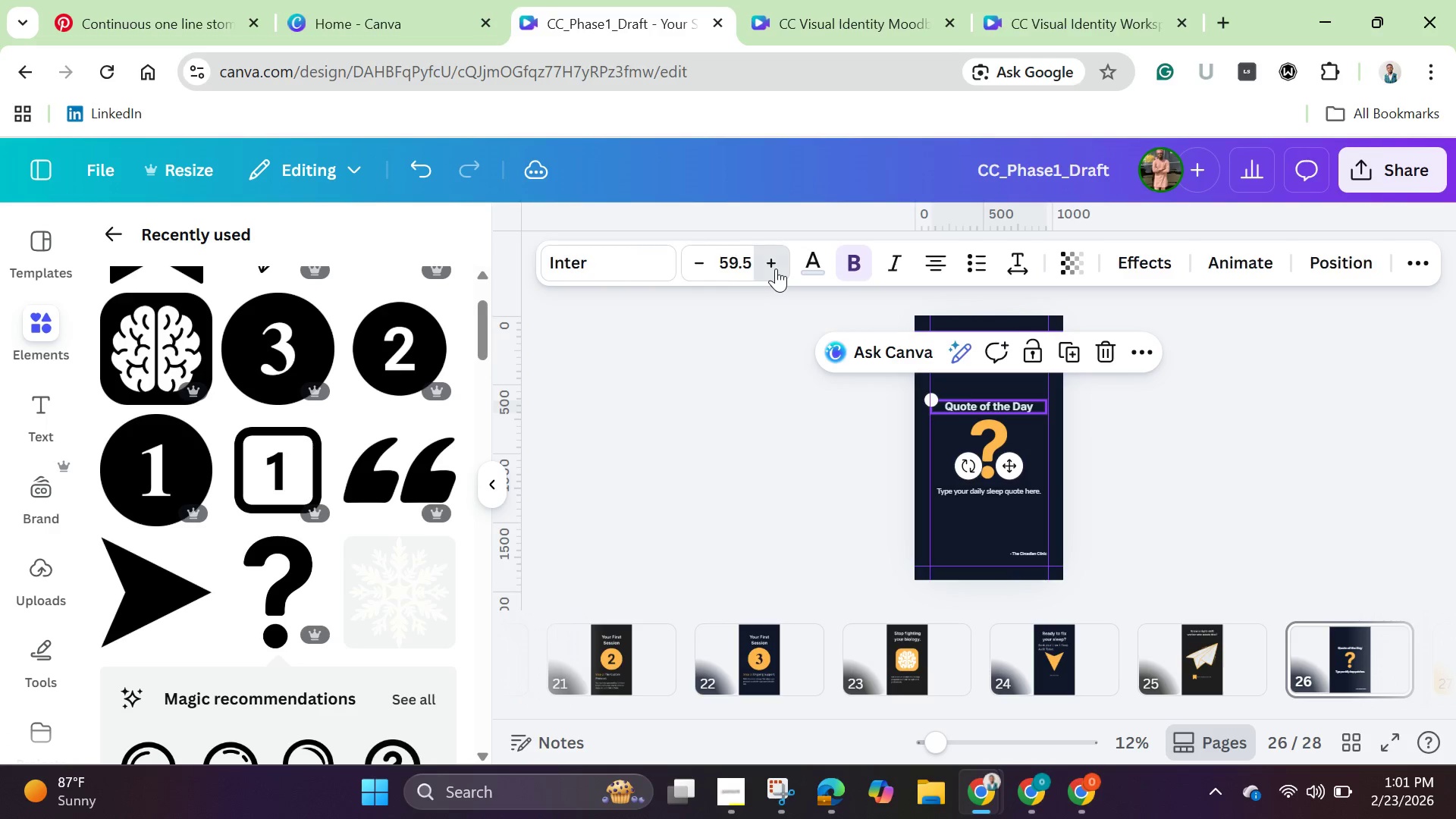 
triple_click([776, 268])
 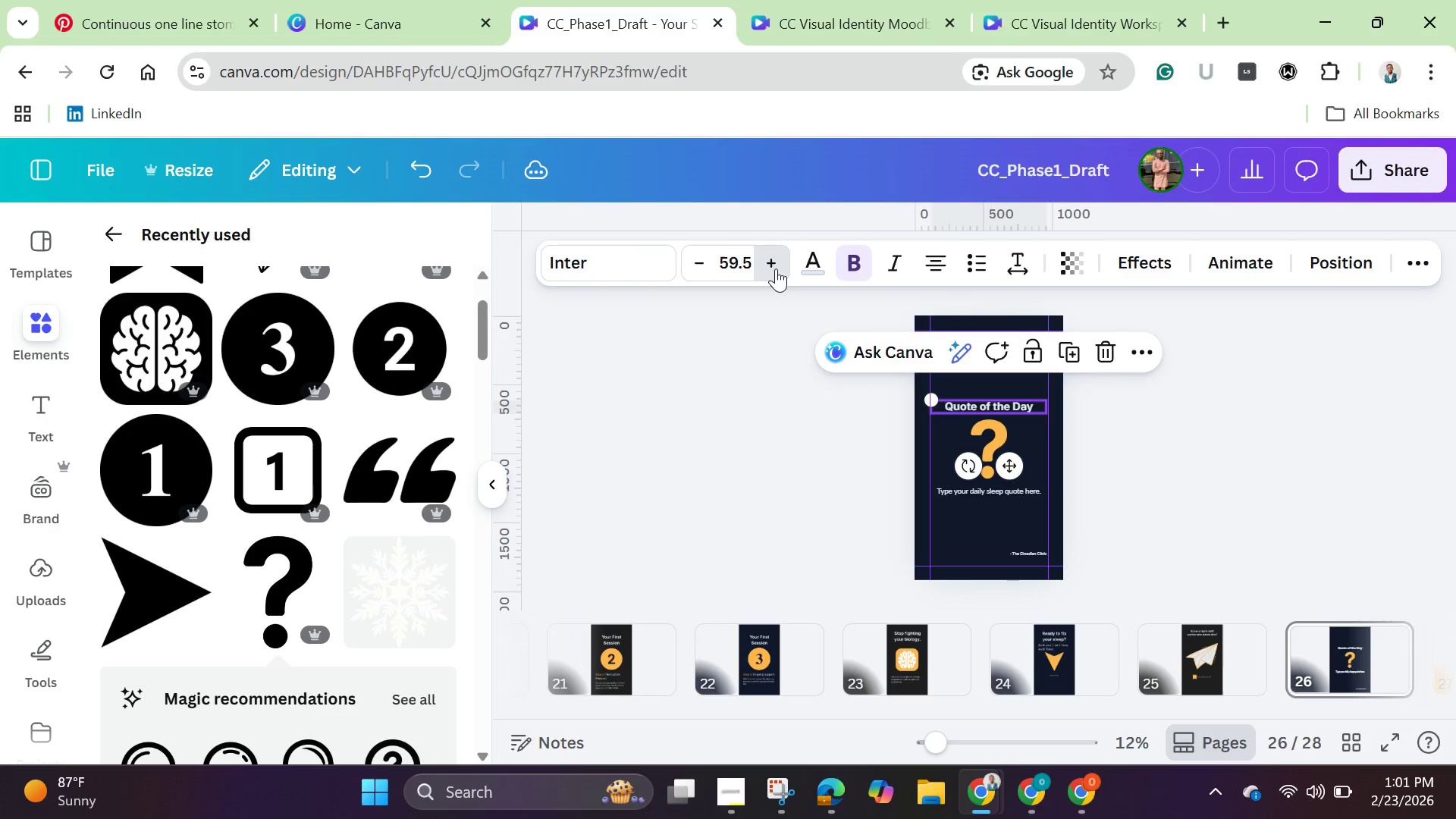 
triple_click([776, 268])
 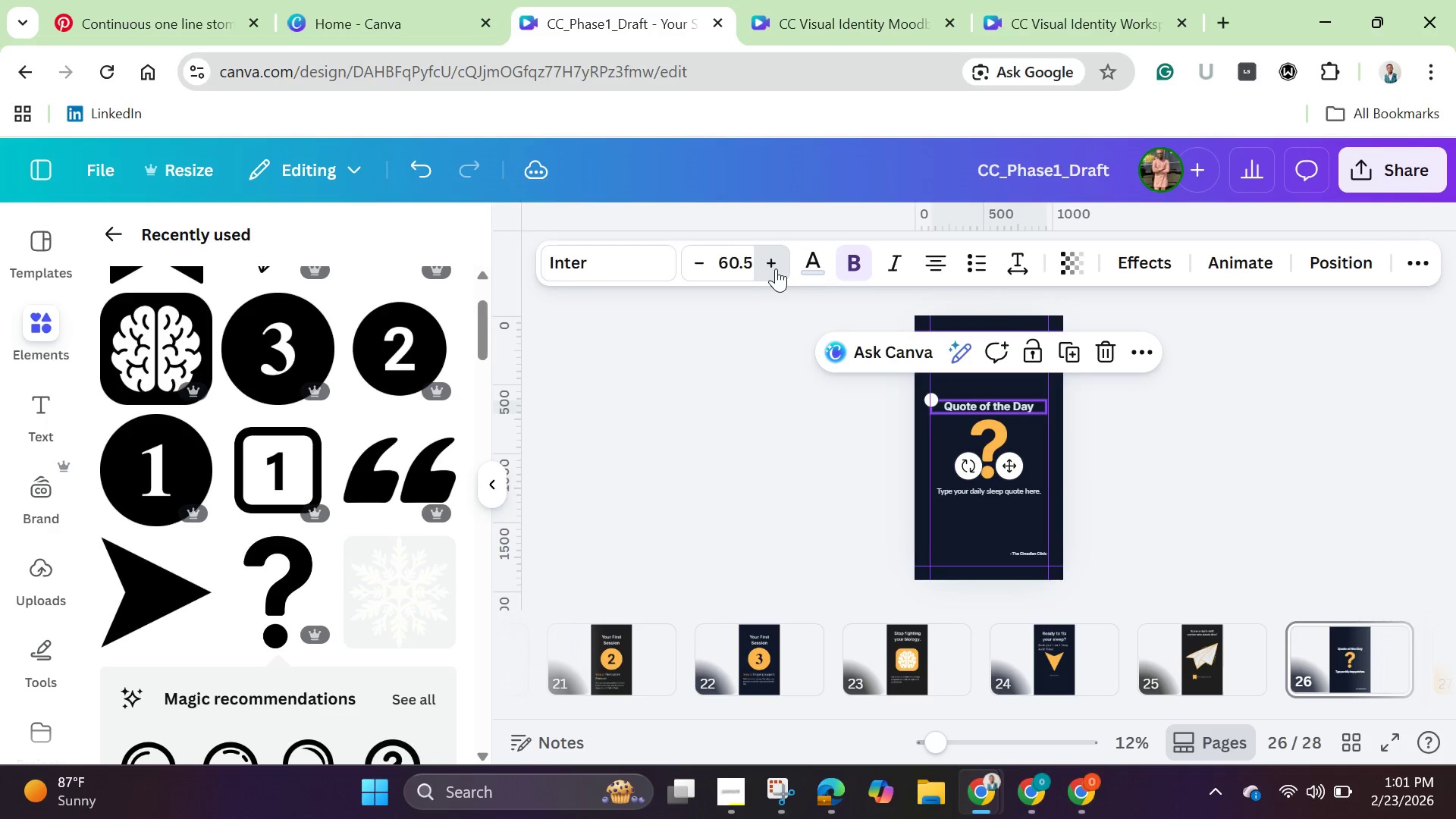 
triple_click([776, 268])
 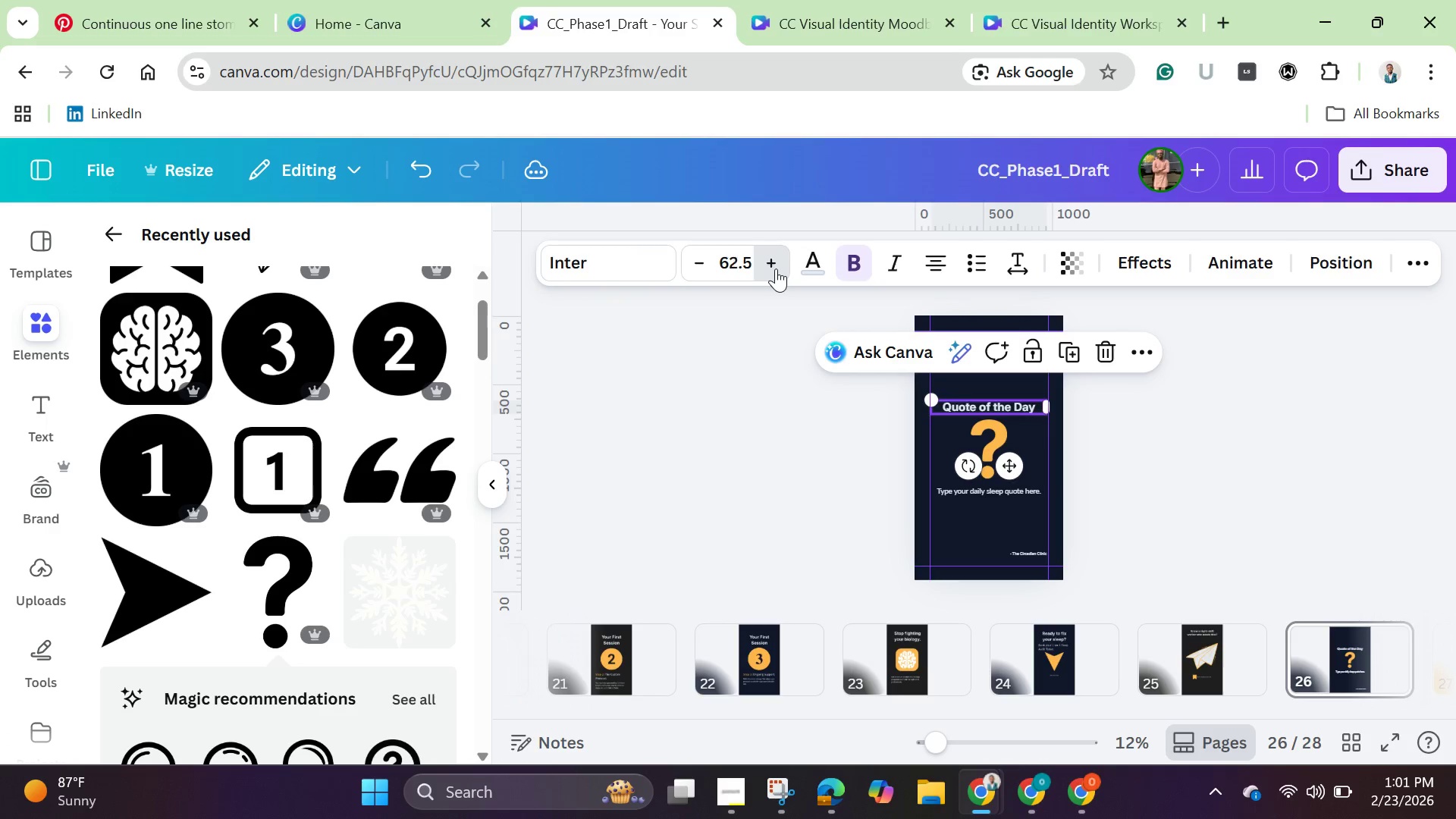 
triple_click([776, 268])
 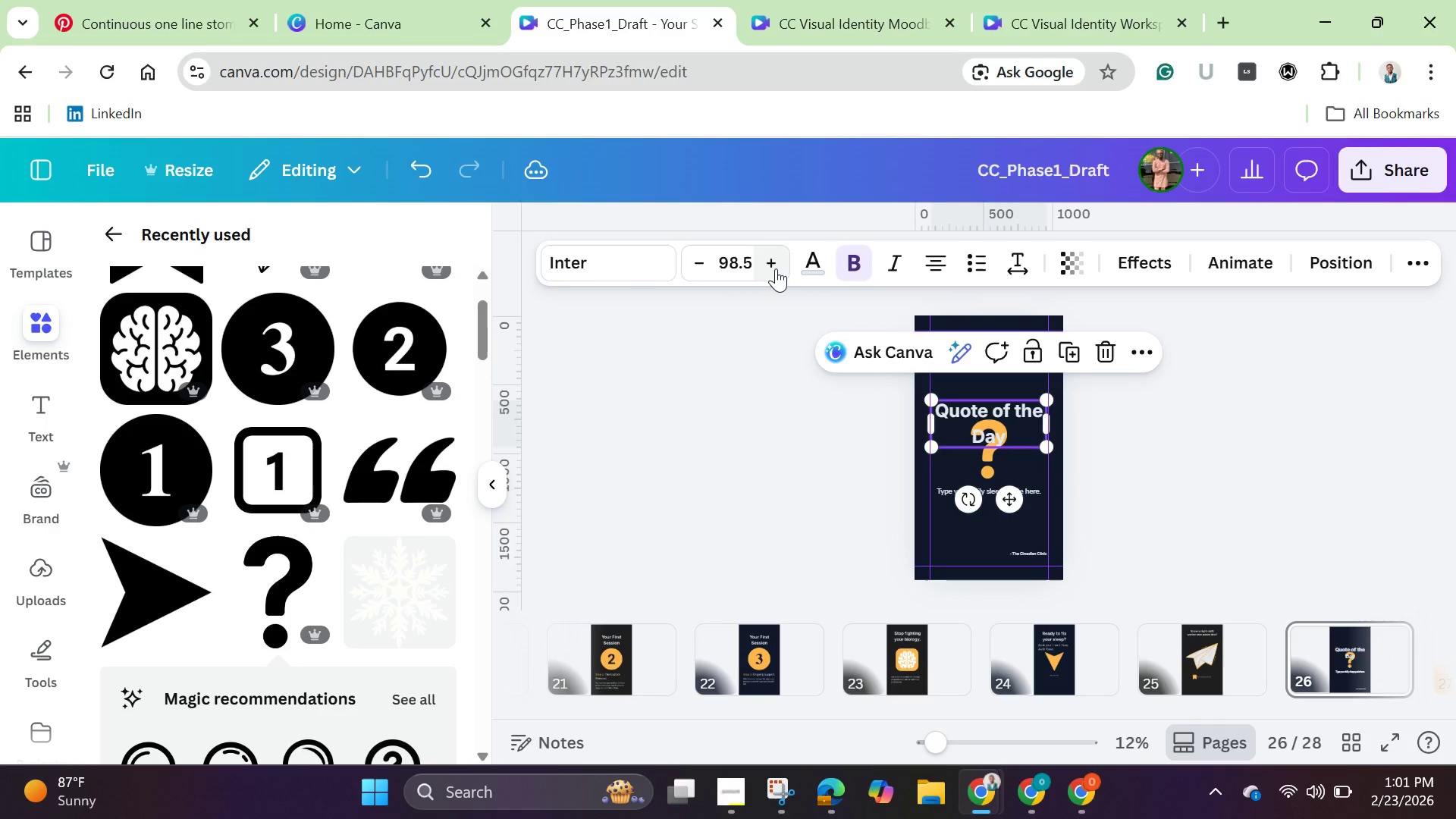 
wait(5.62)
 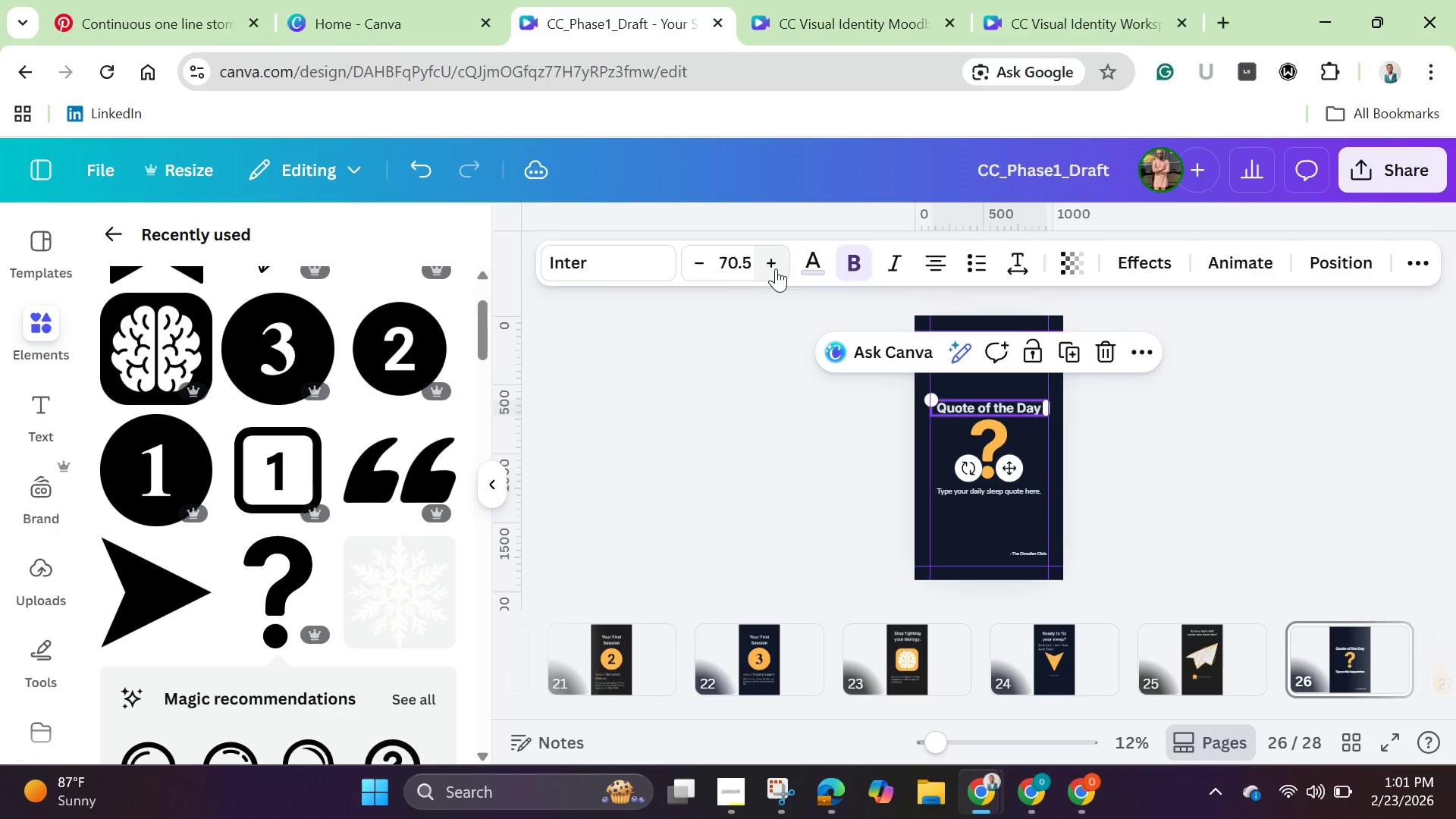 
triple_click([776, 268])
 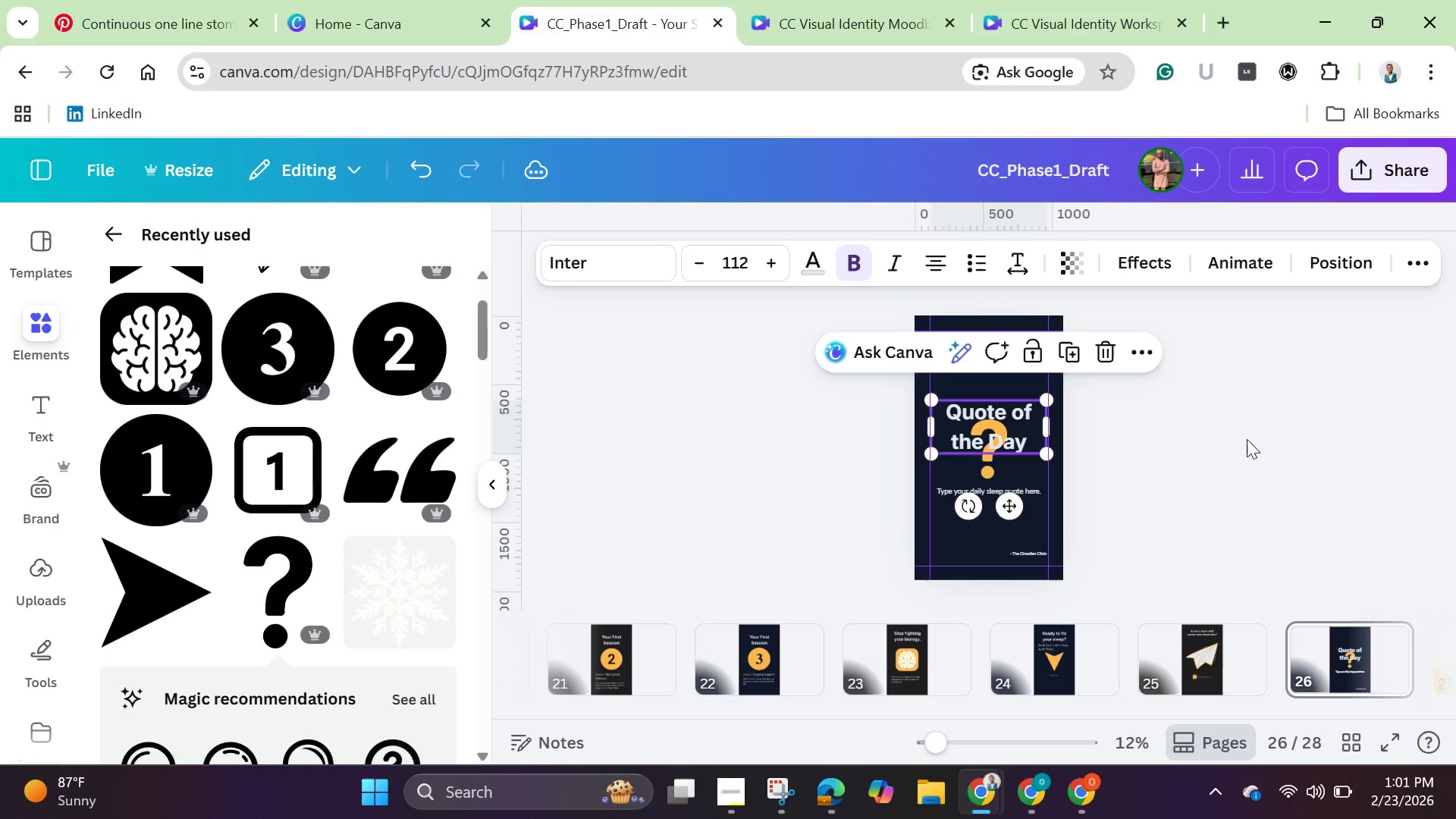 
left_click([1243, 435])
 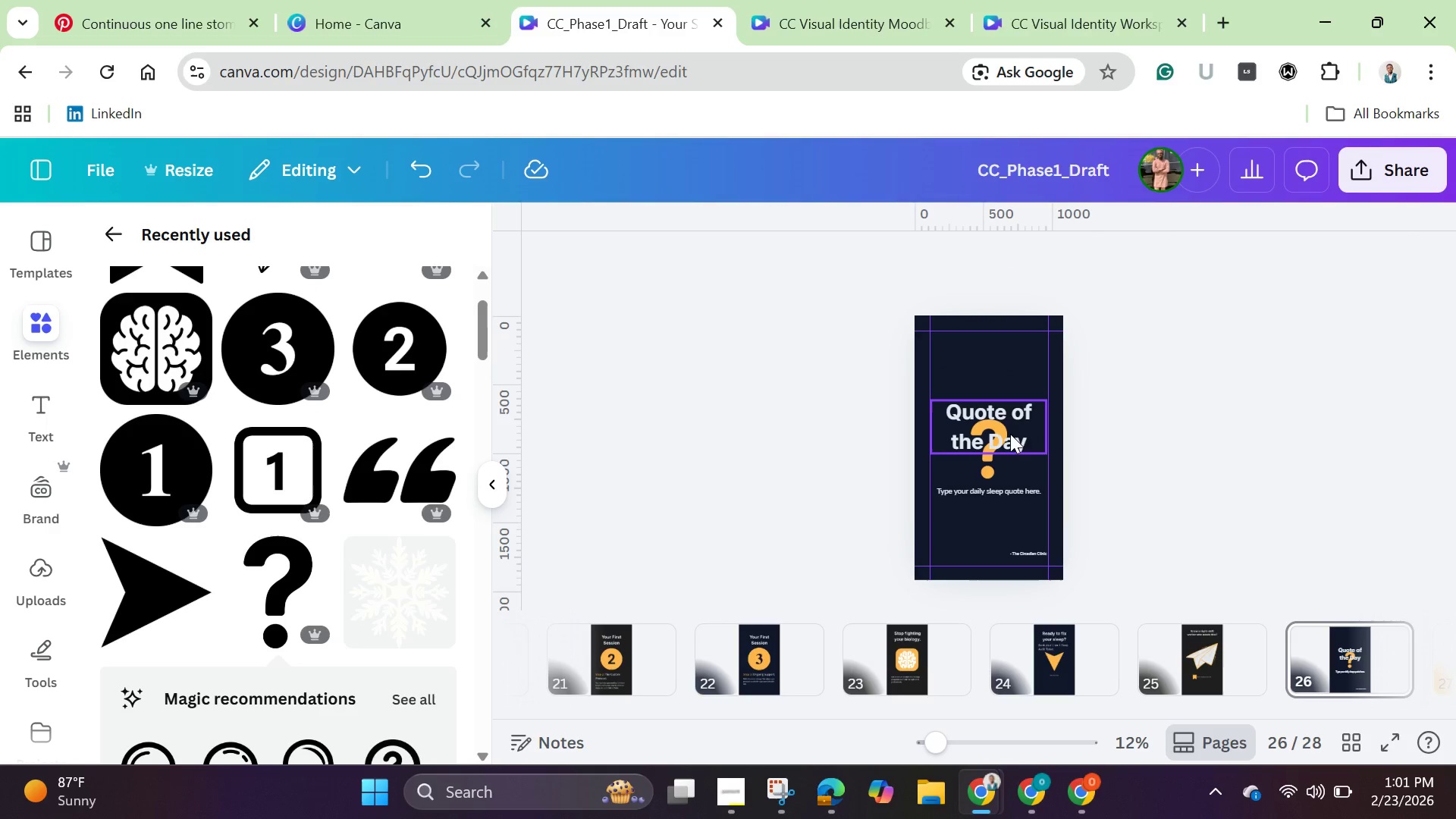 
left_click_drag(start_coordinate=[1008, 431], to_coordinate=[1009, 382])
 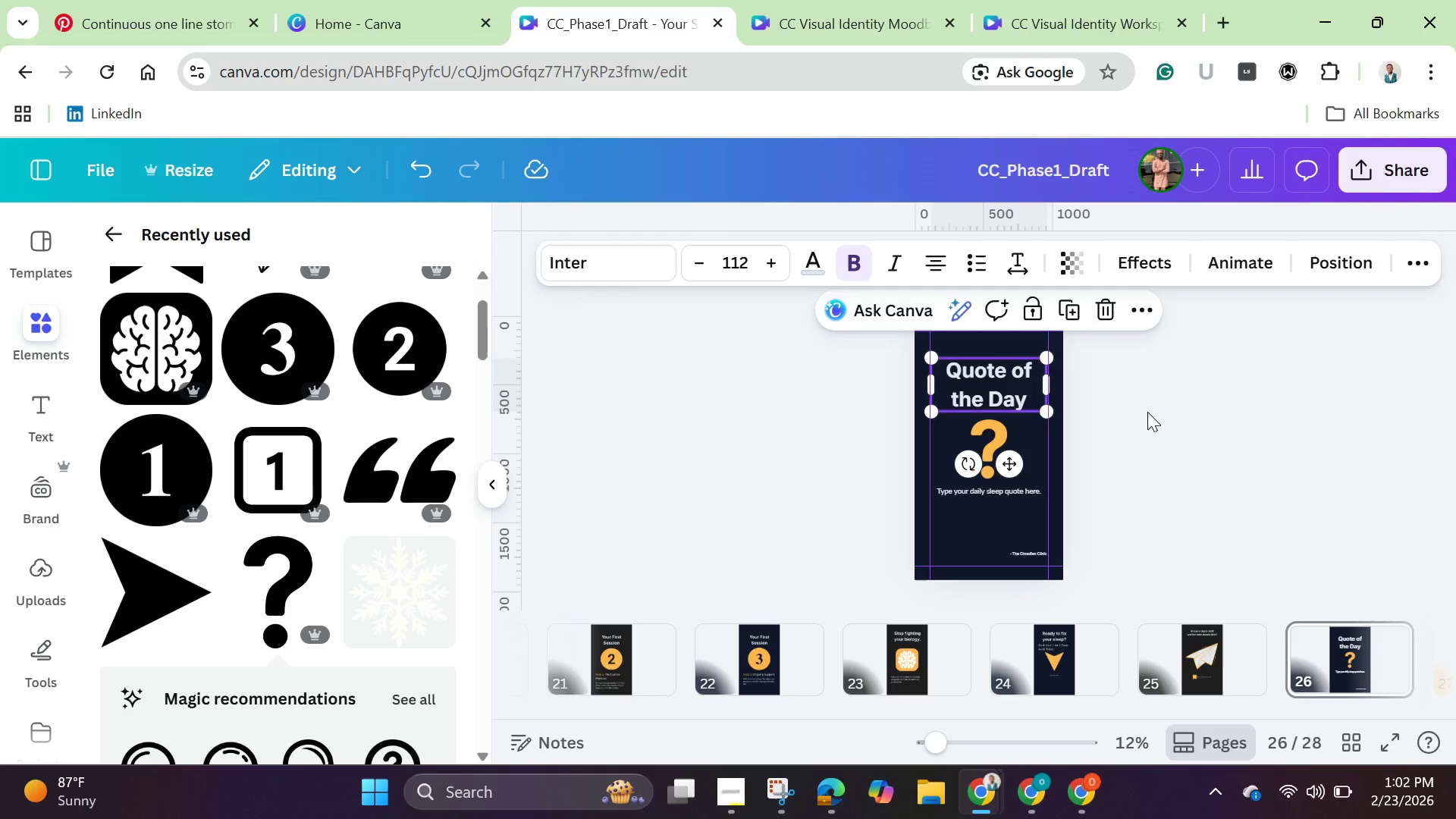 
left_click([1147, 412])
 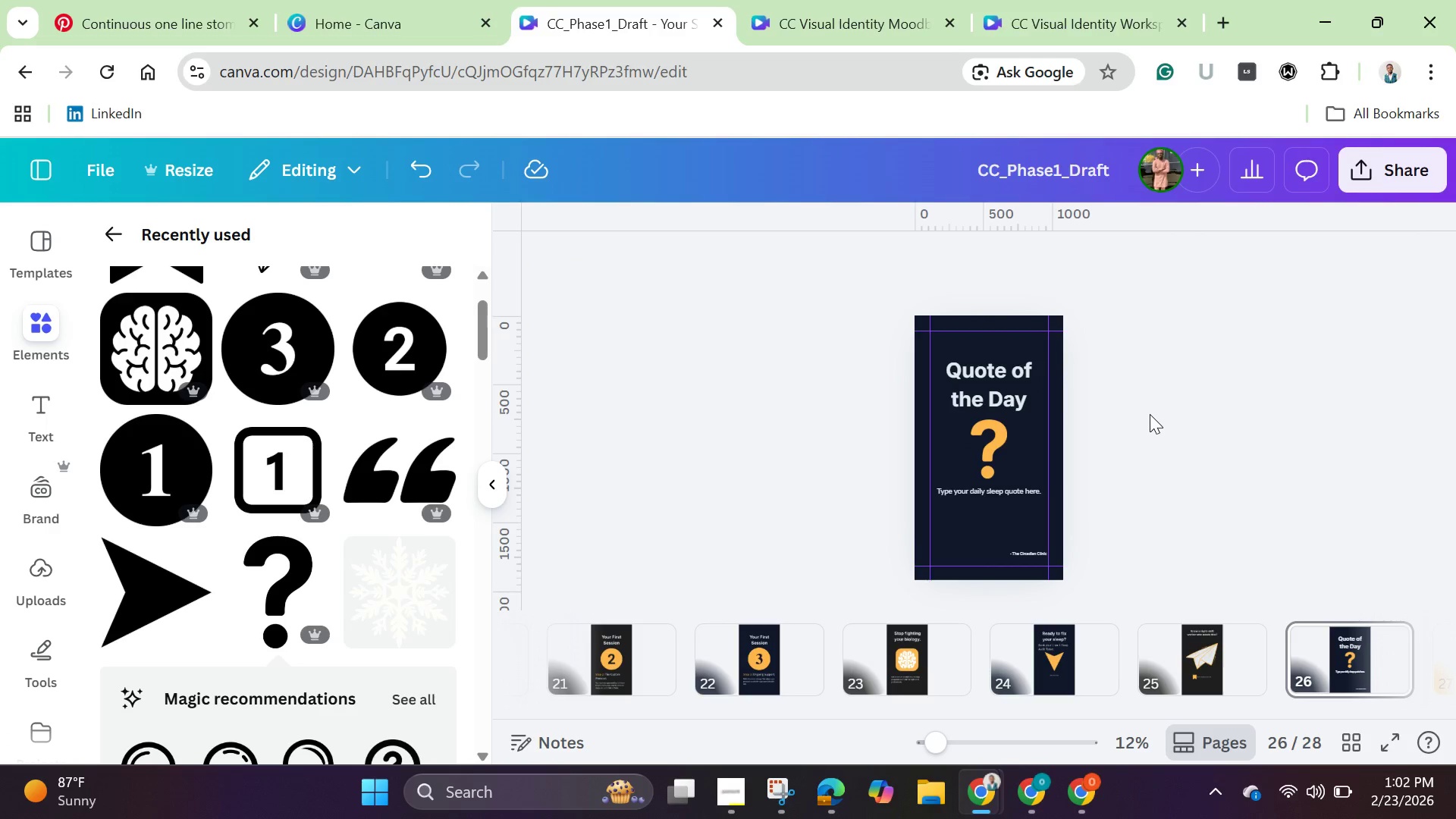 
scroll: coordinate [1174, 476], scroll_direction: down, amount: 3.0
 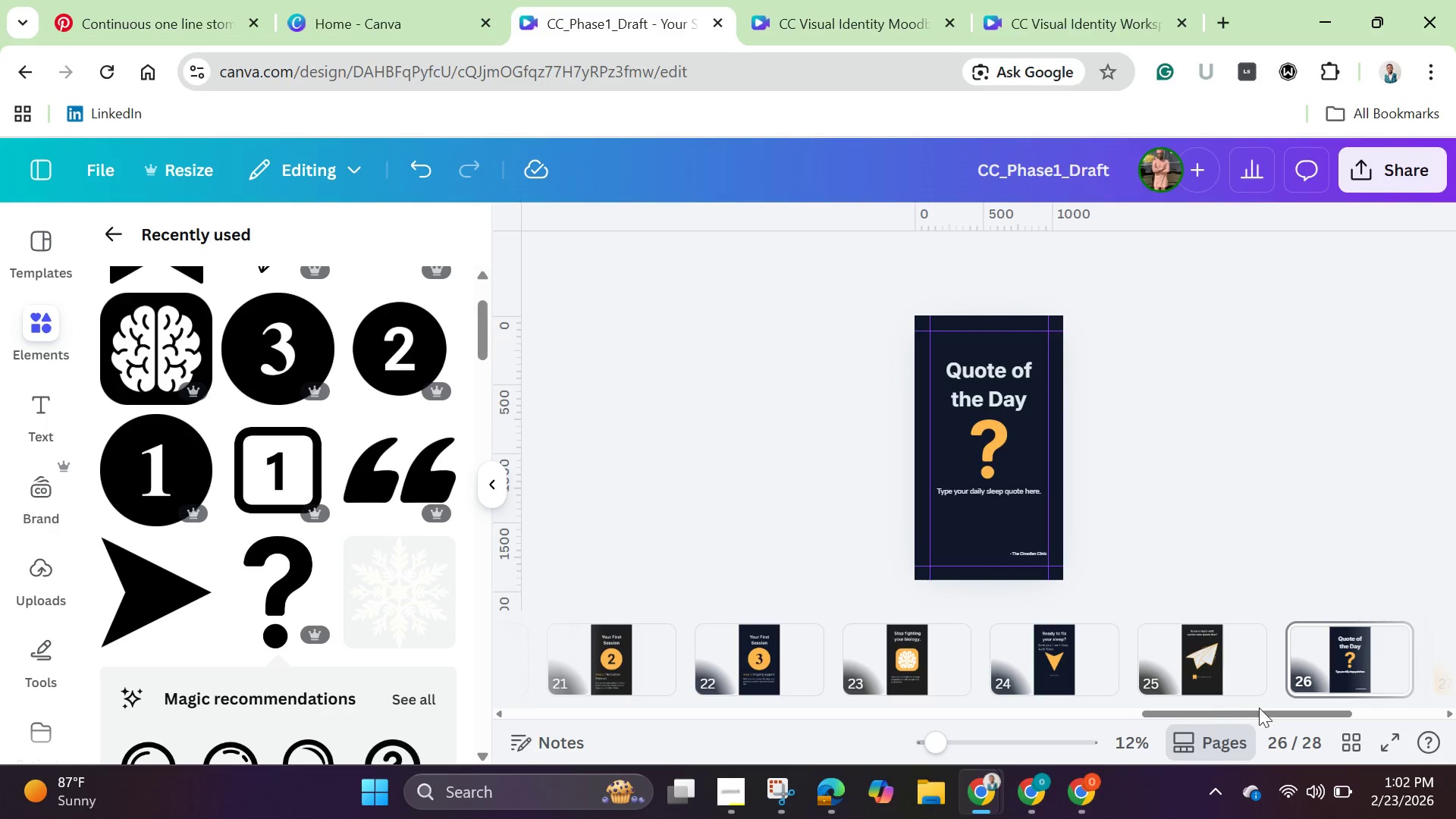 
mouse_move([1350, 680])
 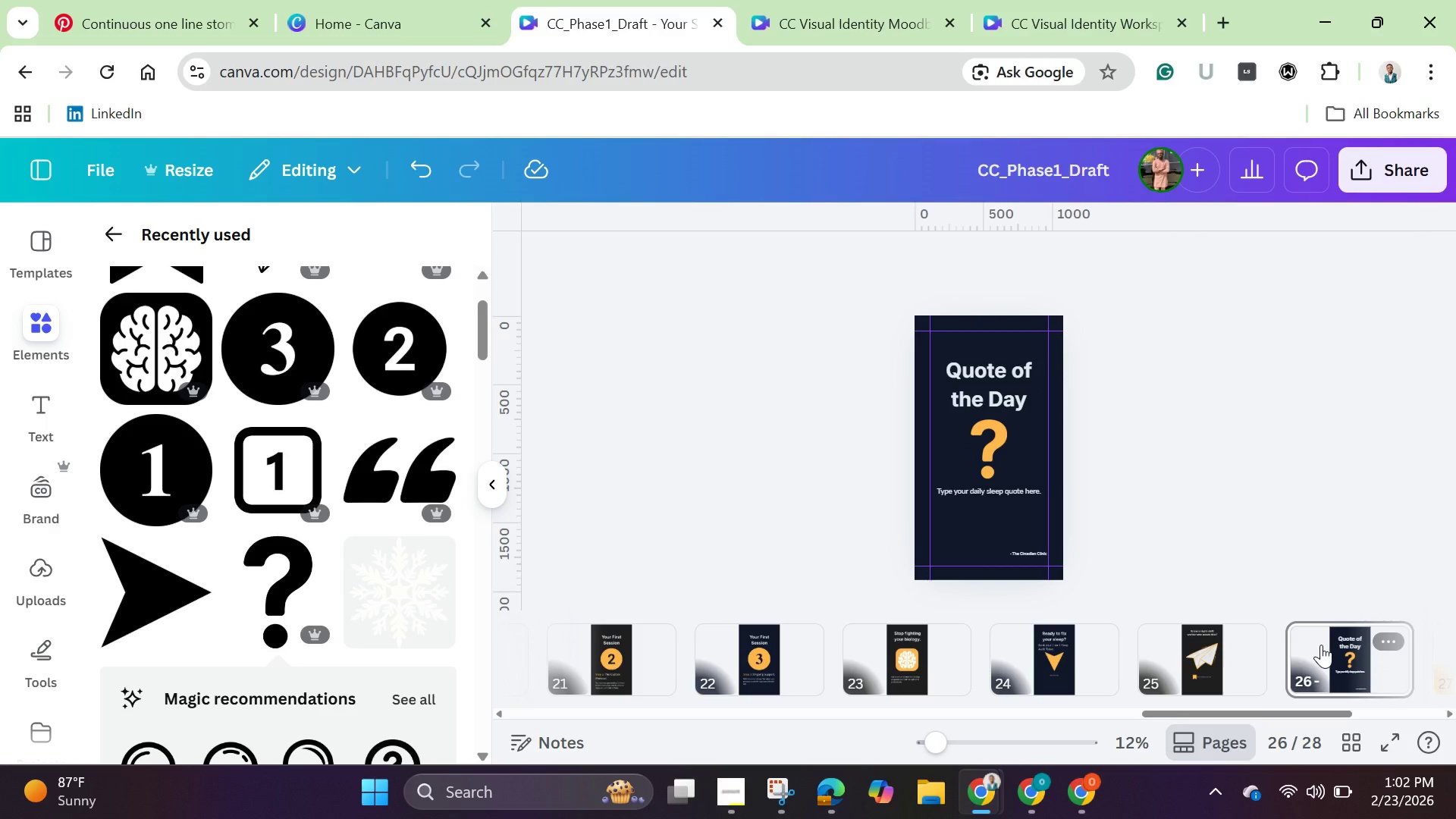 
right_click([1321, 645])
 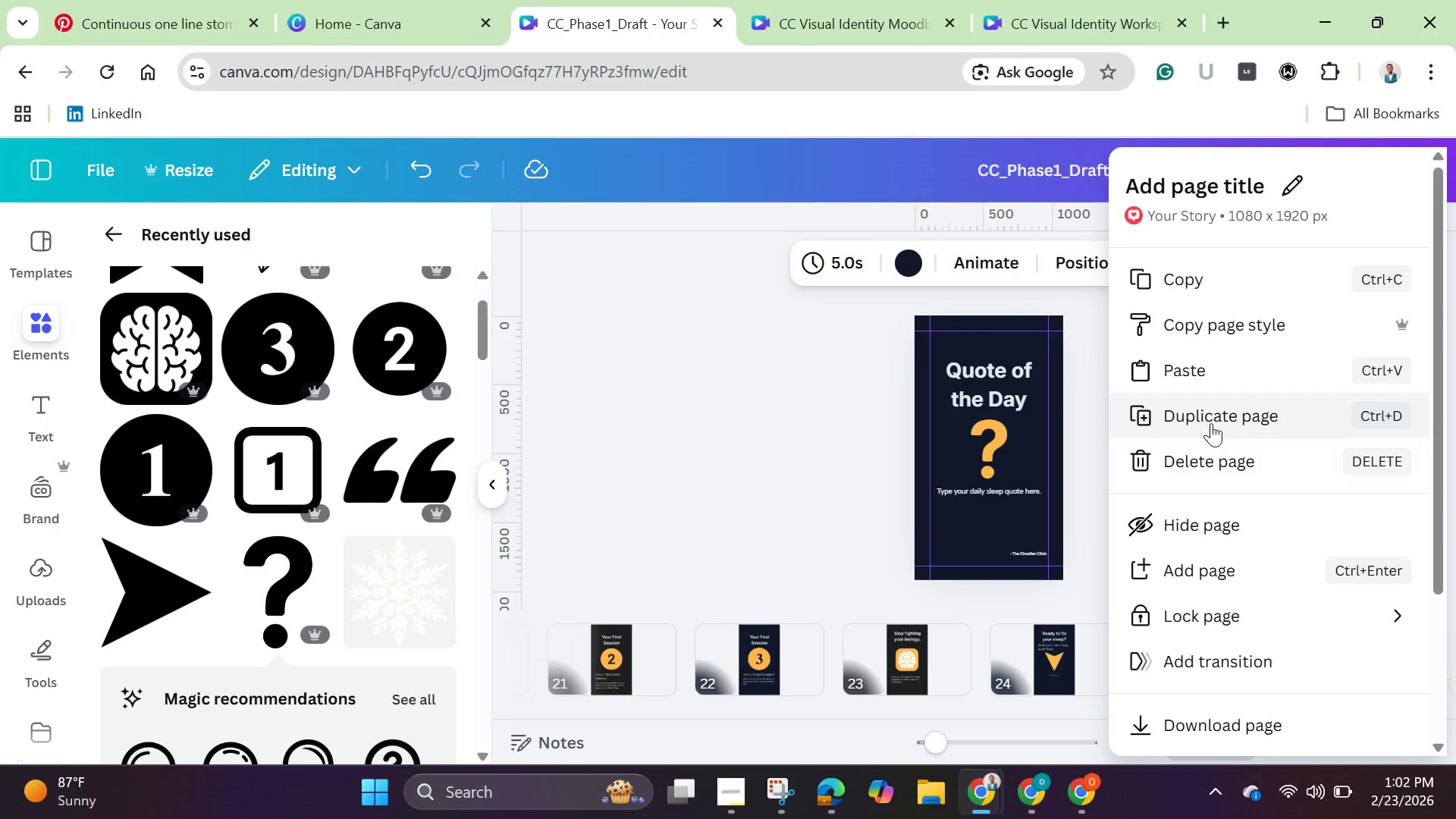 
left_click([1211, 423])
 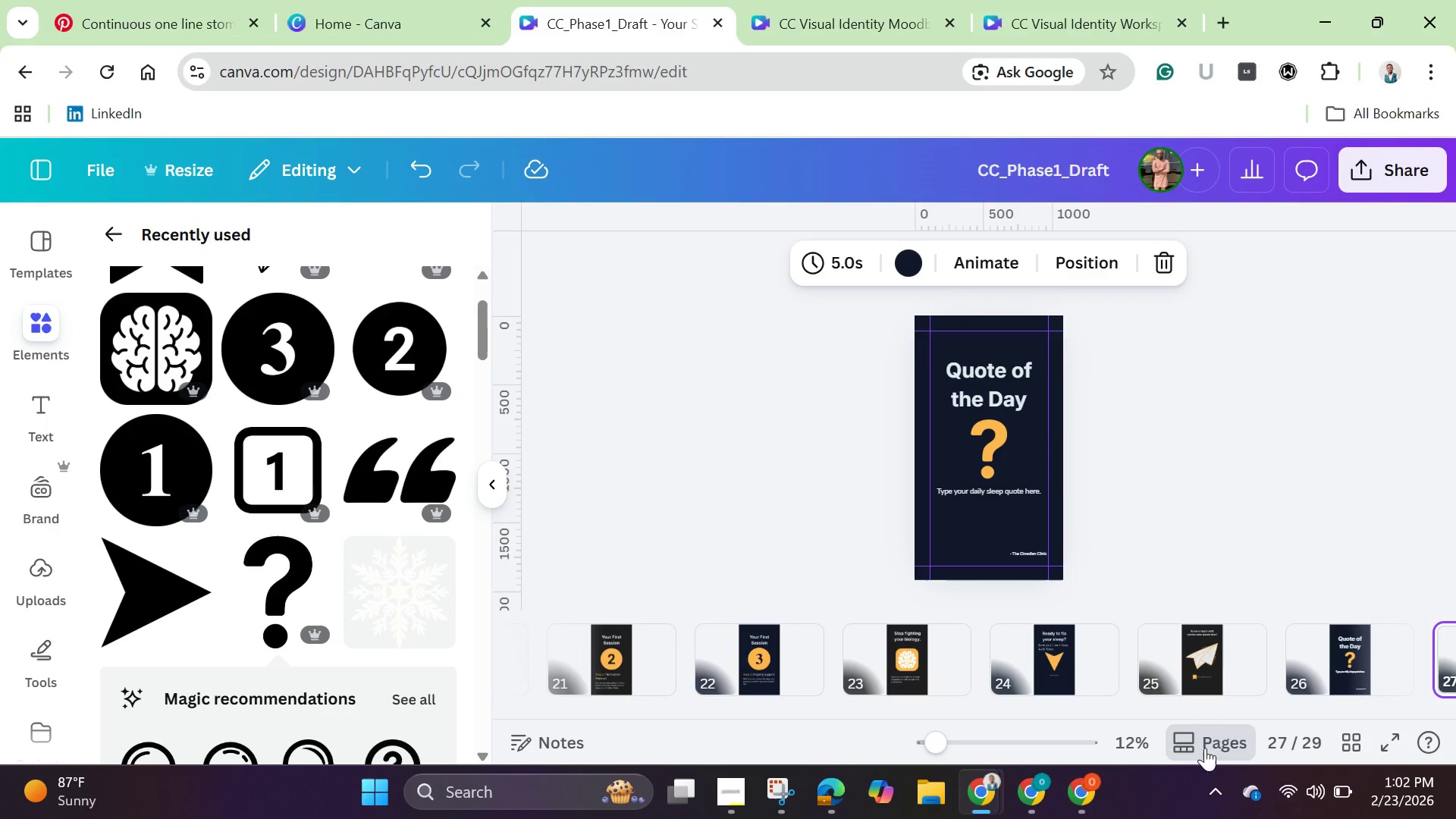 
left_click_drag(start_coordinate=[1221, 707], to_coordinate=[1241, 713])
 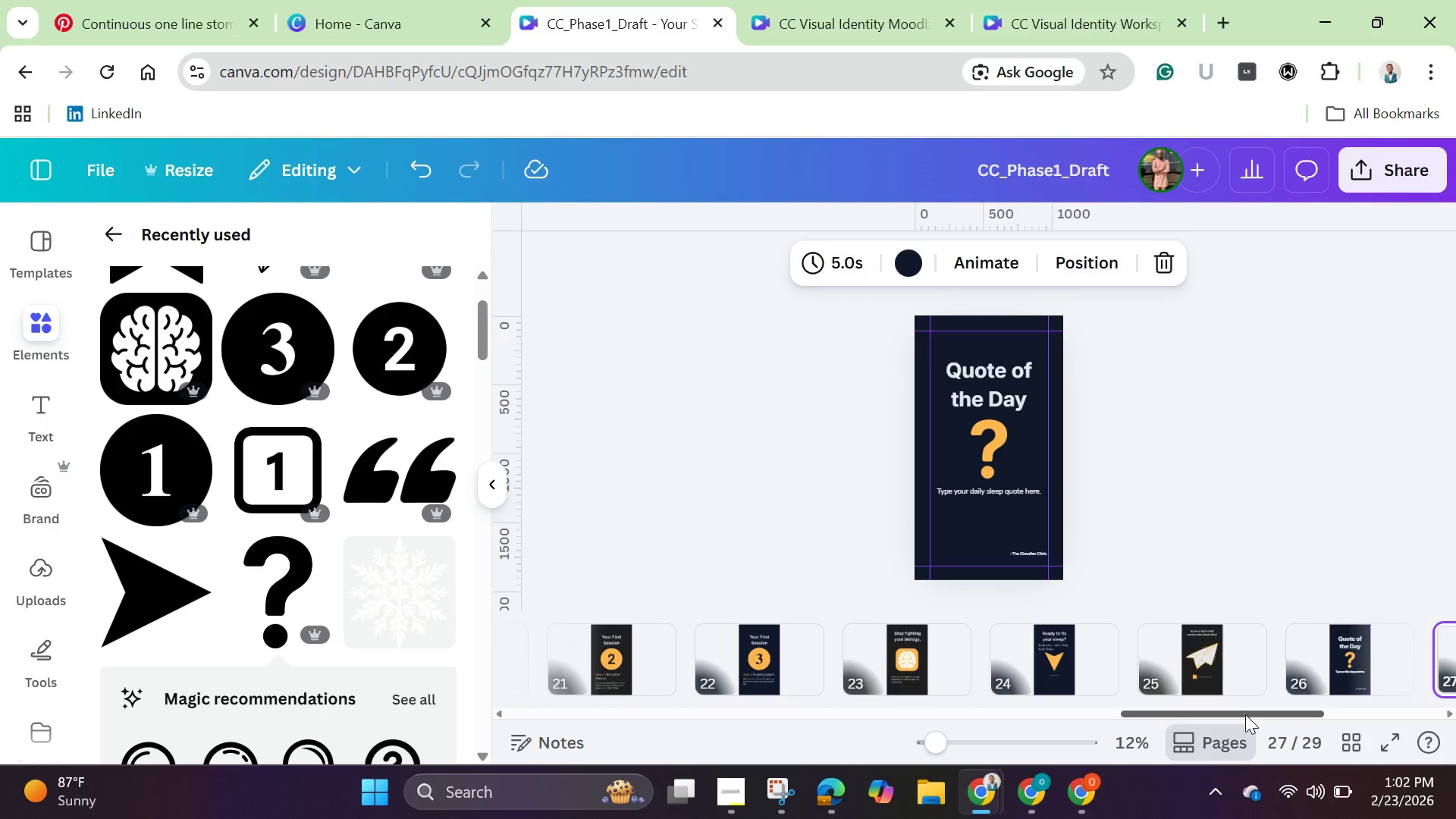 
left_click_drag(start_coordinate=[1241, 713], to_coordinate=[1395, 717])
 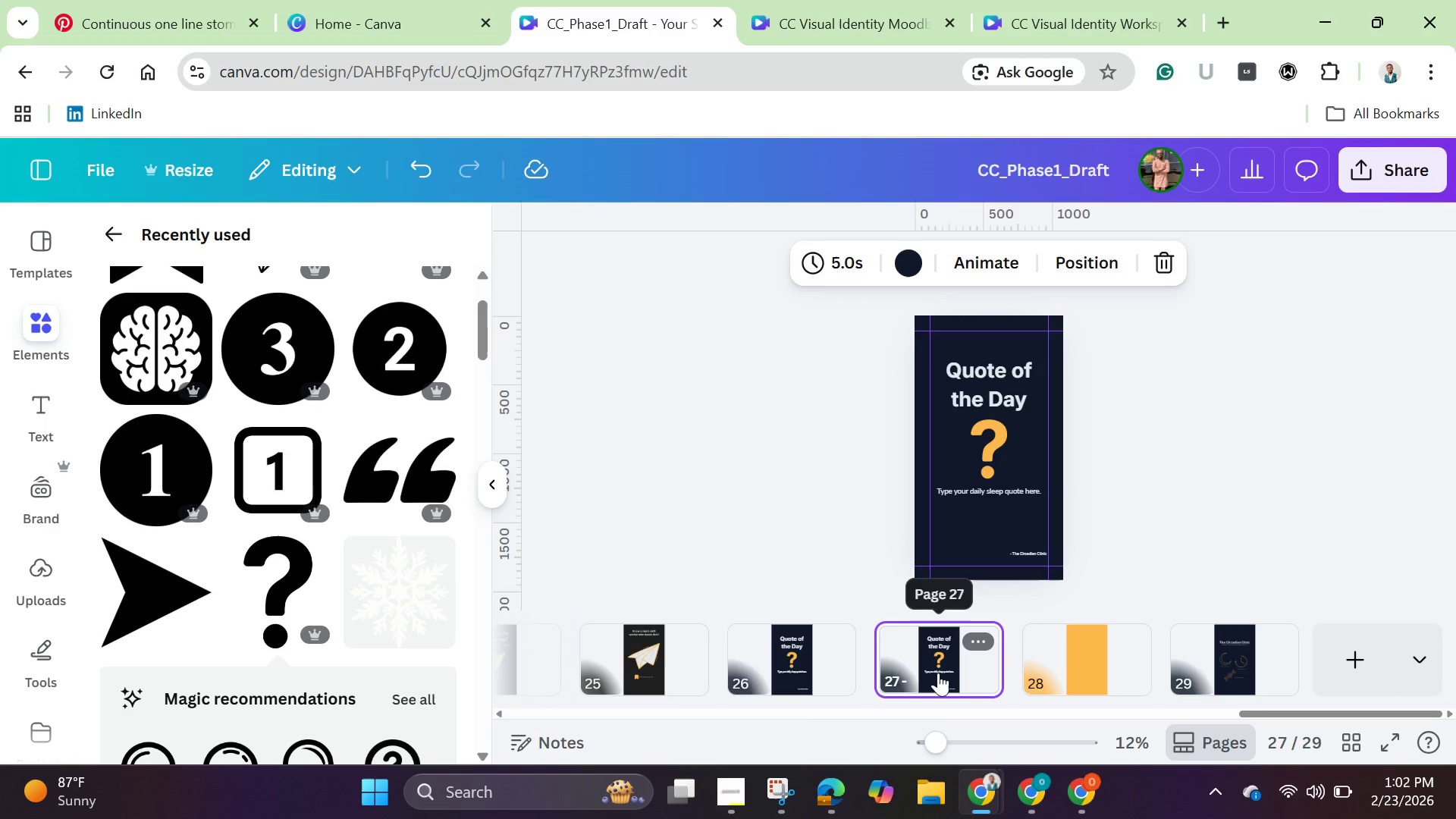 
double_click([938, 673])
 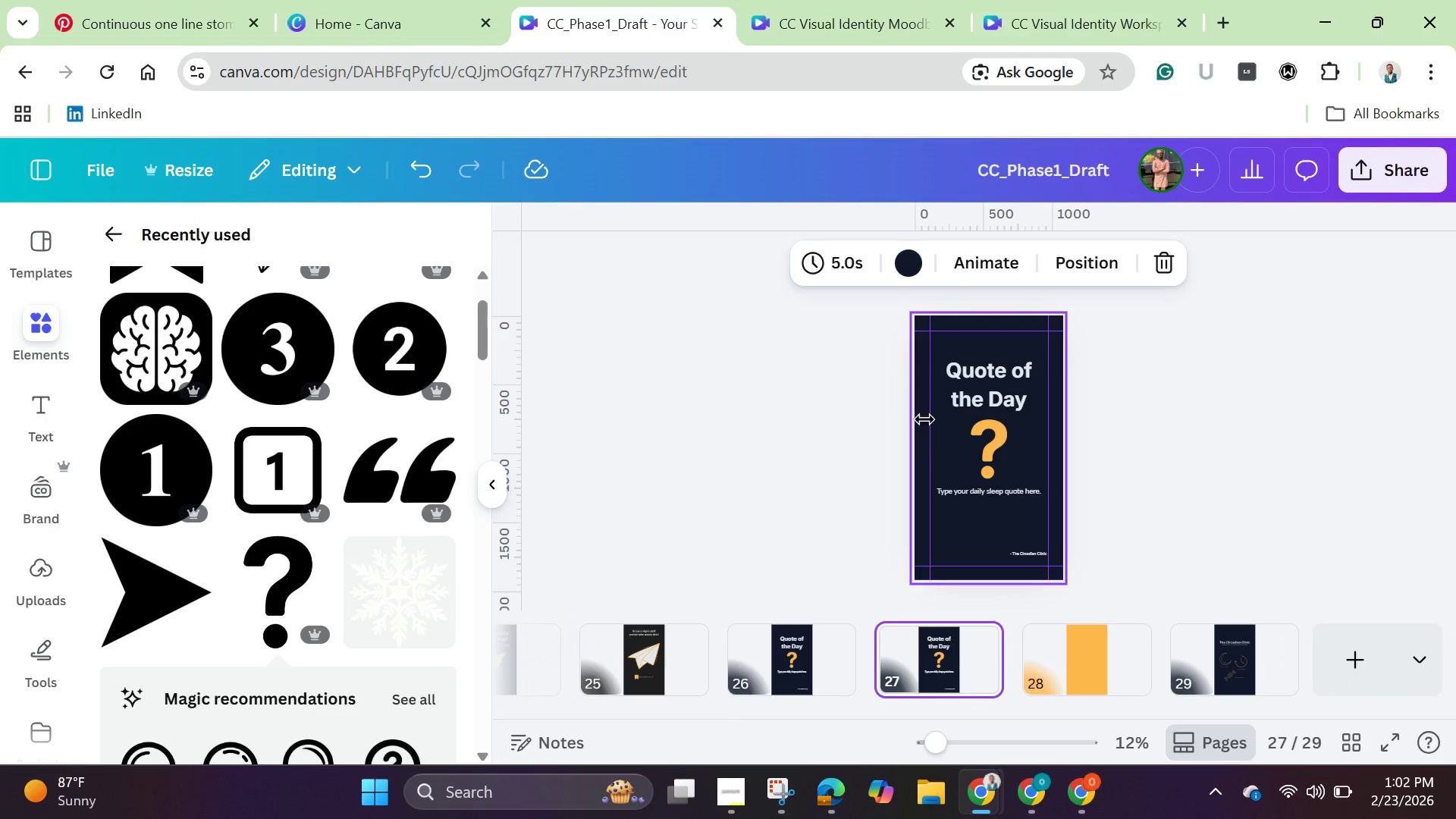 
left_click([921, 419])
 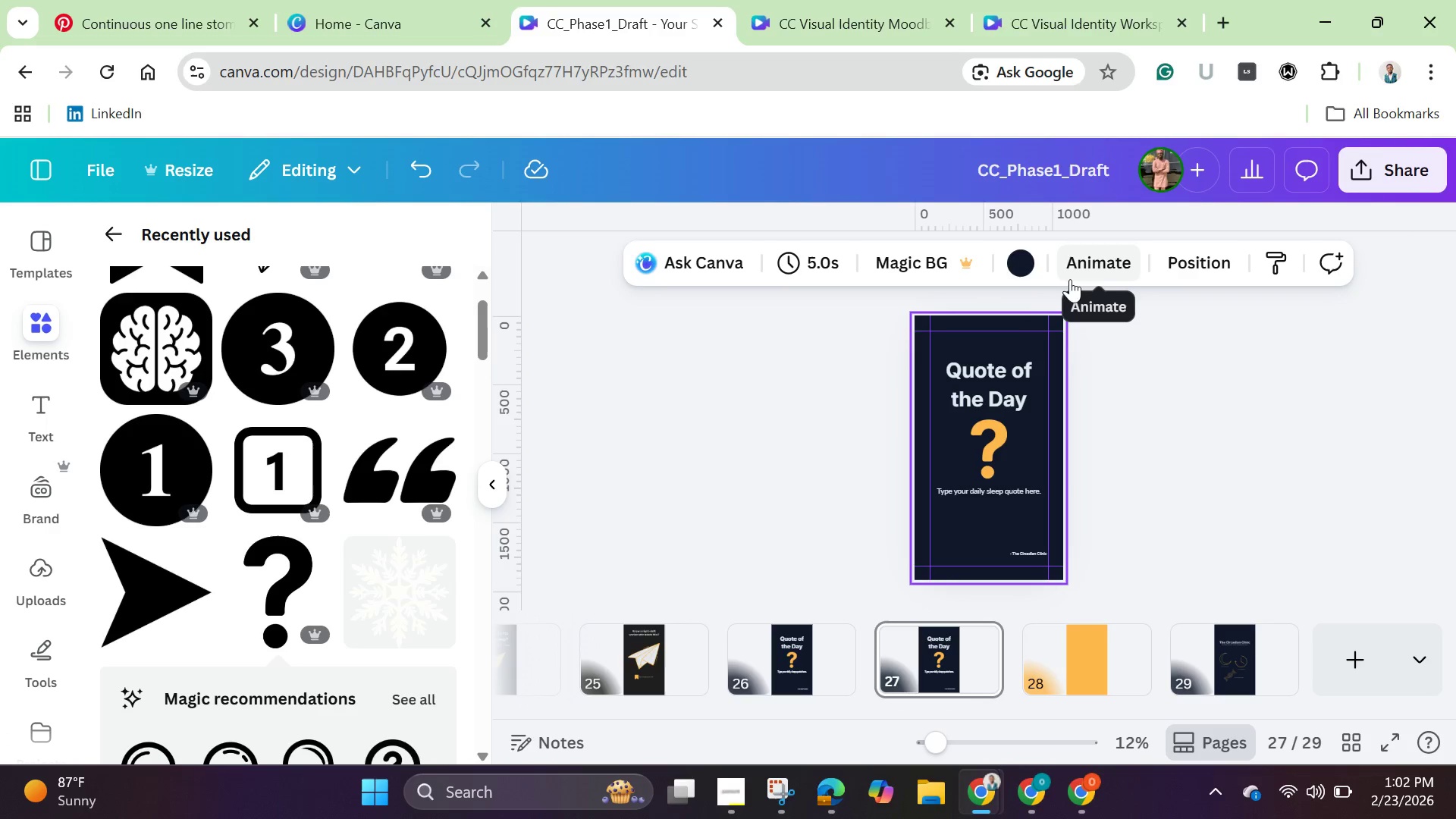 
left_click([1028, 249])
 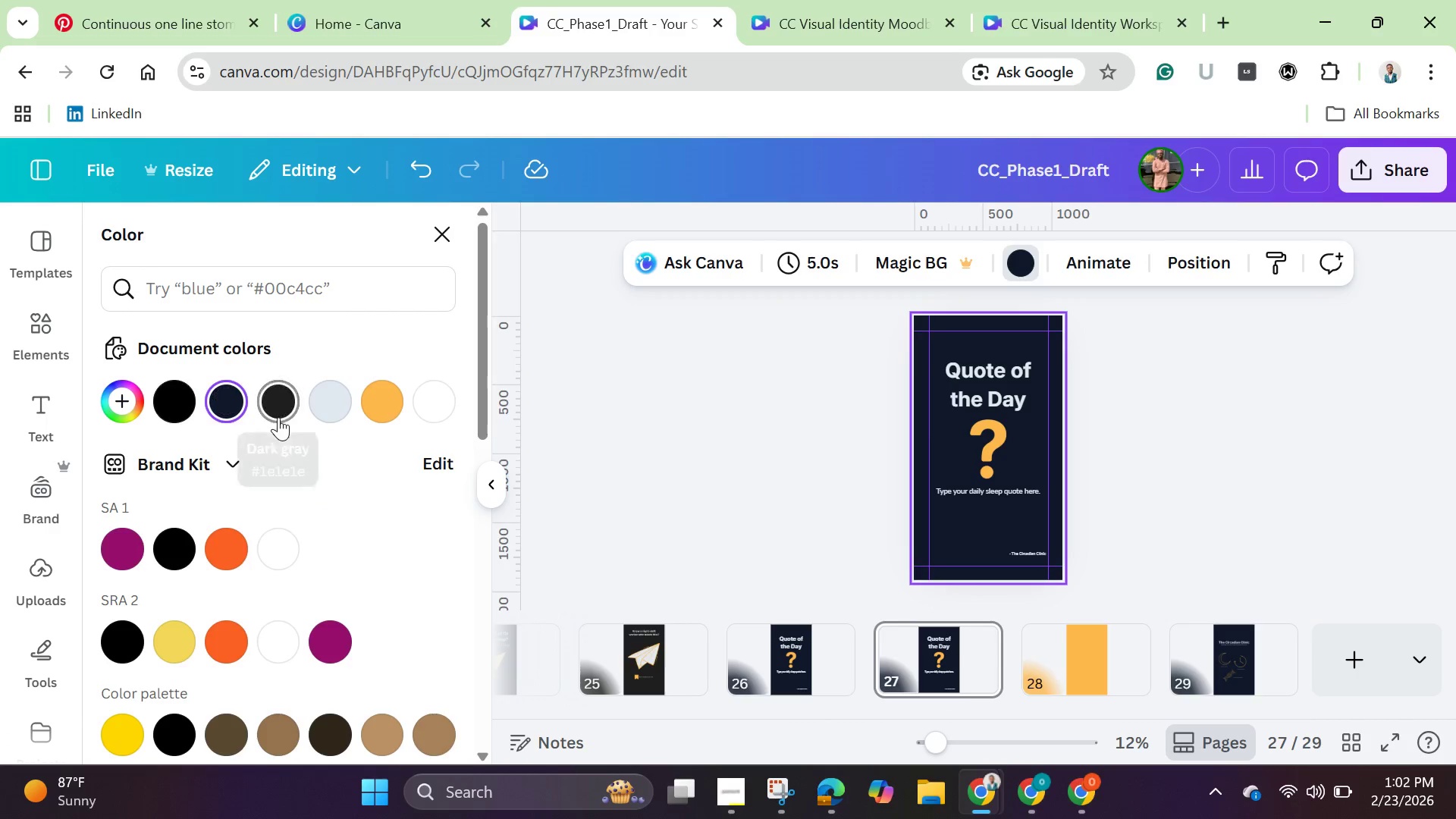 
left_click([278, 416])
 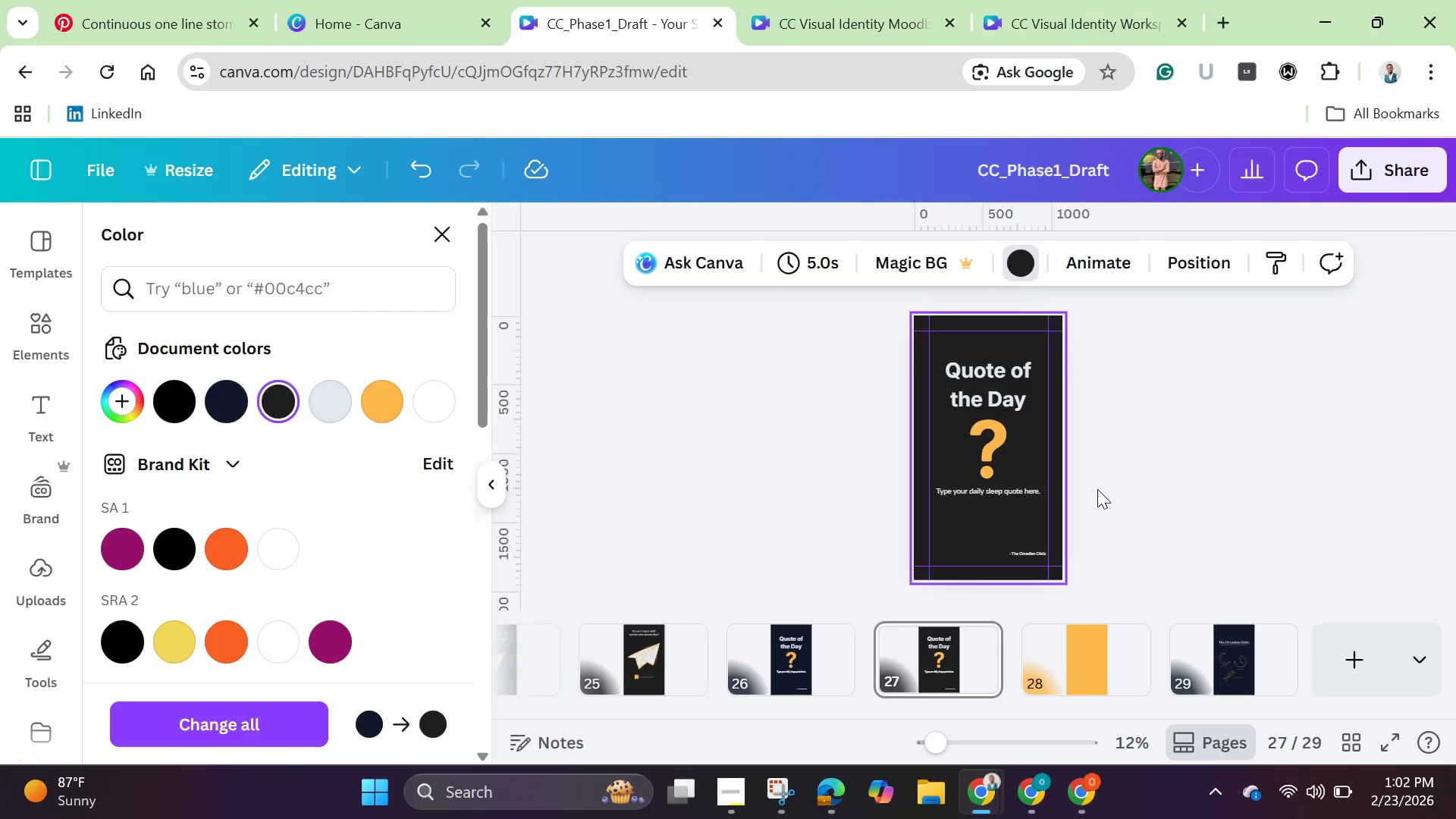 
left_click([1108, 483])
 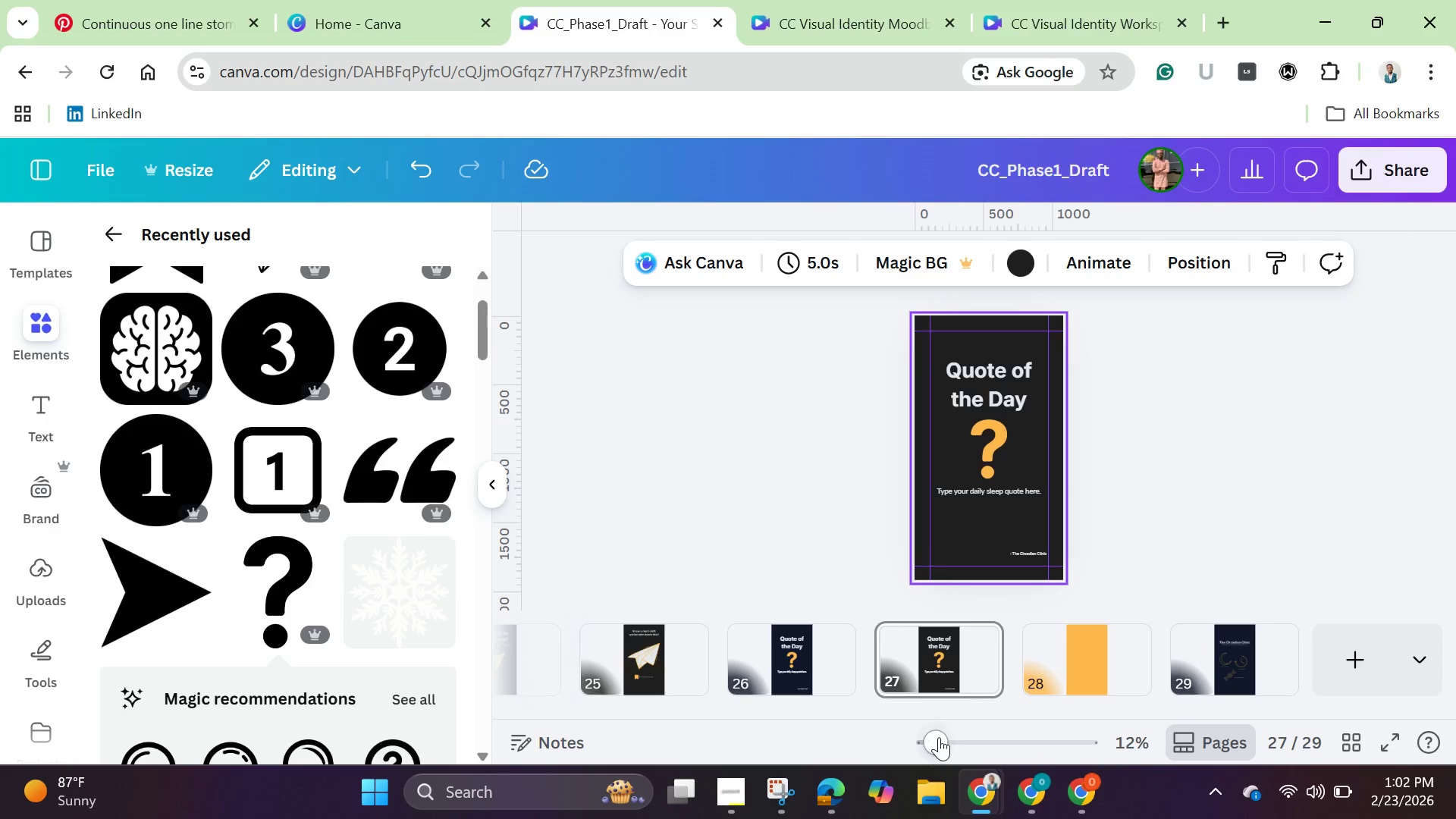 
left_click_drag(start_coordinate=[945, 736], to_coordinate=[985, 748])
 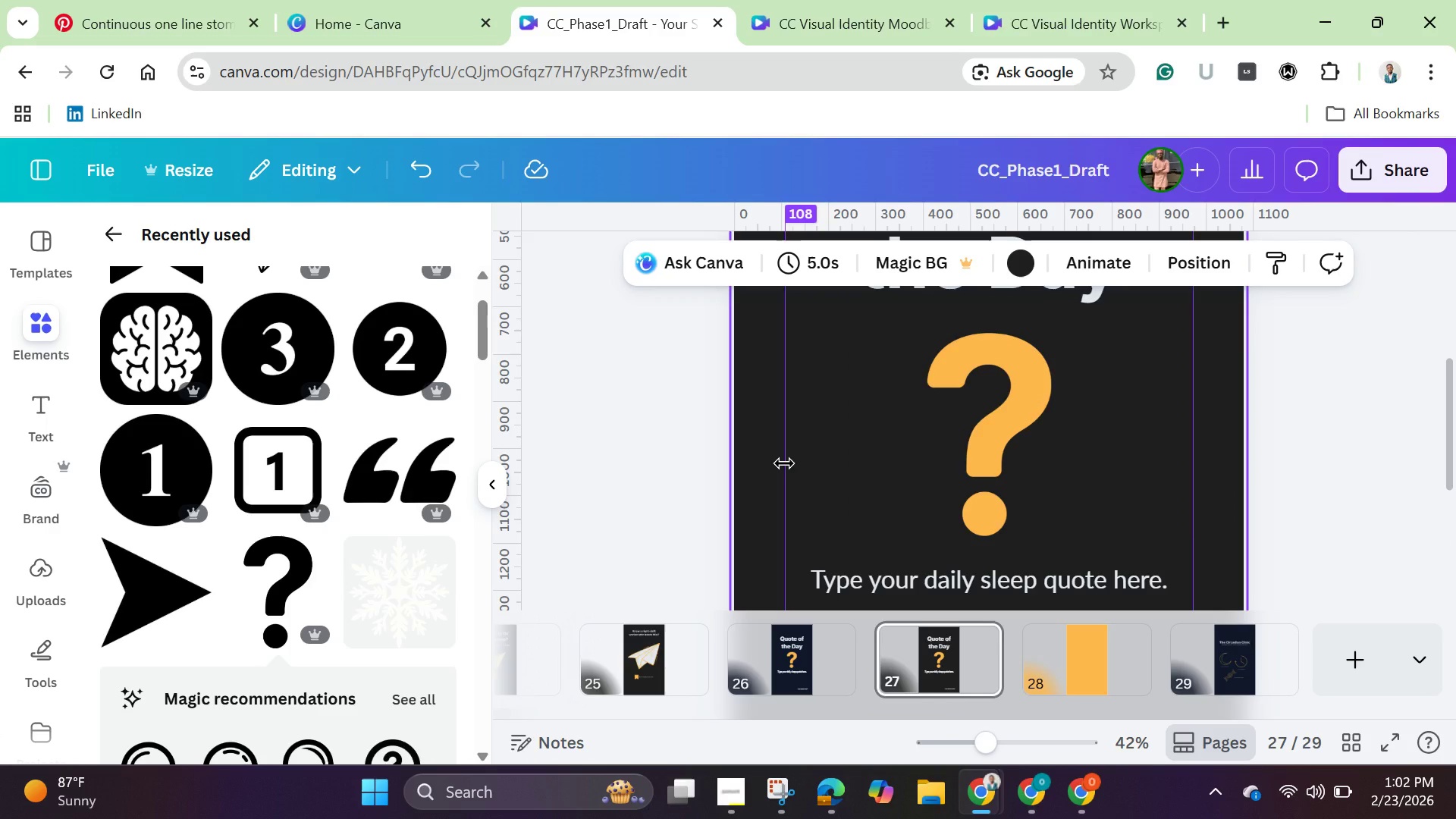 
wait(23.92)
 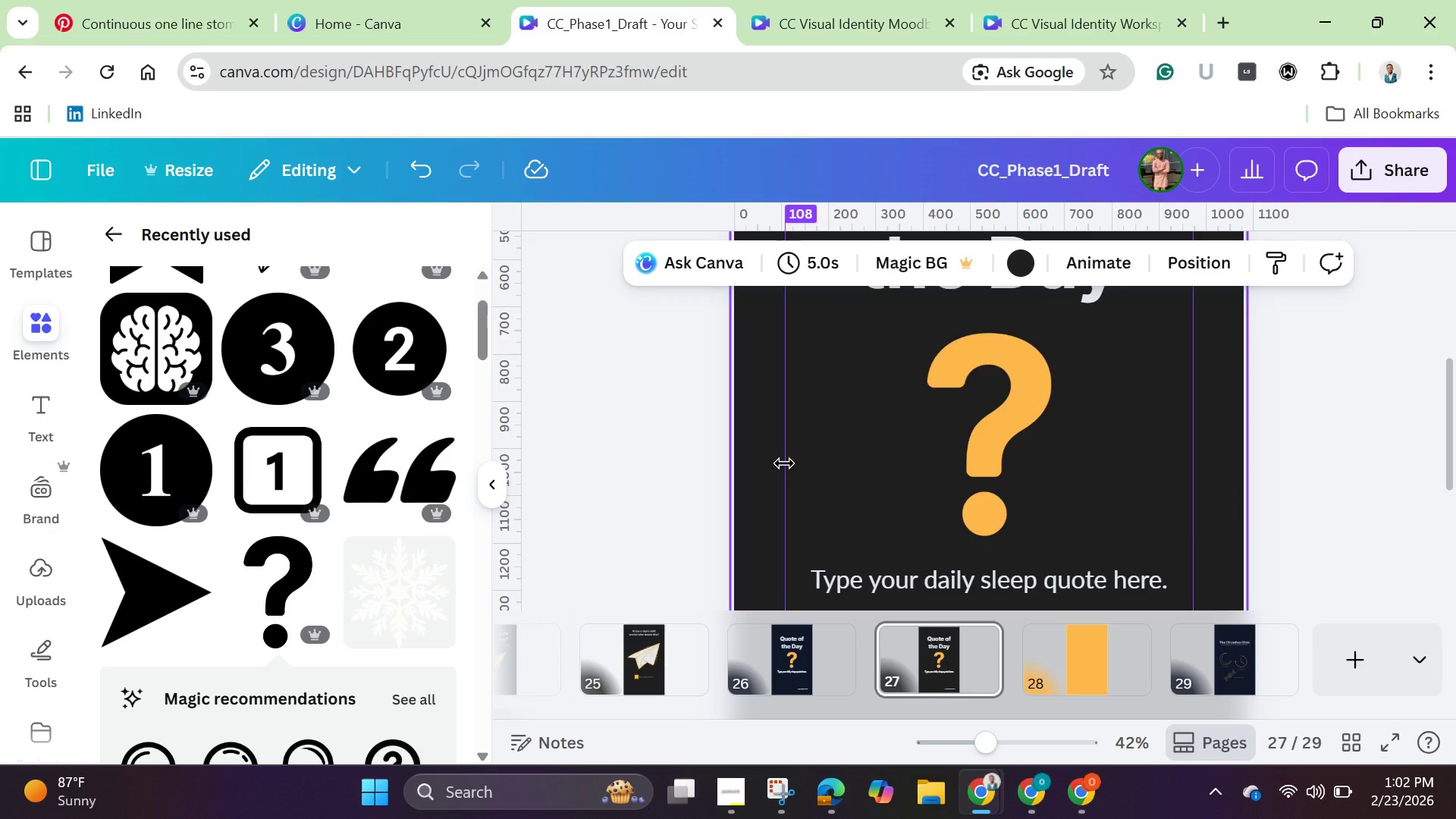 
scroll: coordinate [1008, 501], scroll_direction: up, amount: 4.0
 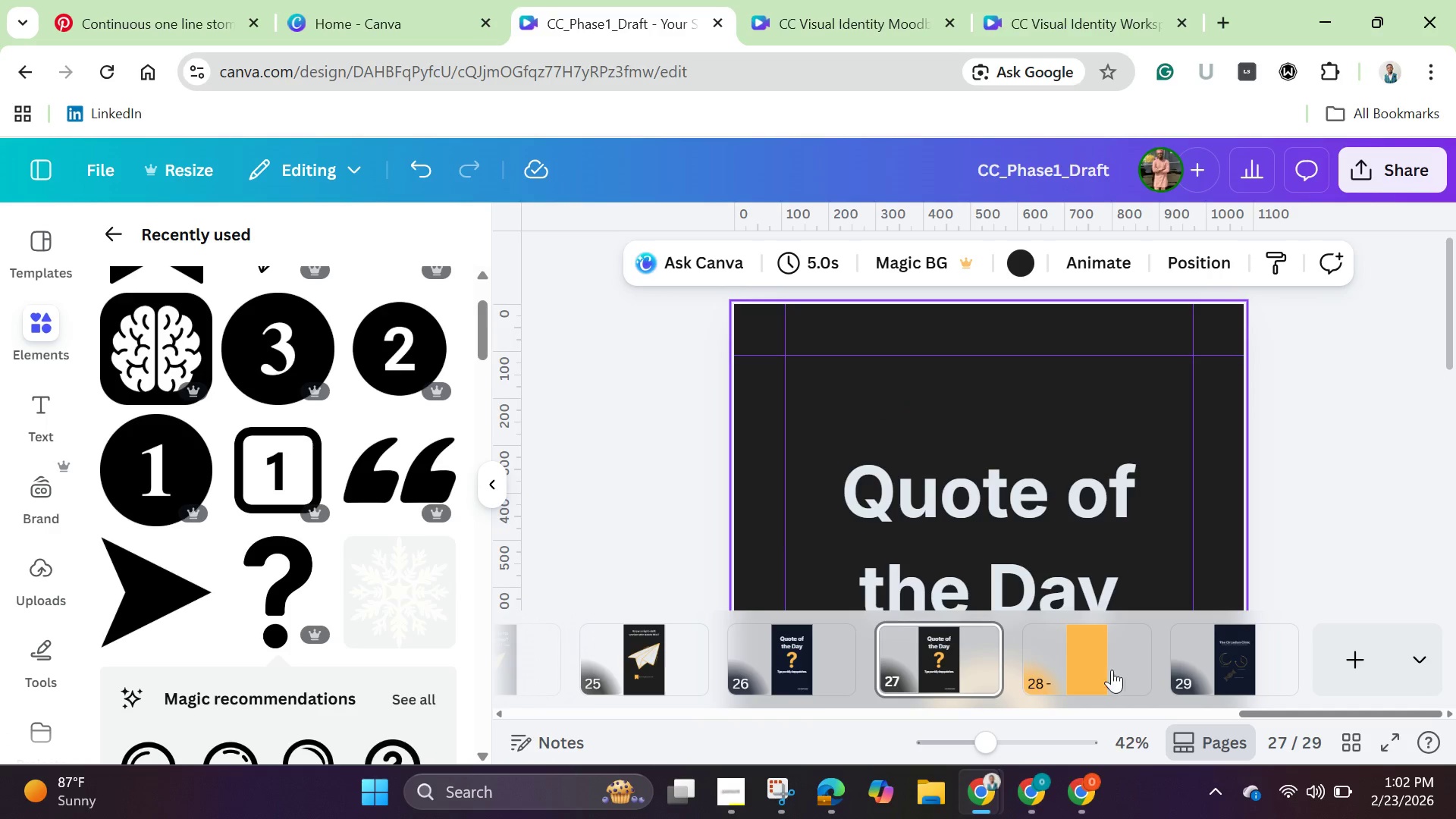 
left_click([919, 659])
 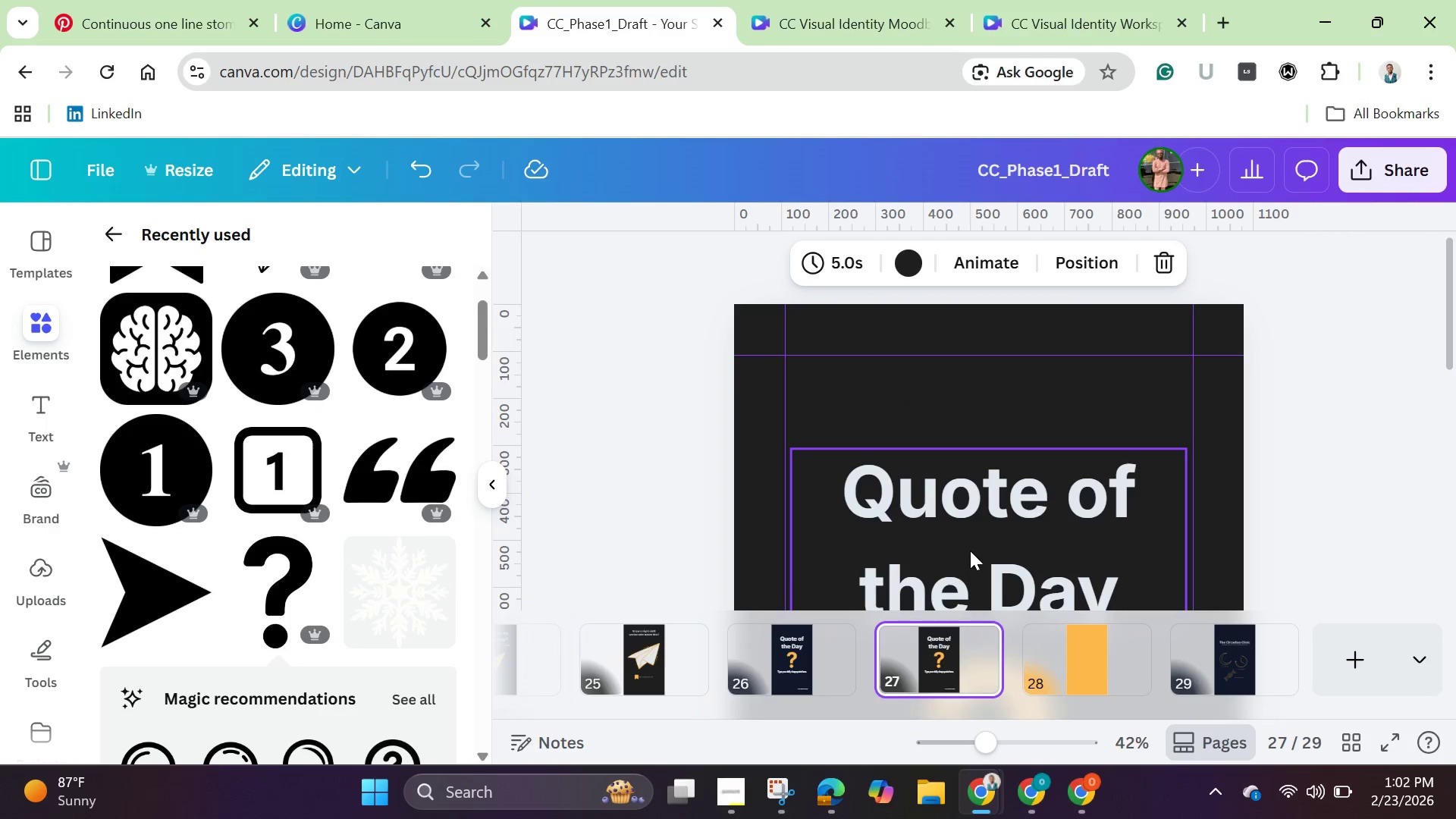 
left_click([973, 542])
 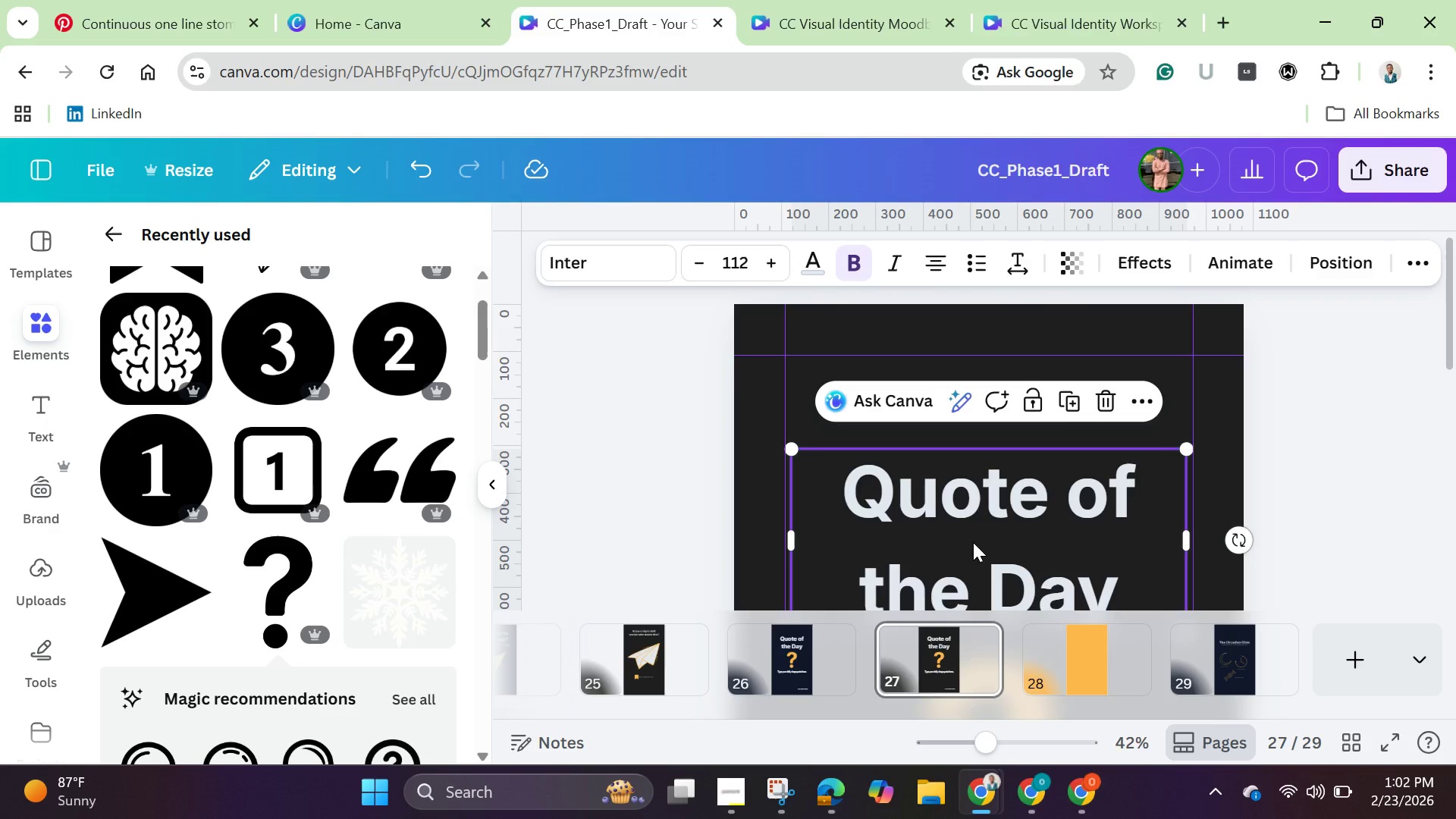 
left_click([973, 542])
 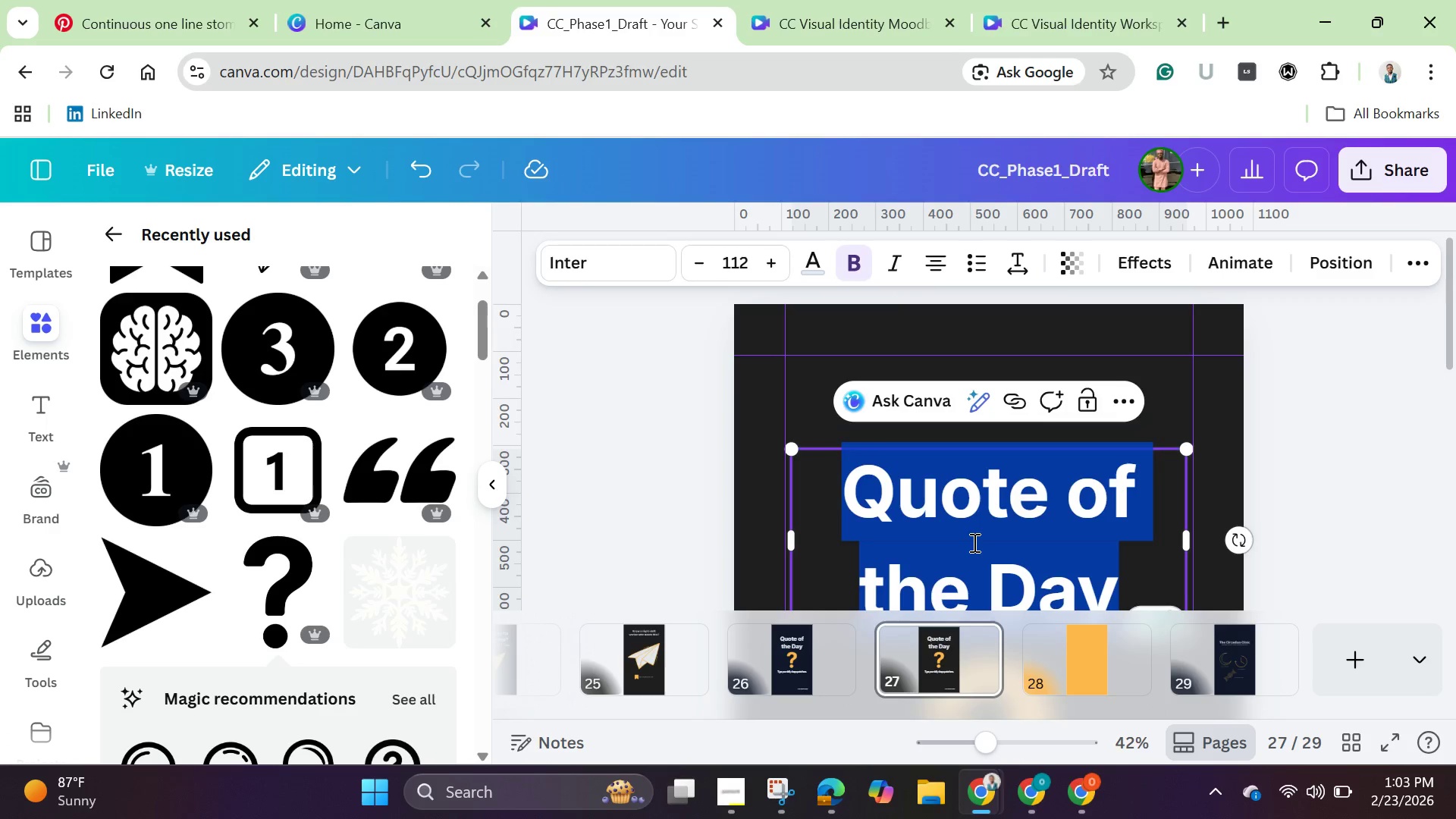 
key(Backspace)
 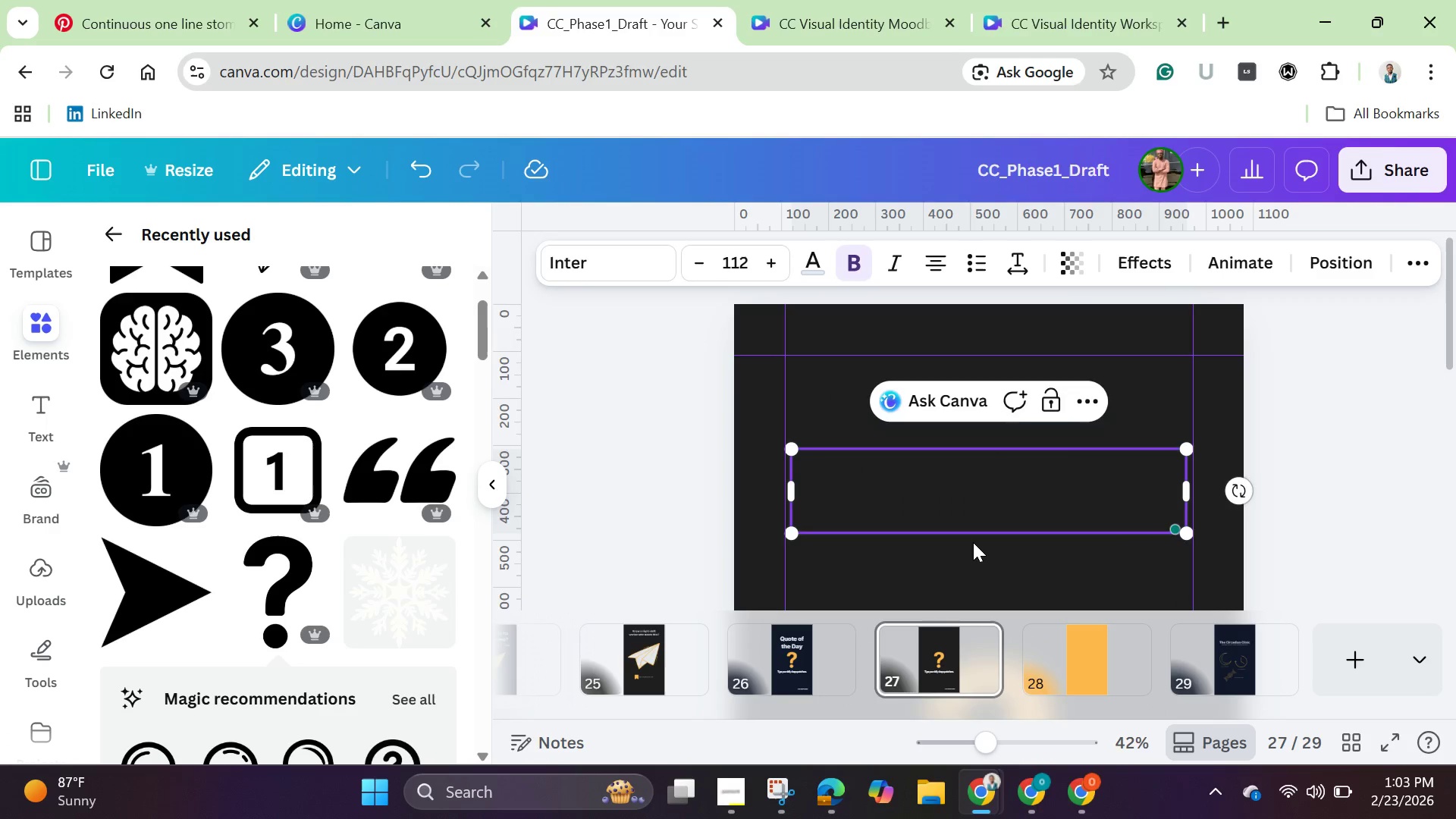 
key(M)
 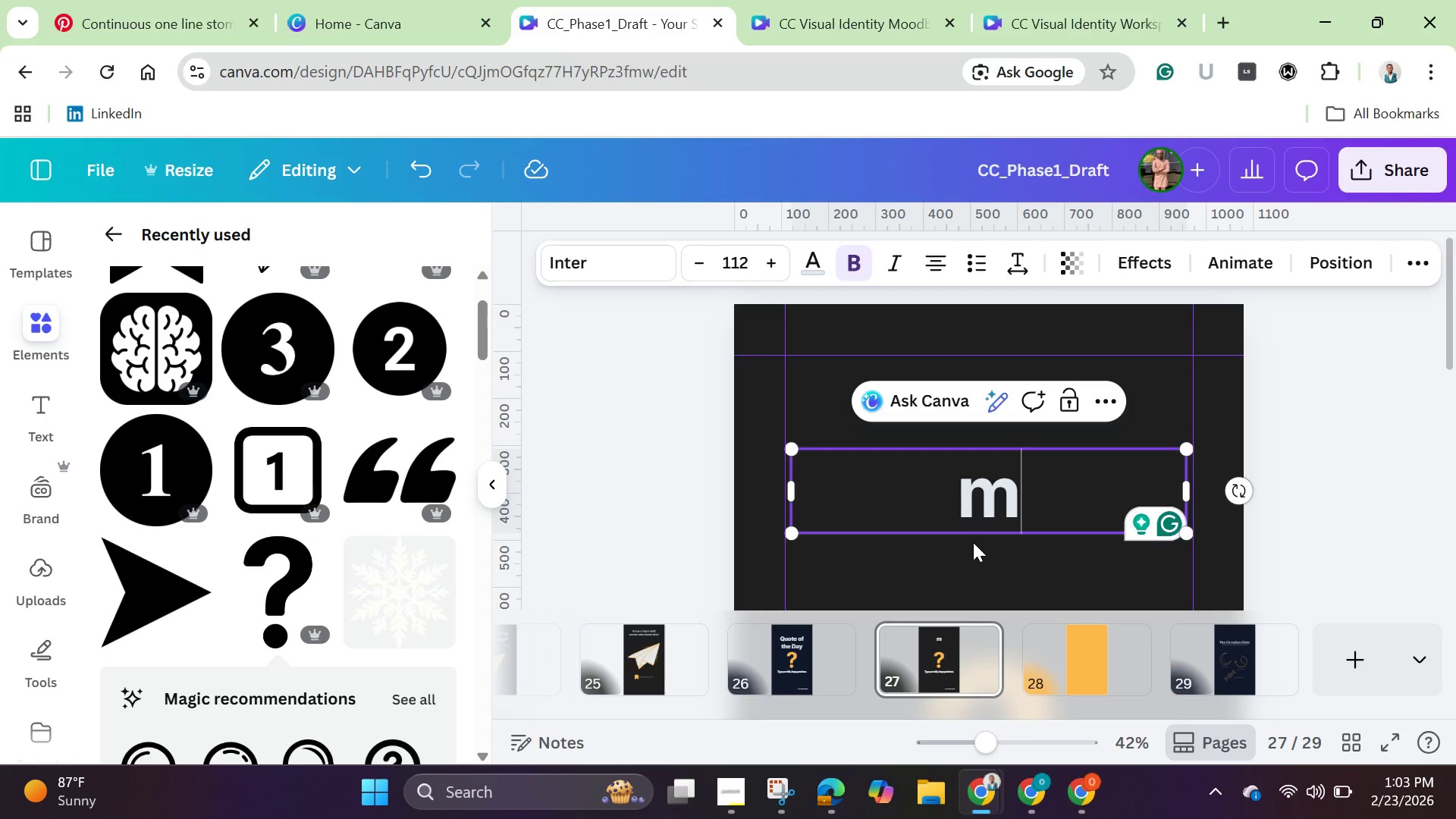 
type(yth)
 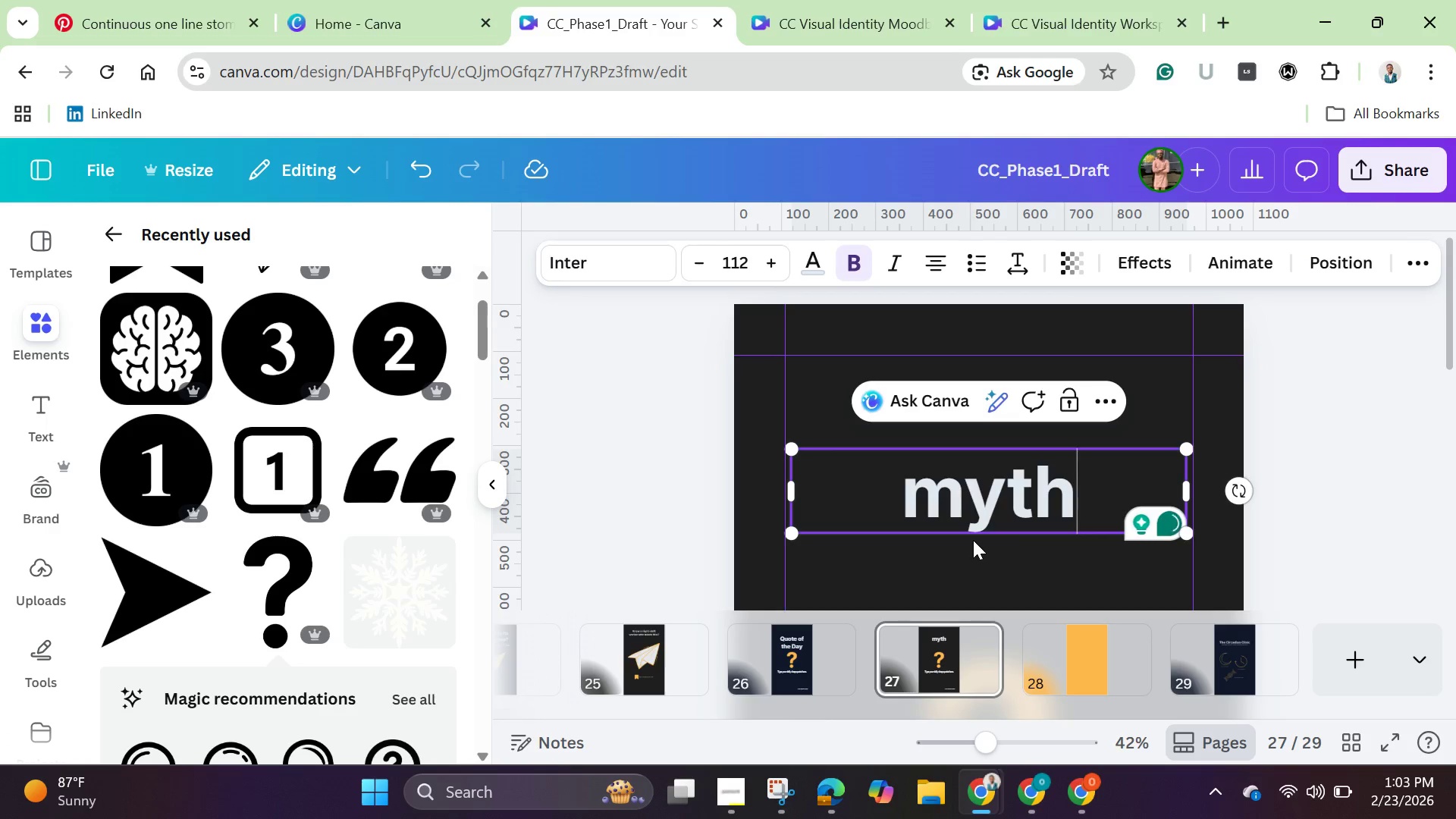 
left_click([960, 494])
 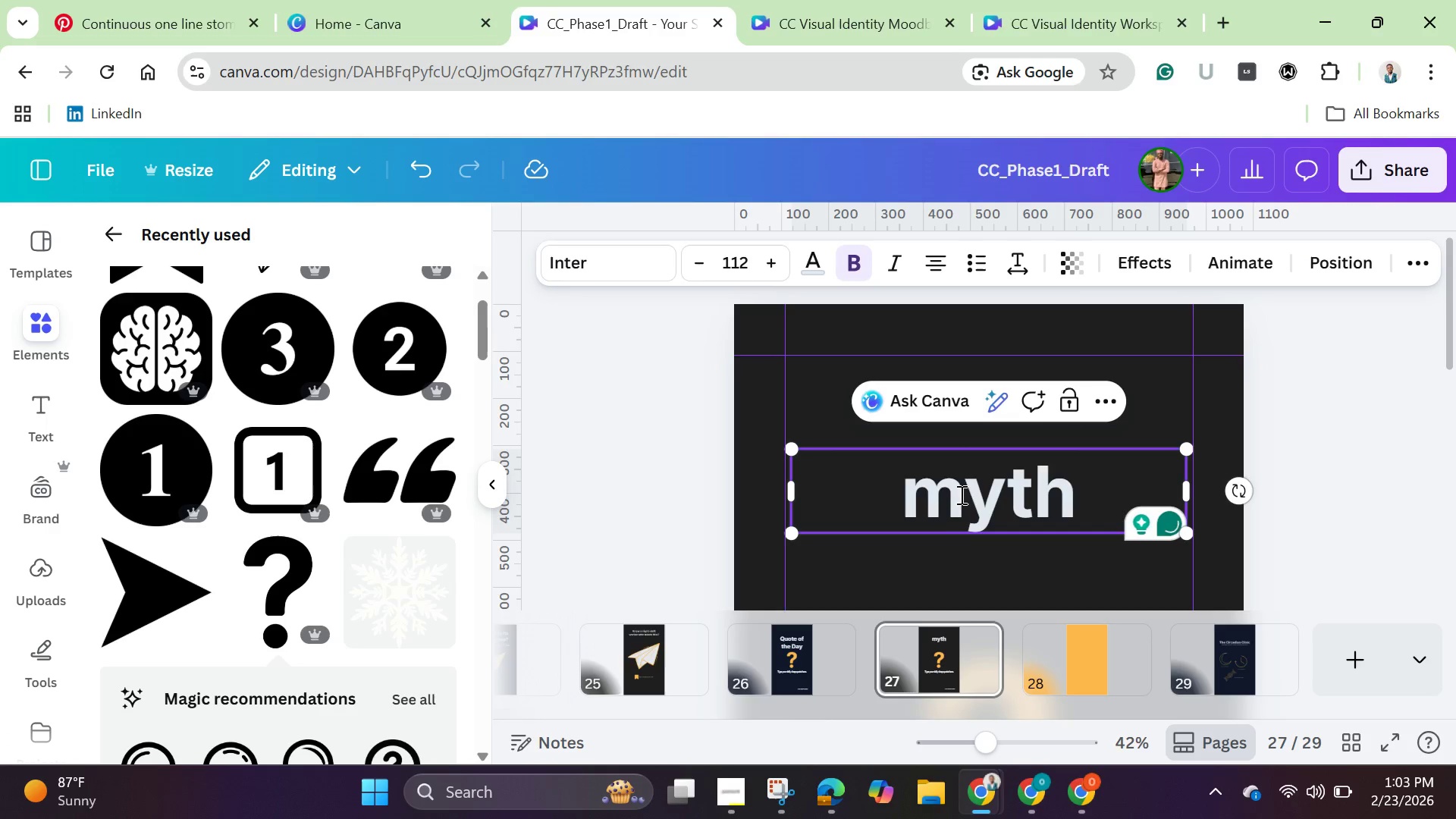 
key(Backspace)
 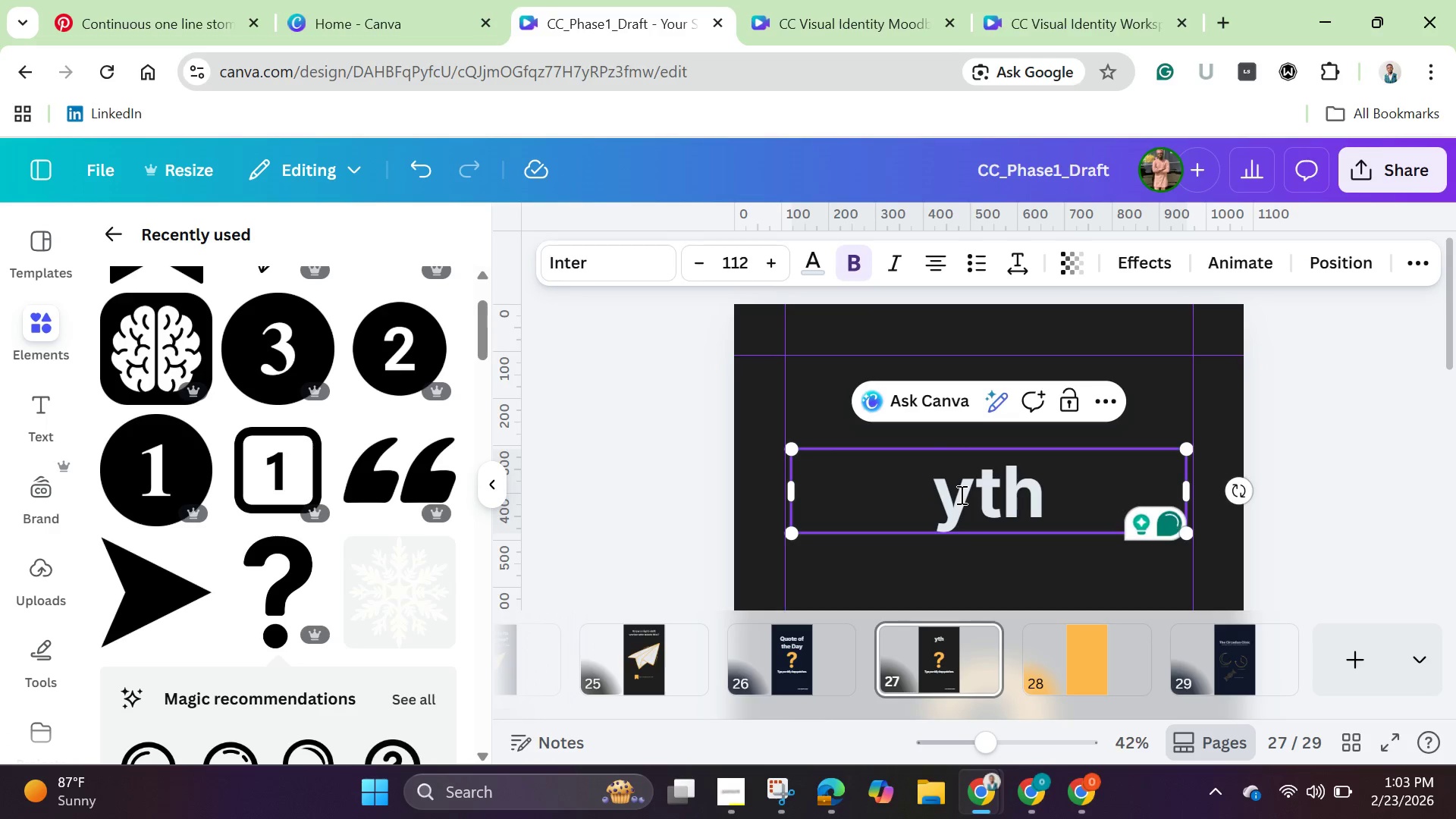 
key(Shift+M)
 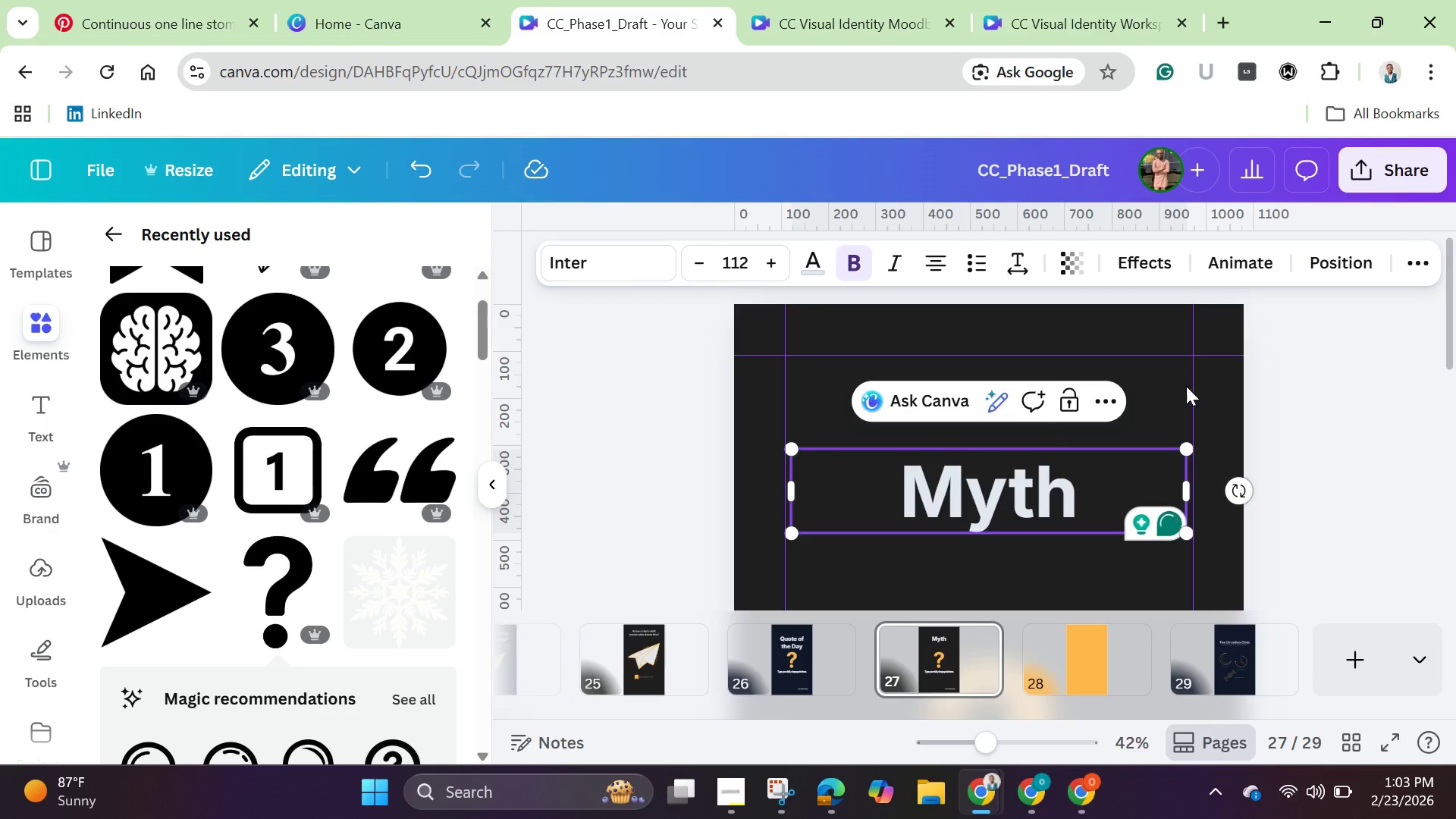 
left_click([1339, 403])
 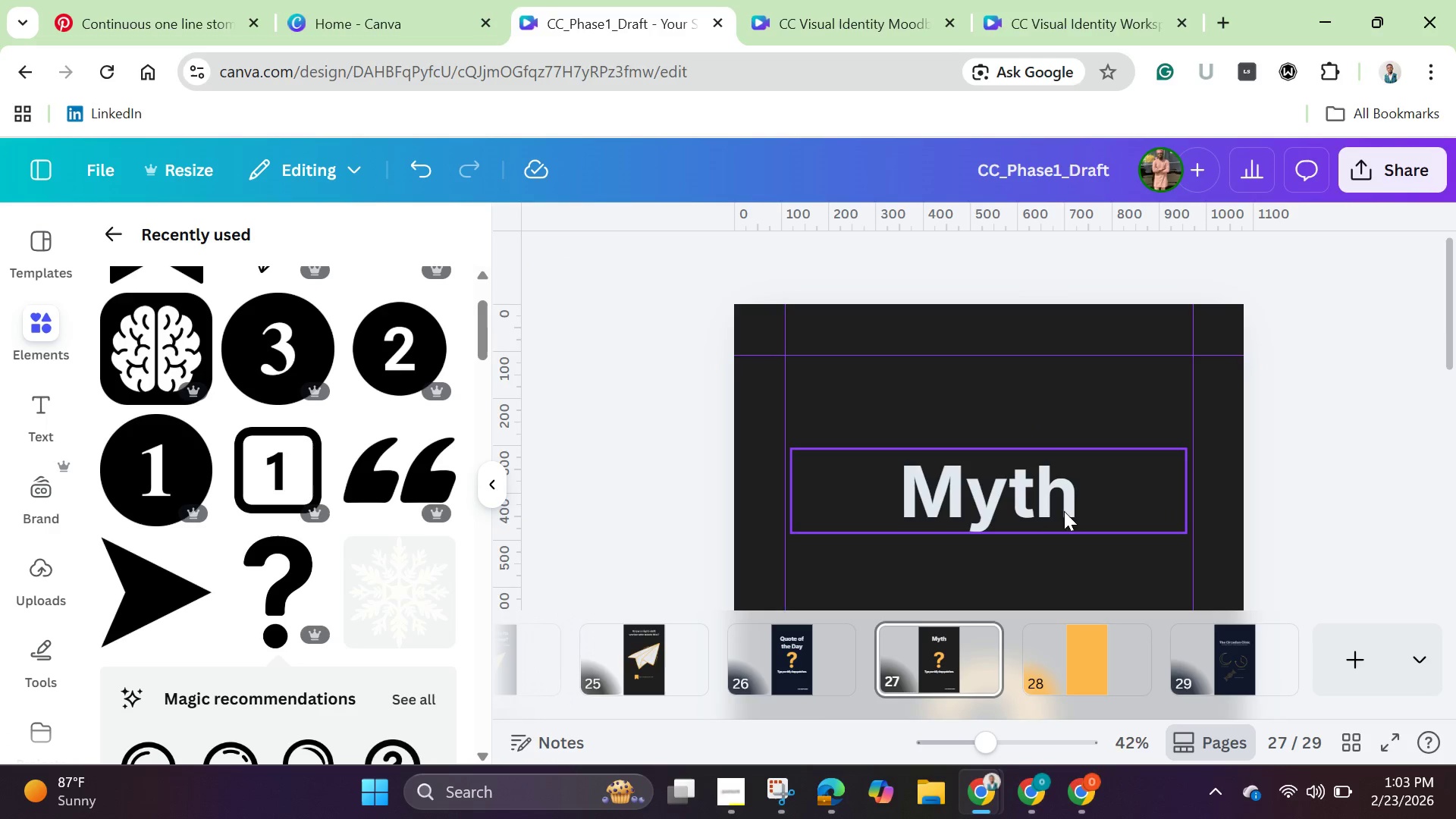 
left_click_drag(start_coordinate=[1062, 507], to_coordinate=[1061, 423])
 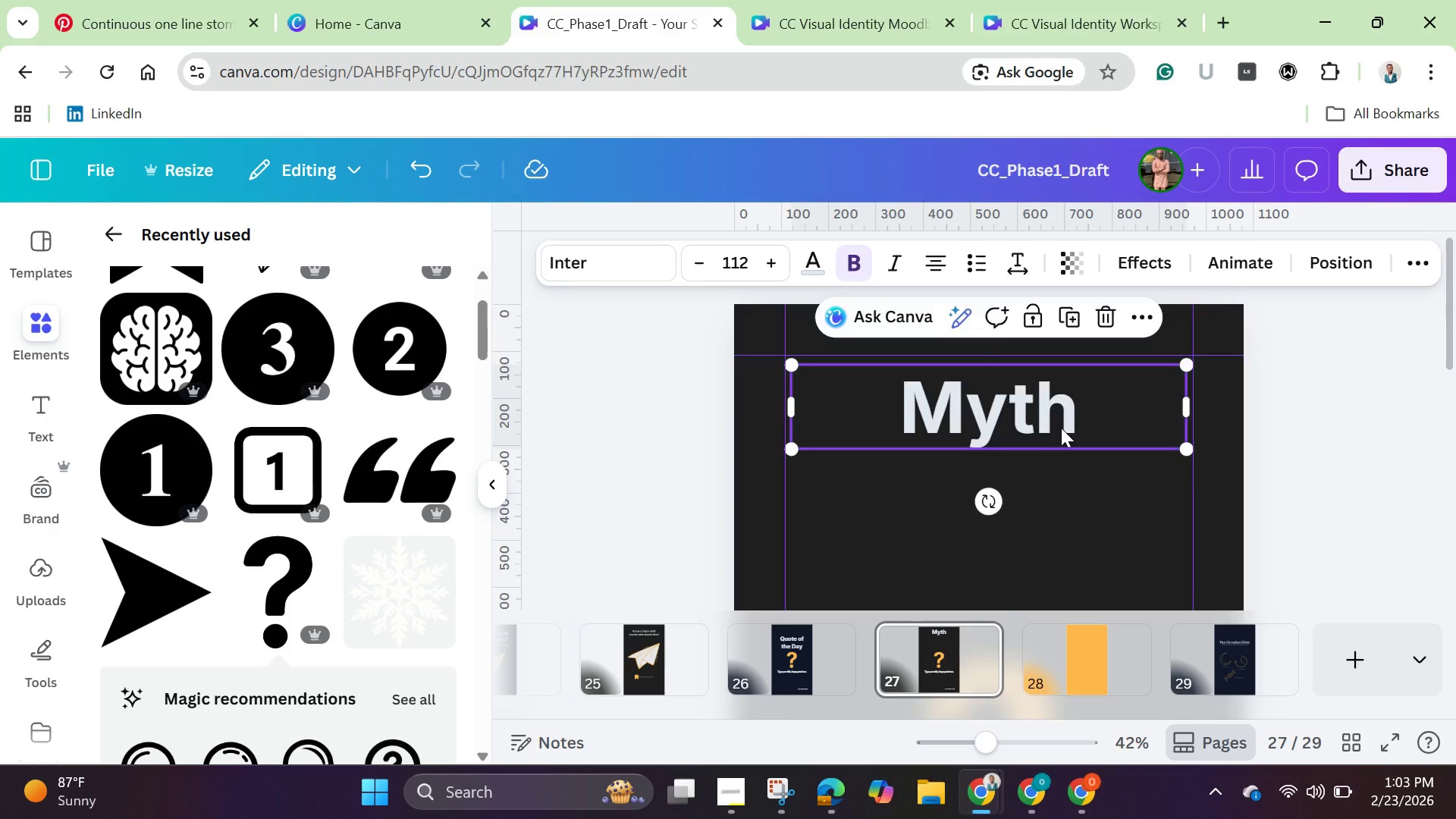 
scroll: coordinate [1063, 430], scroll_direction: down, amount: 2.0
 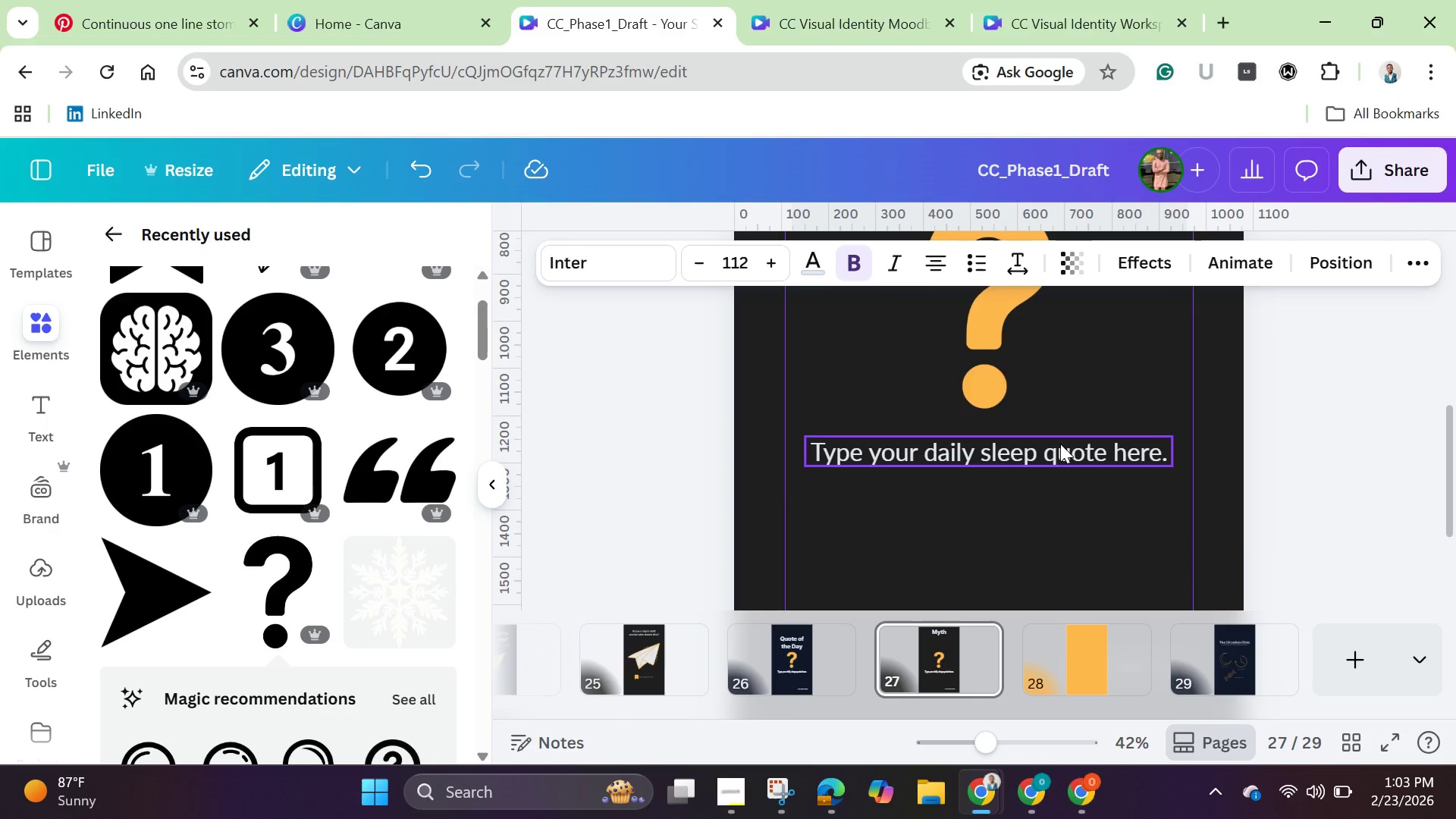 
left_click([1060, 444])
 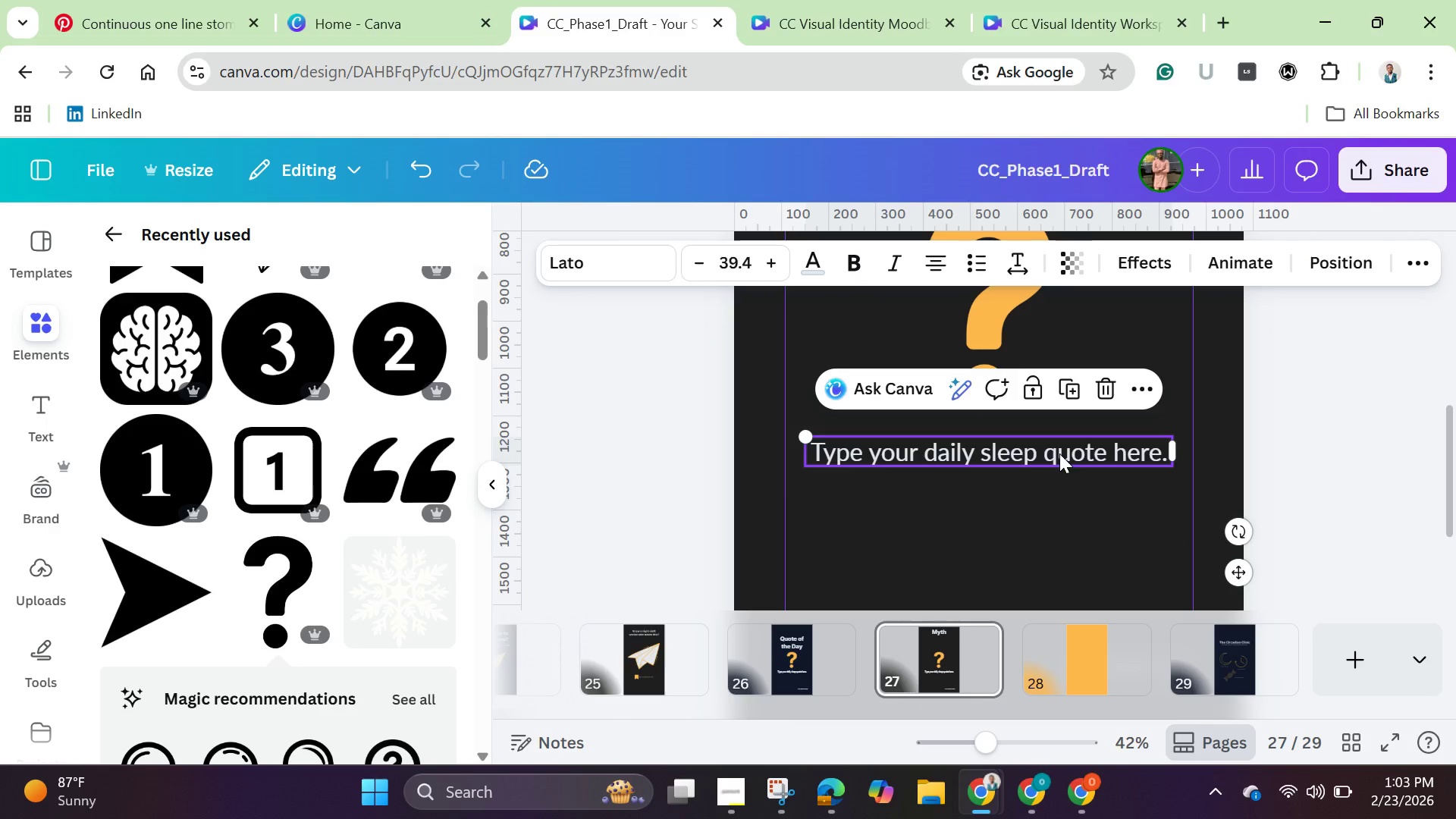 
left_click_drag(start_coordinate=[1059, 453], to_coordinate=[1058, 320])
 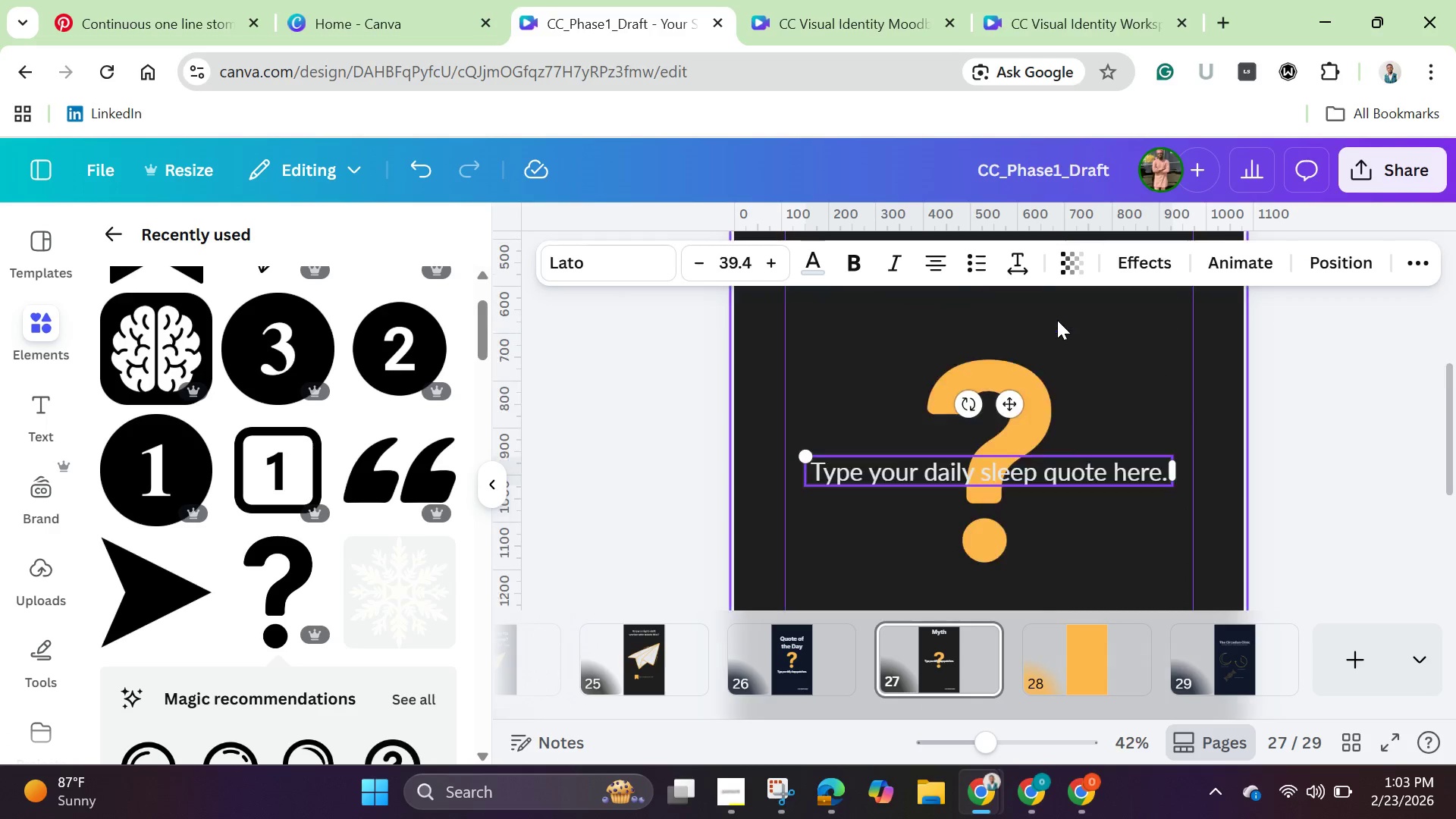 
scroll: coordinate [1057, 320], scroll_direction: up, amount: 2.0
 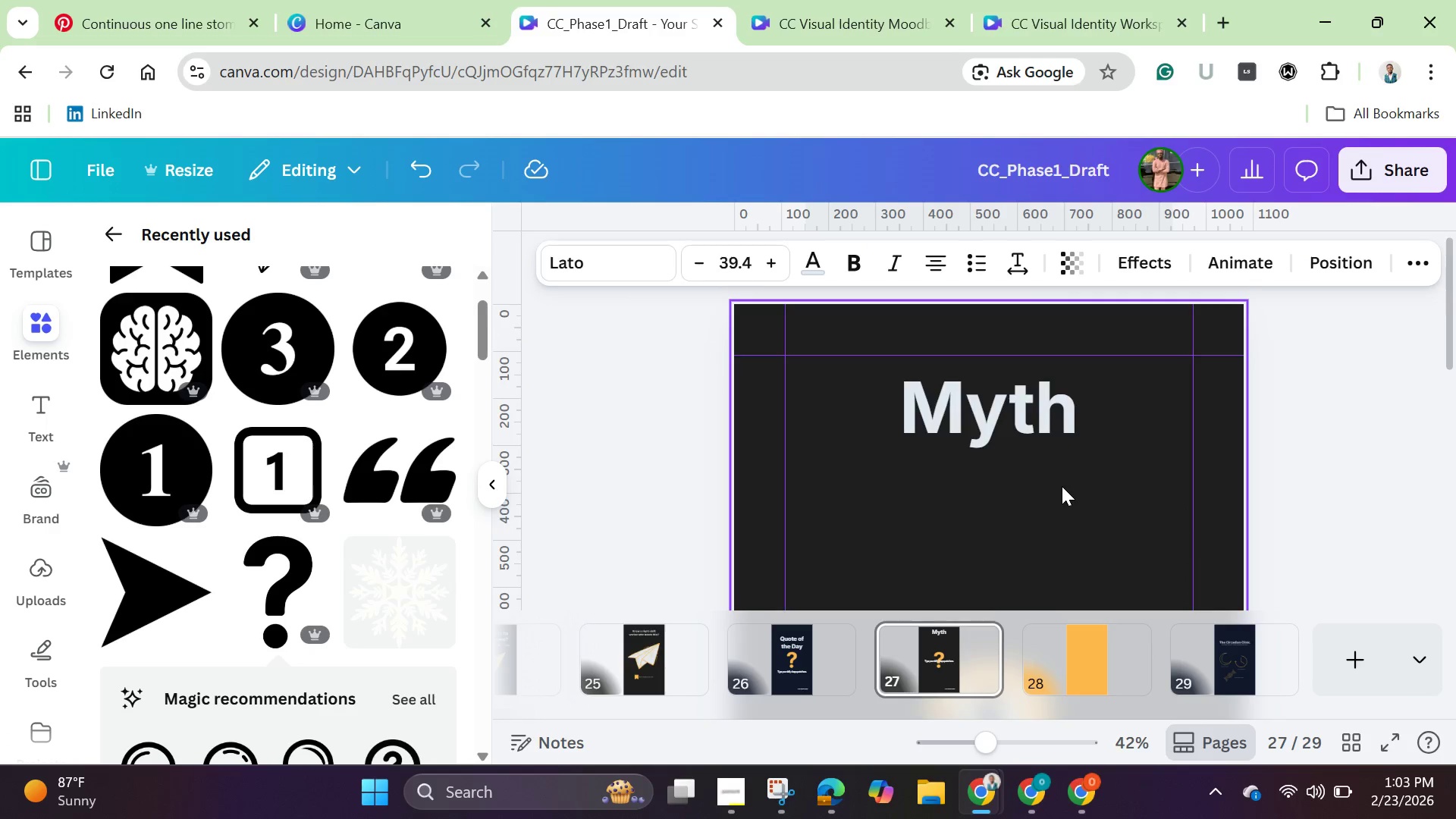 
scroll: coordinate [1087, 497], scroll_direction: down, amount: 2.0
 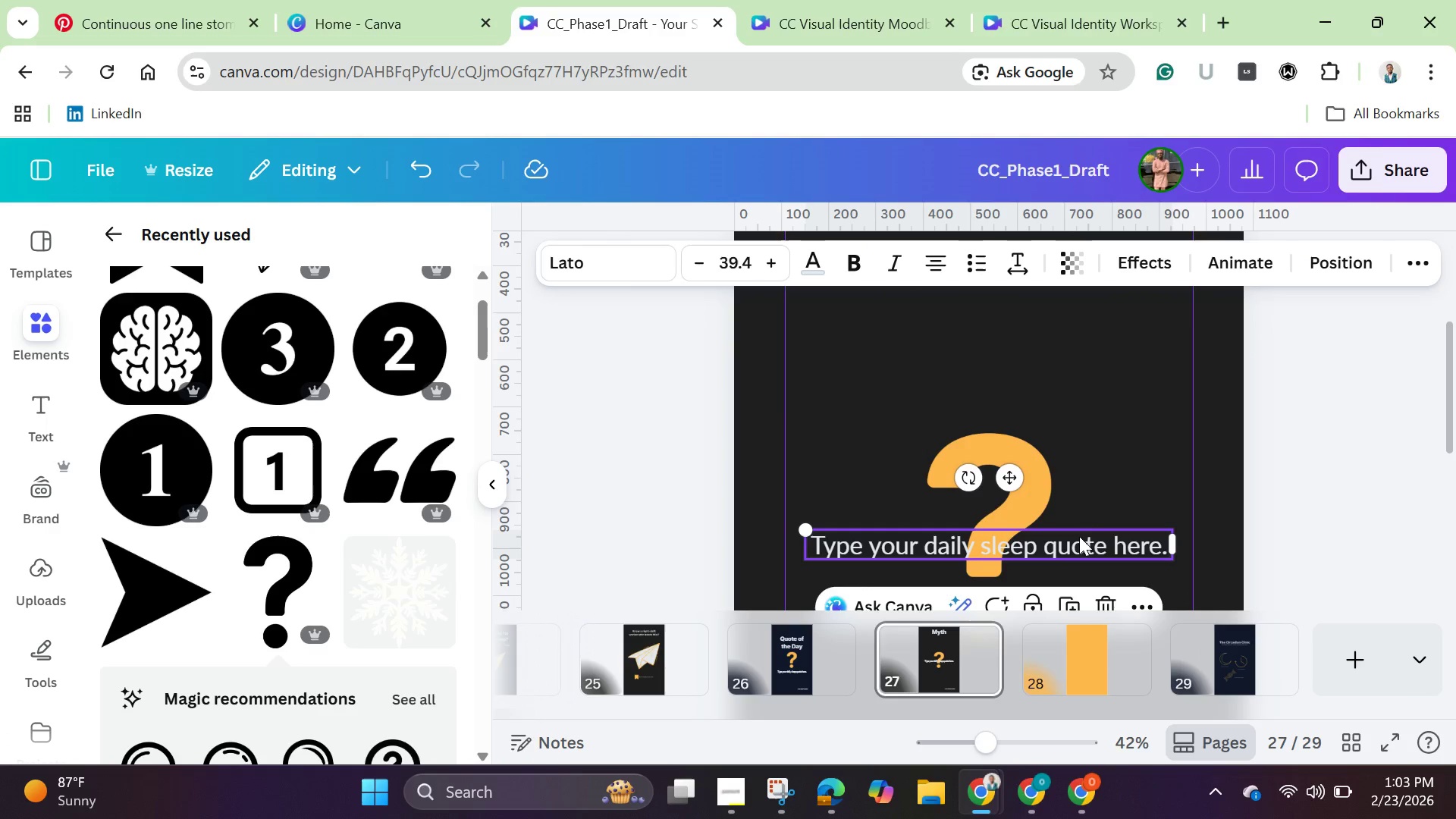 
left_click_drag(start_coordinate=[1079, 536], to_coordinate=[1067, 327])
 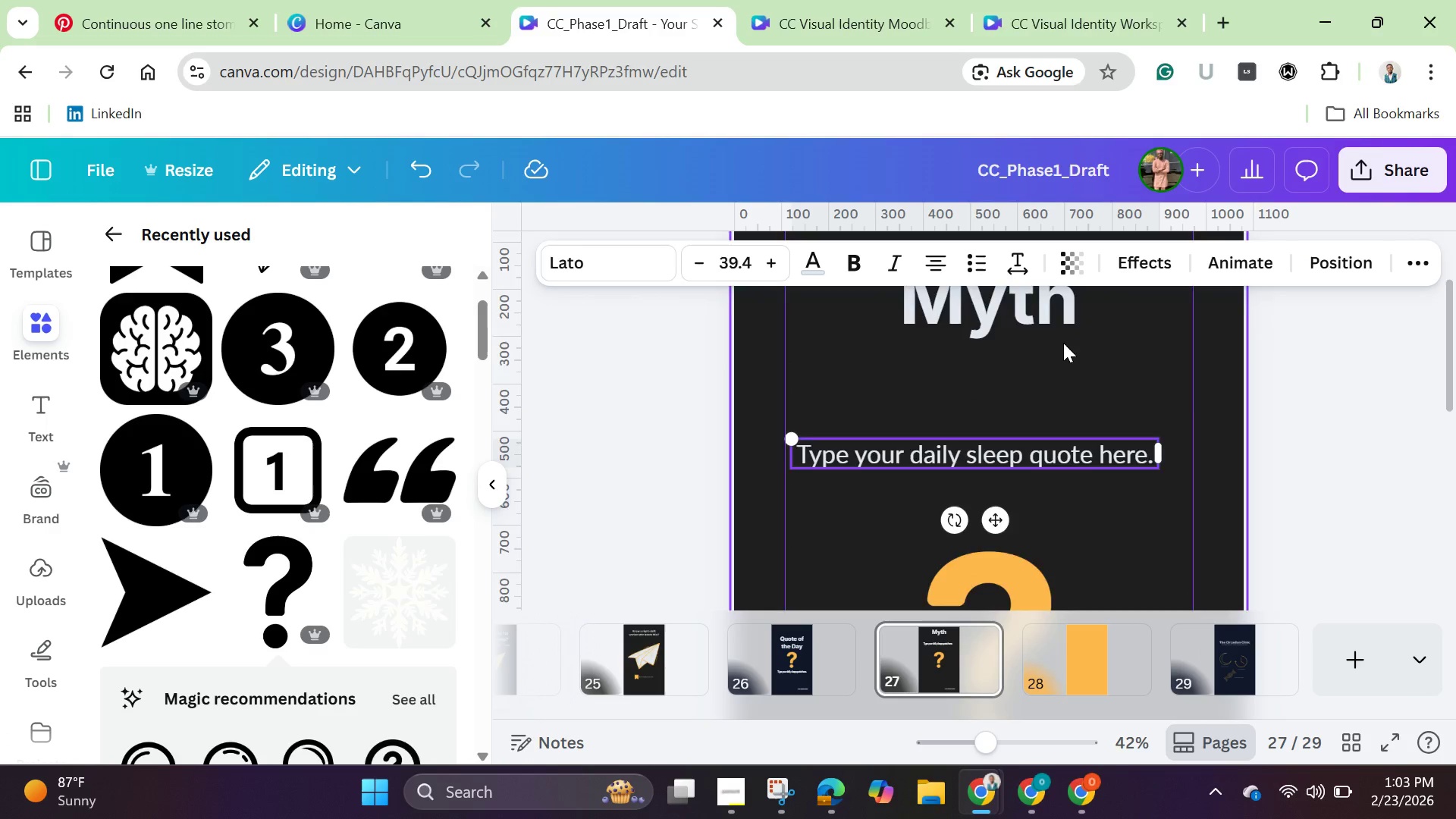 
scroll: coordinate [1063, 343], scroll_direction: up, amount: 1.0
 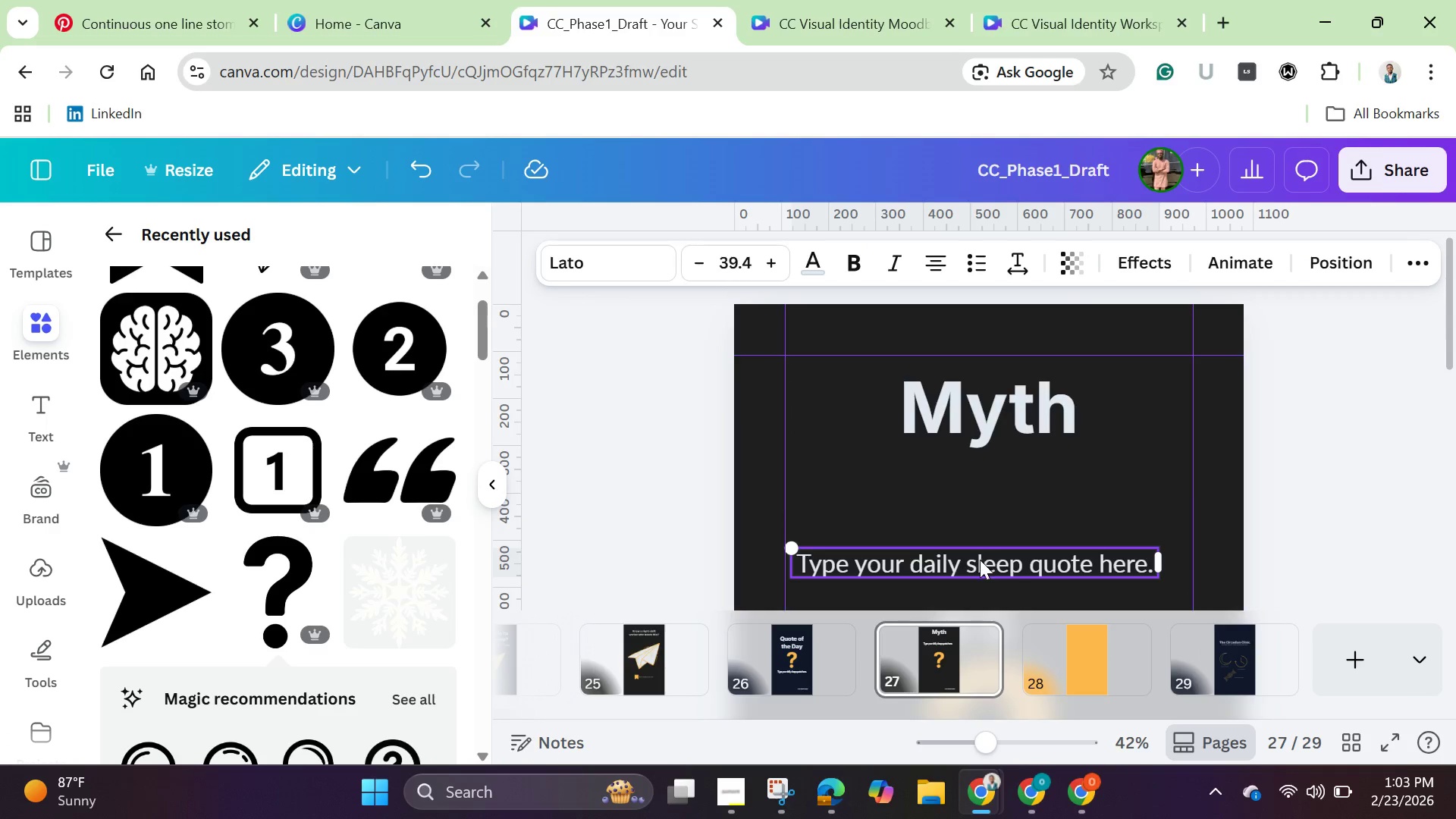 
left_click_drag(start_coordinate=[980, 560], to_coordinate=[990, 477])
 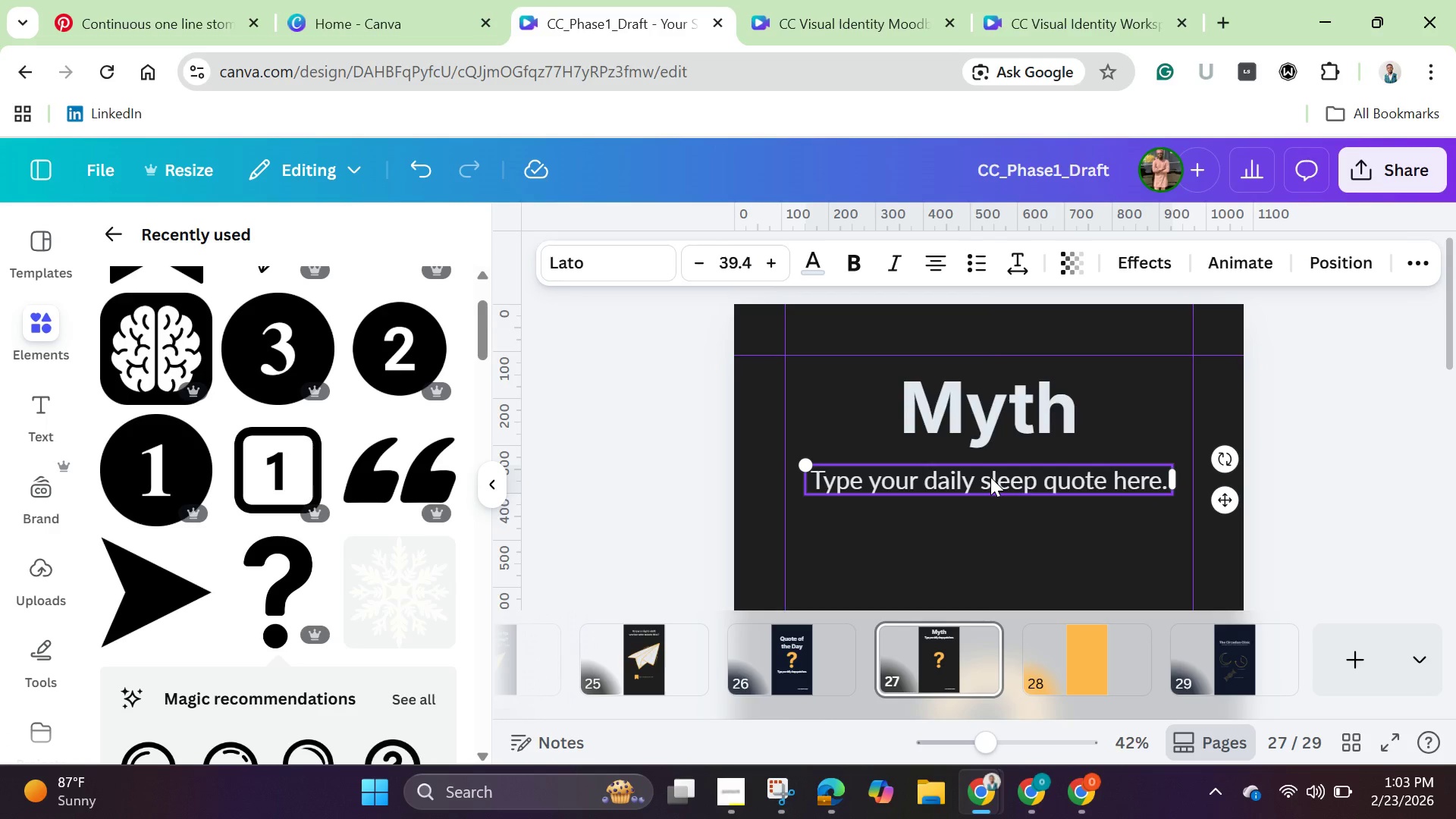 
left_click([990, 477])
 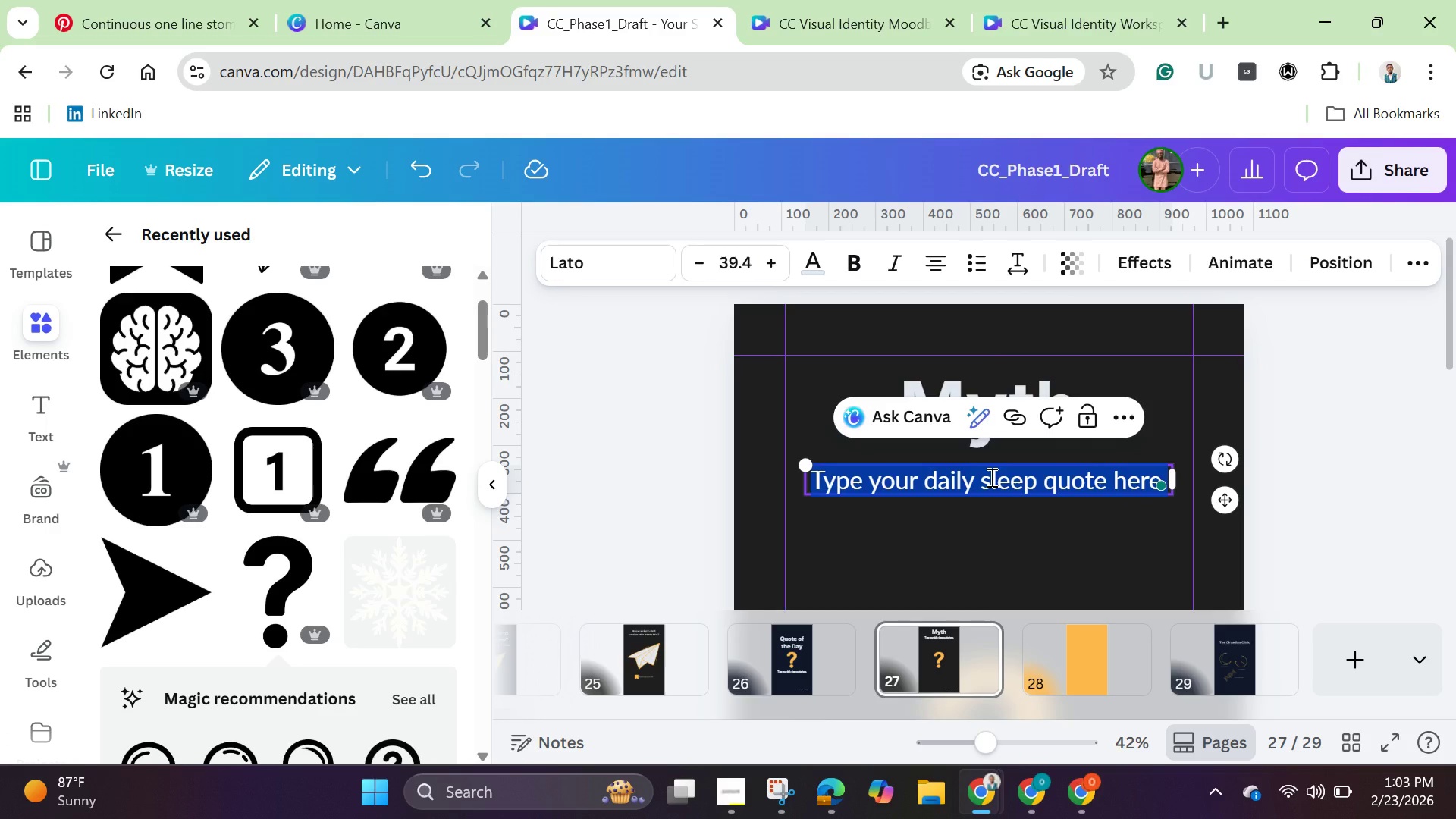 
key(Backspace)
type(Type the sleep myth here.)
 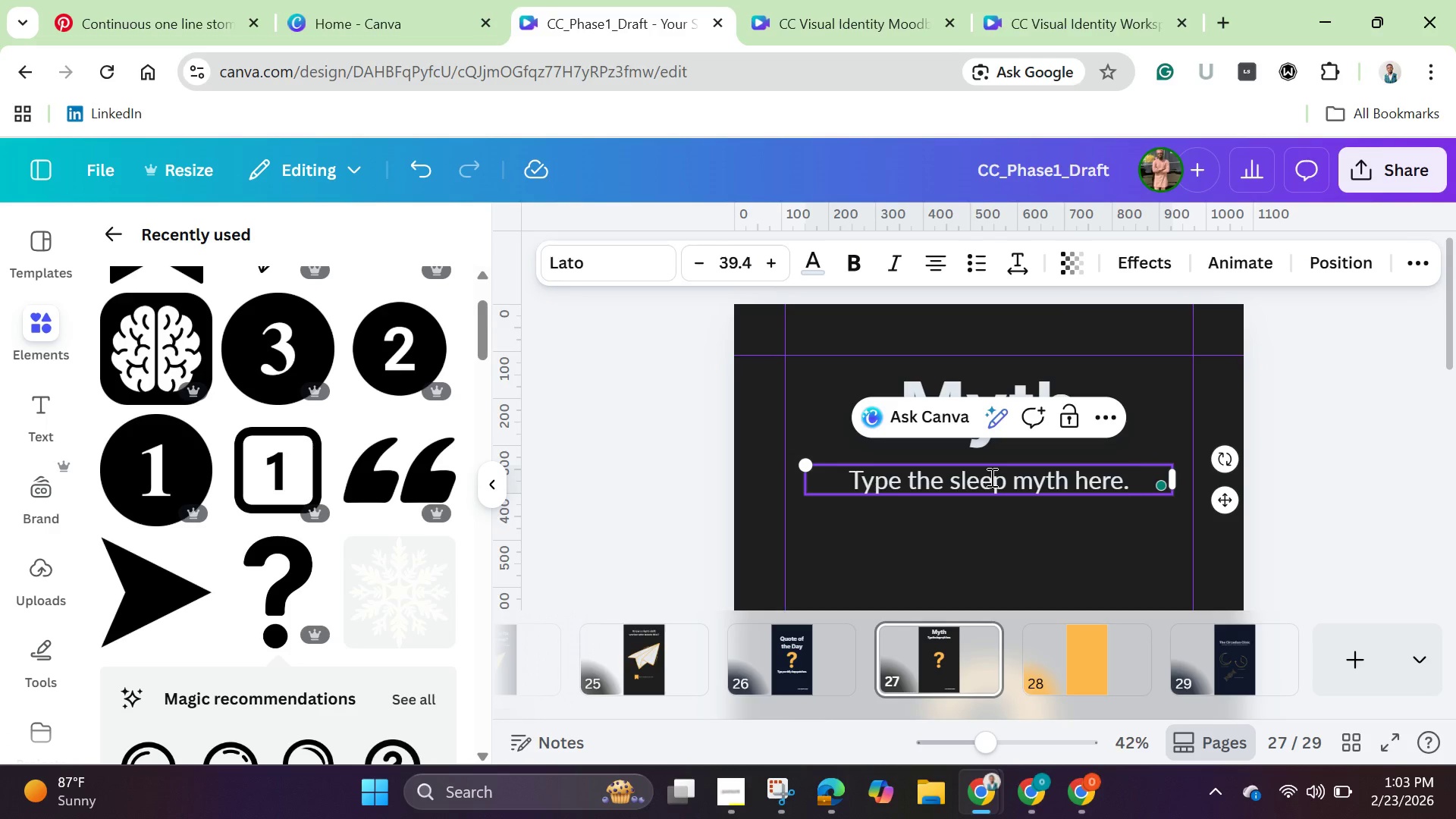 
wait(6.23)
 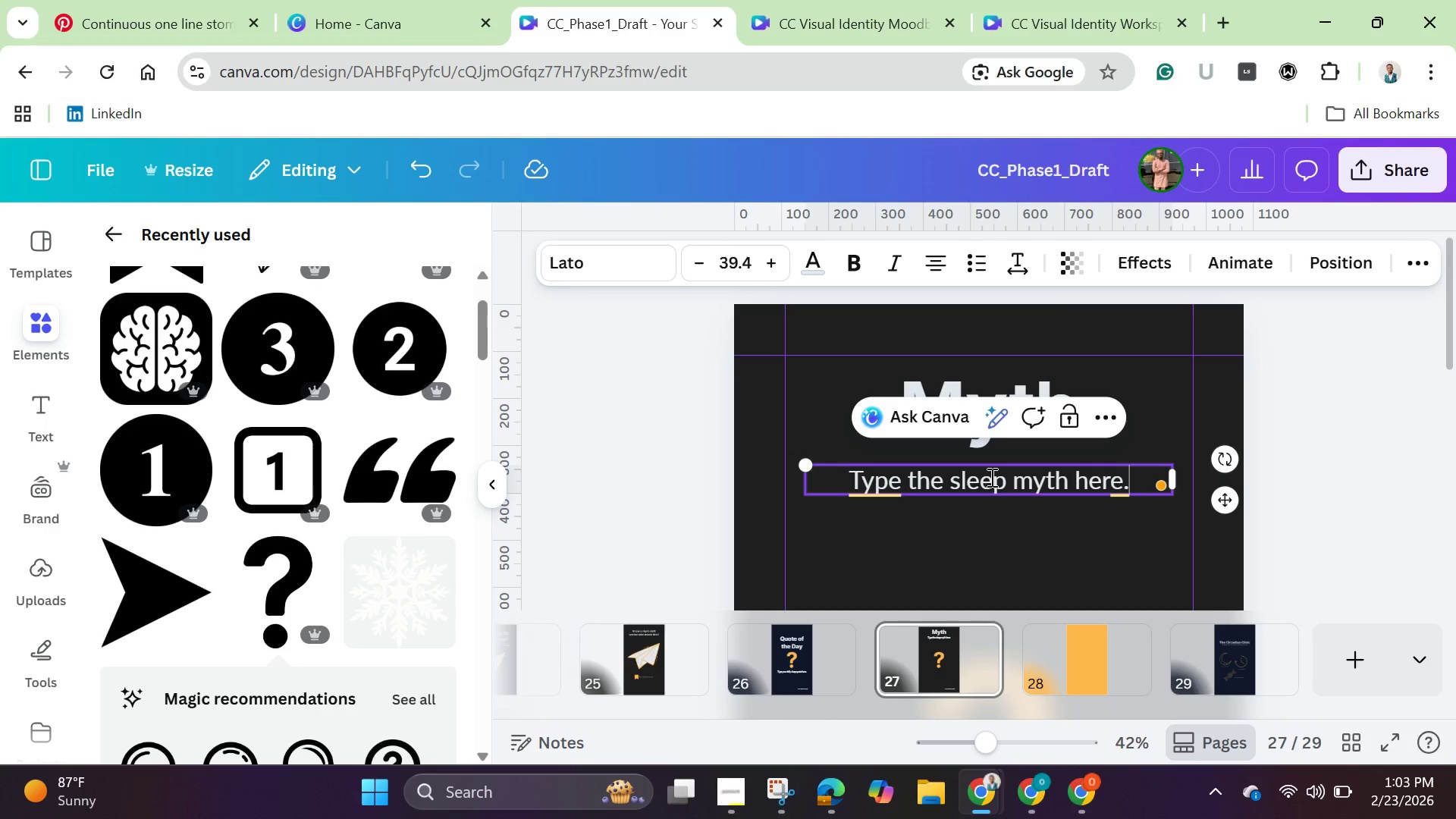 
scroll: coordinate [1200, 535], scroll_direction: down, amount: 8.0
 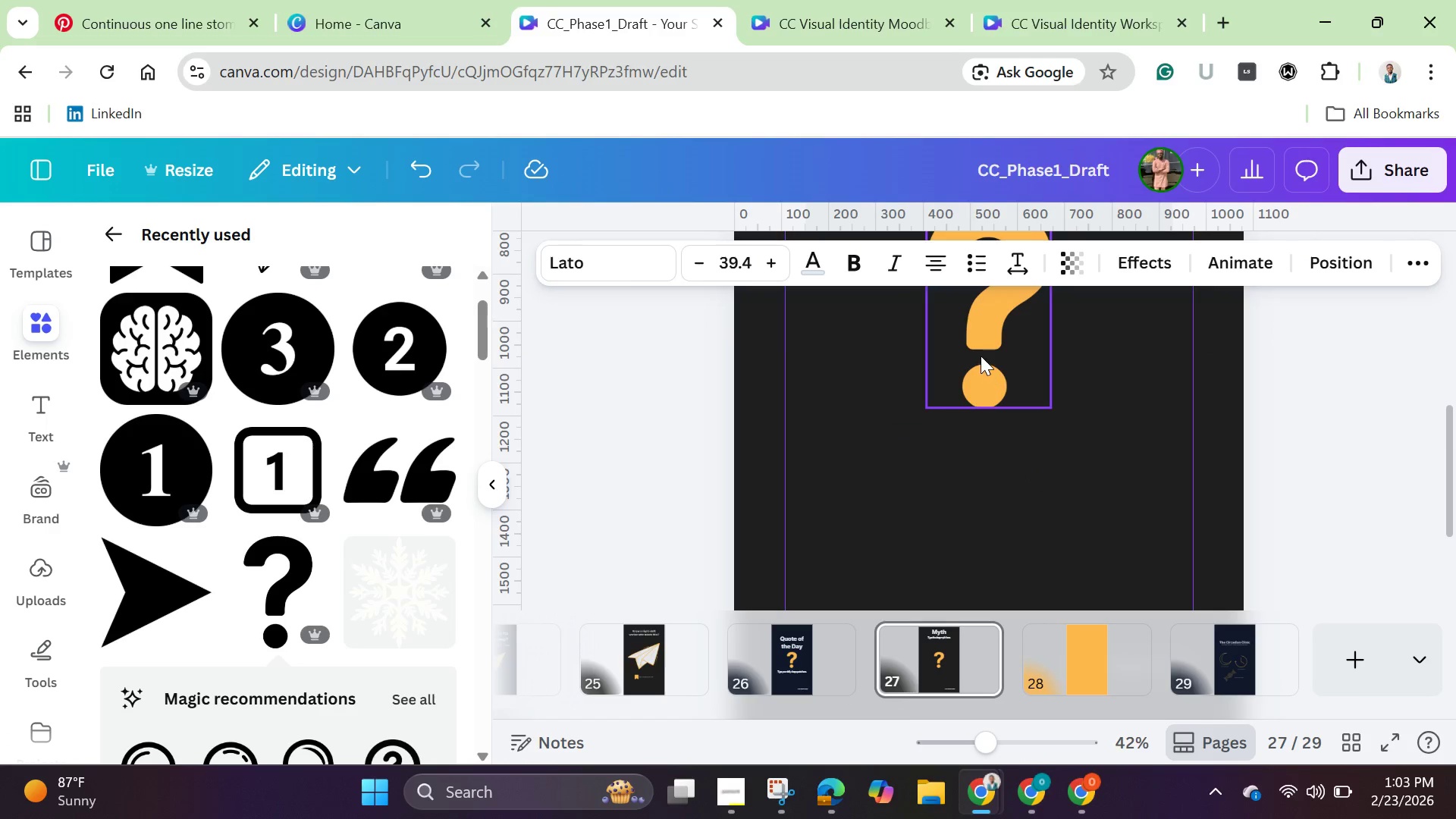 
left_click([981, 356])
 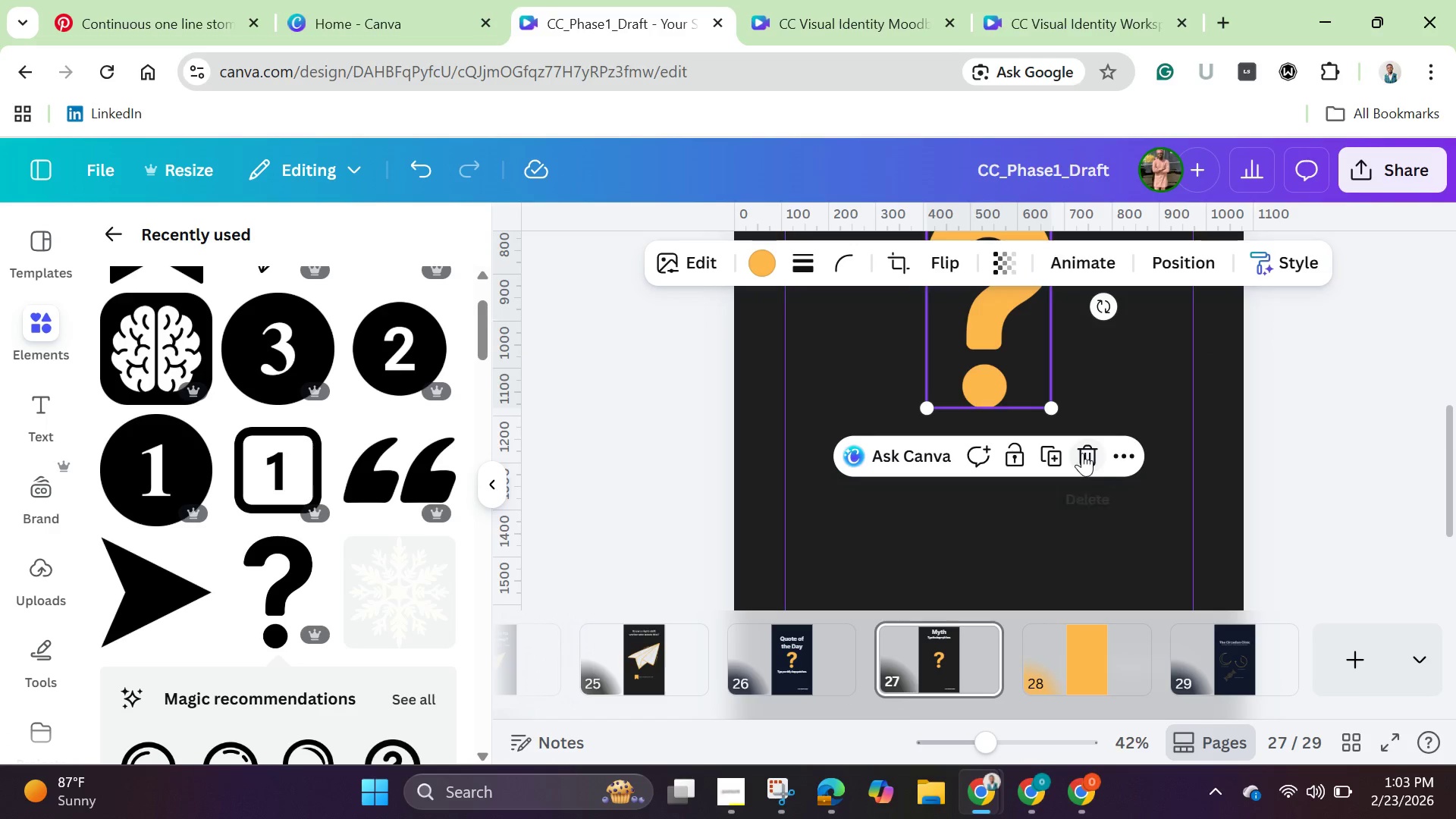 
left_click([1082, 453])
 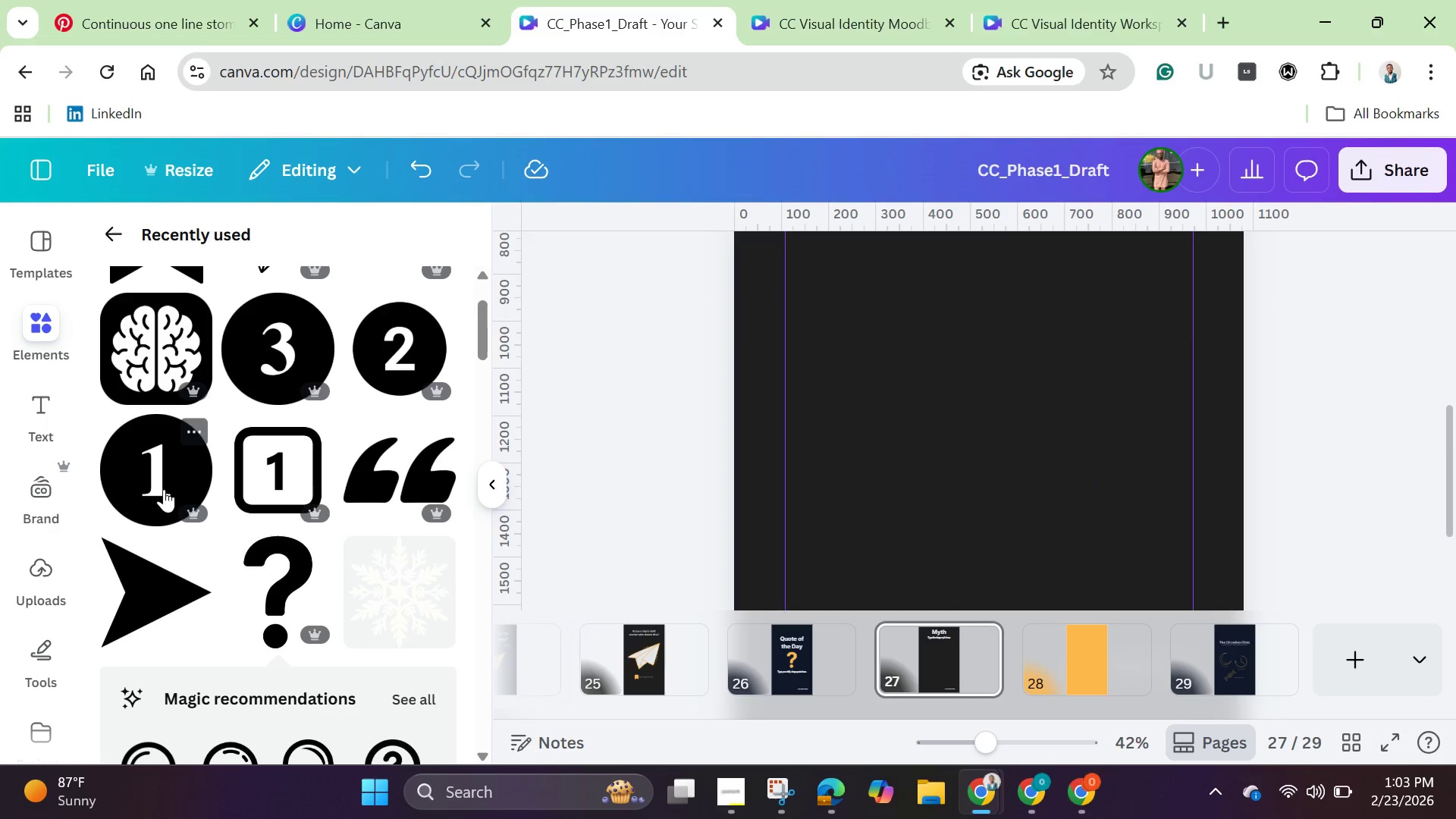 
scroll: coordinate [217, 577], scroll_direction: down, amount: 2.0
 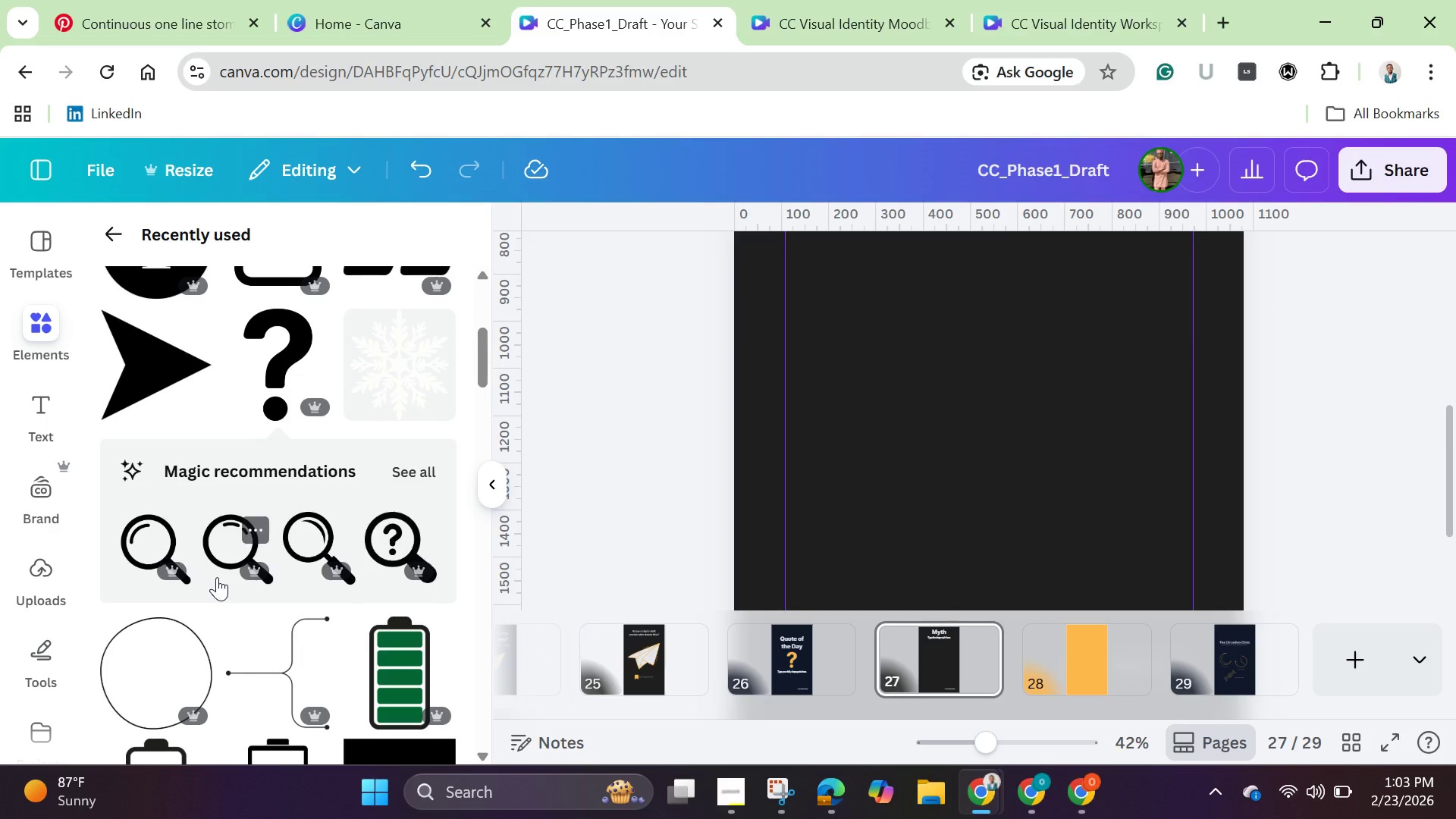 
scroll: coordinate [217, 577], scroll_direction: up, amount: 8.0
 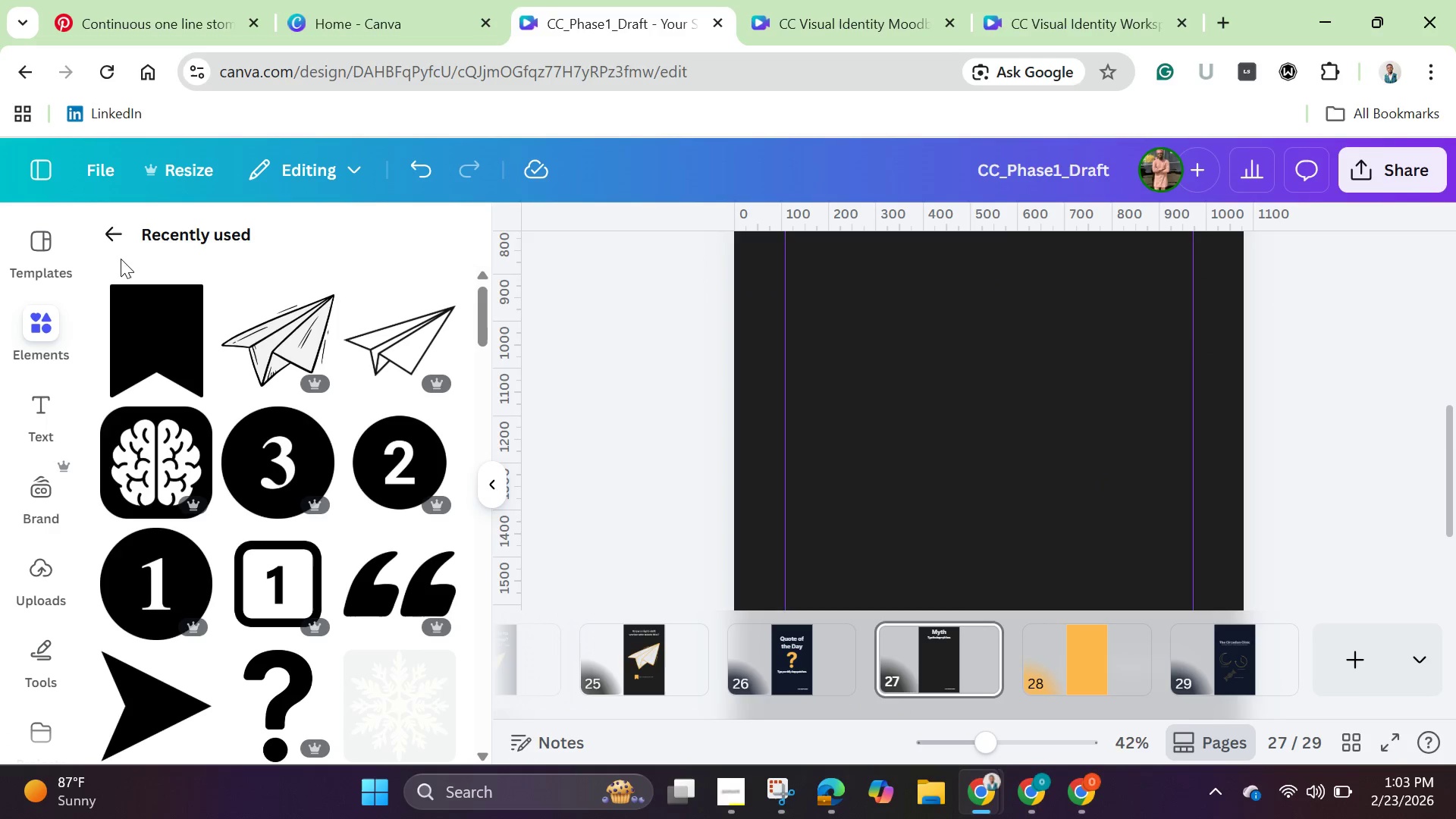 
left_click([127, 240])
 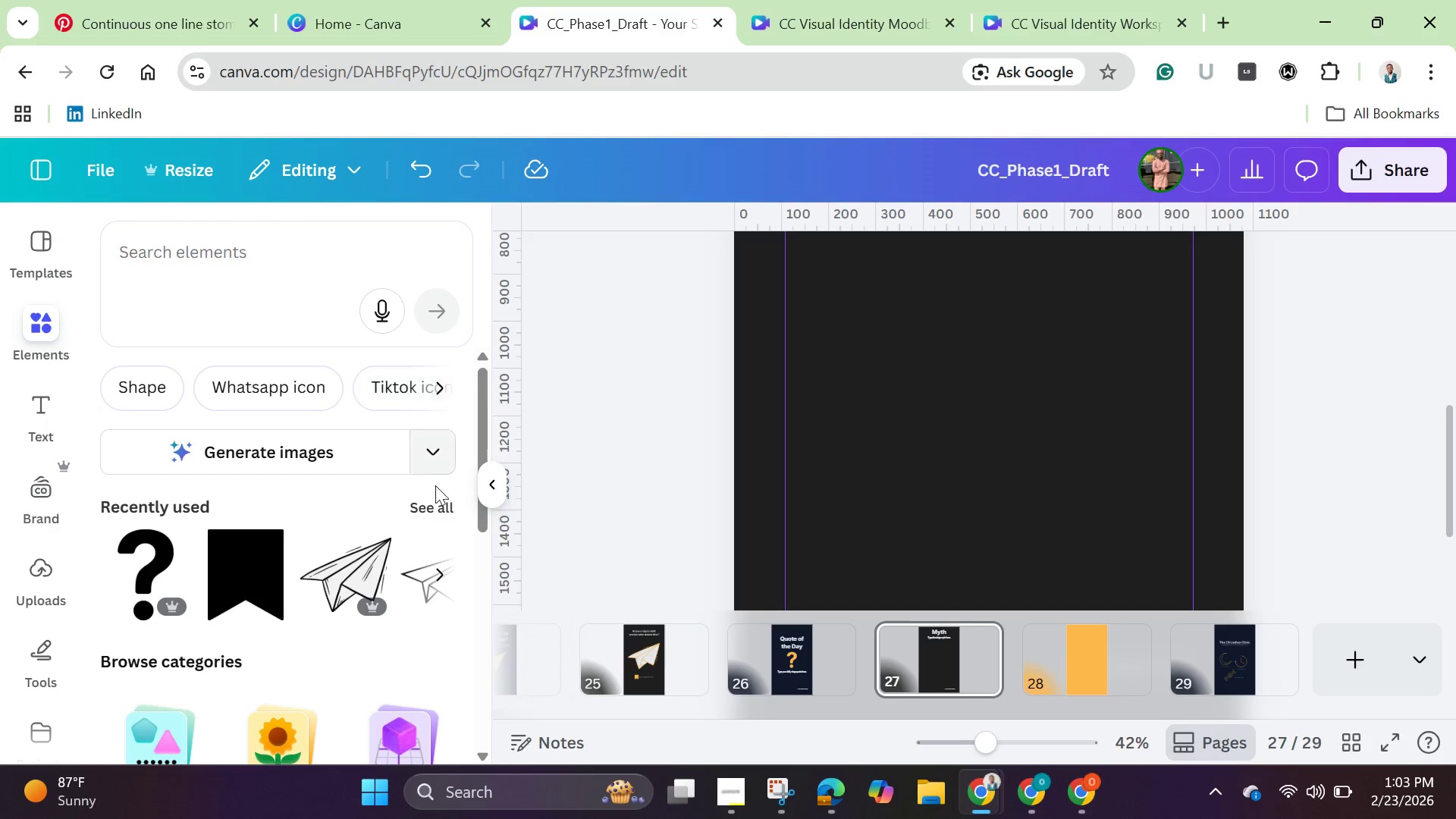 
left_click([436, 507])
 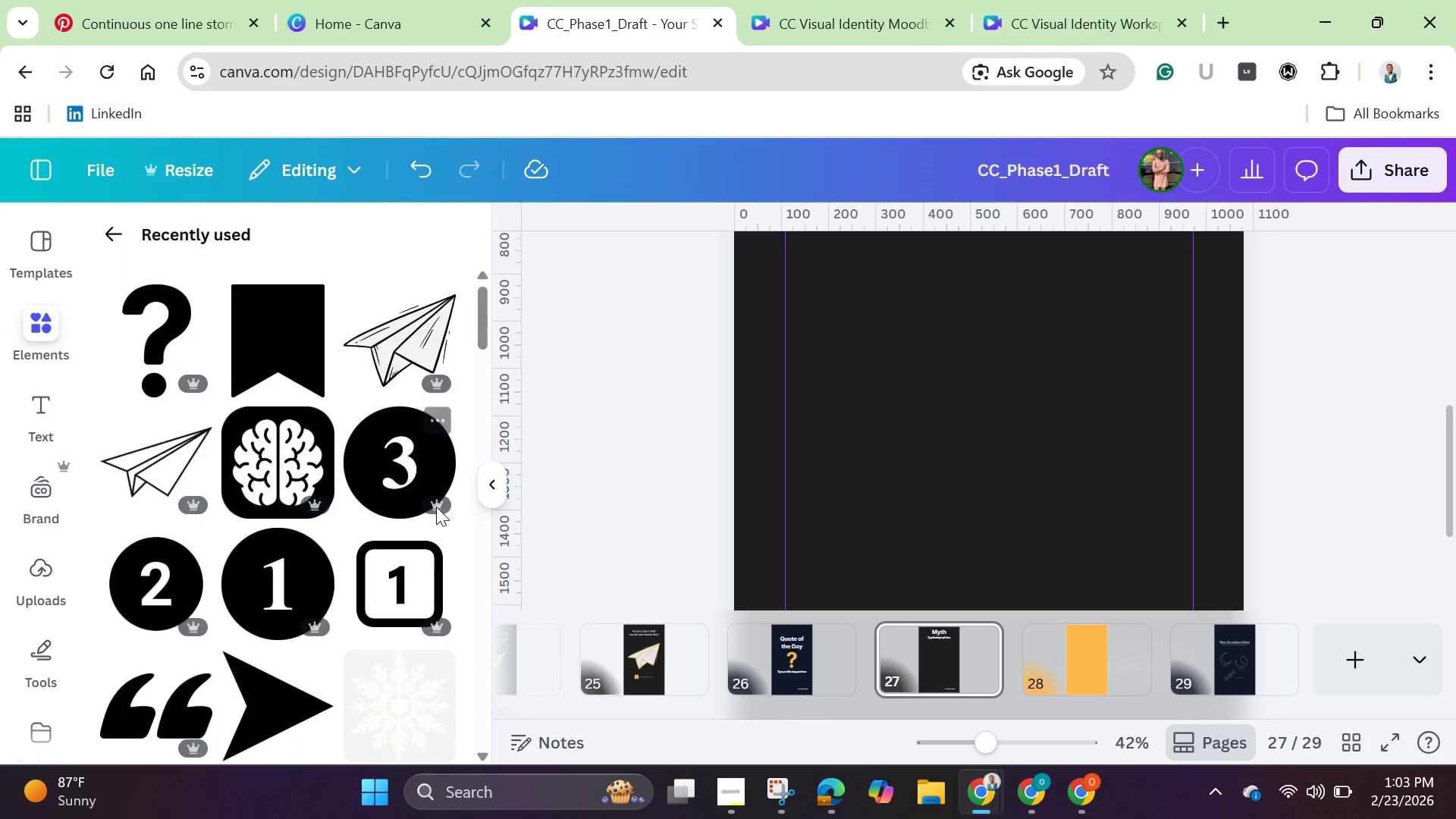 
scroll: coordinate [399, 514], scroll_direction: down, amount: 8.0
 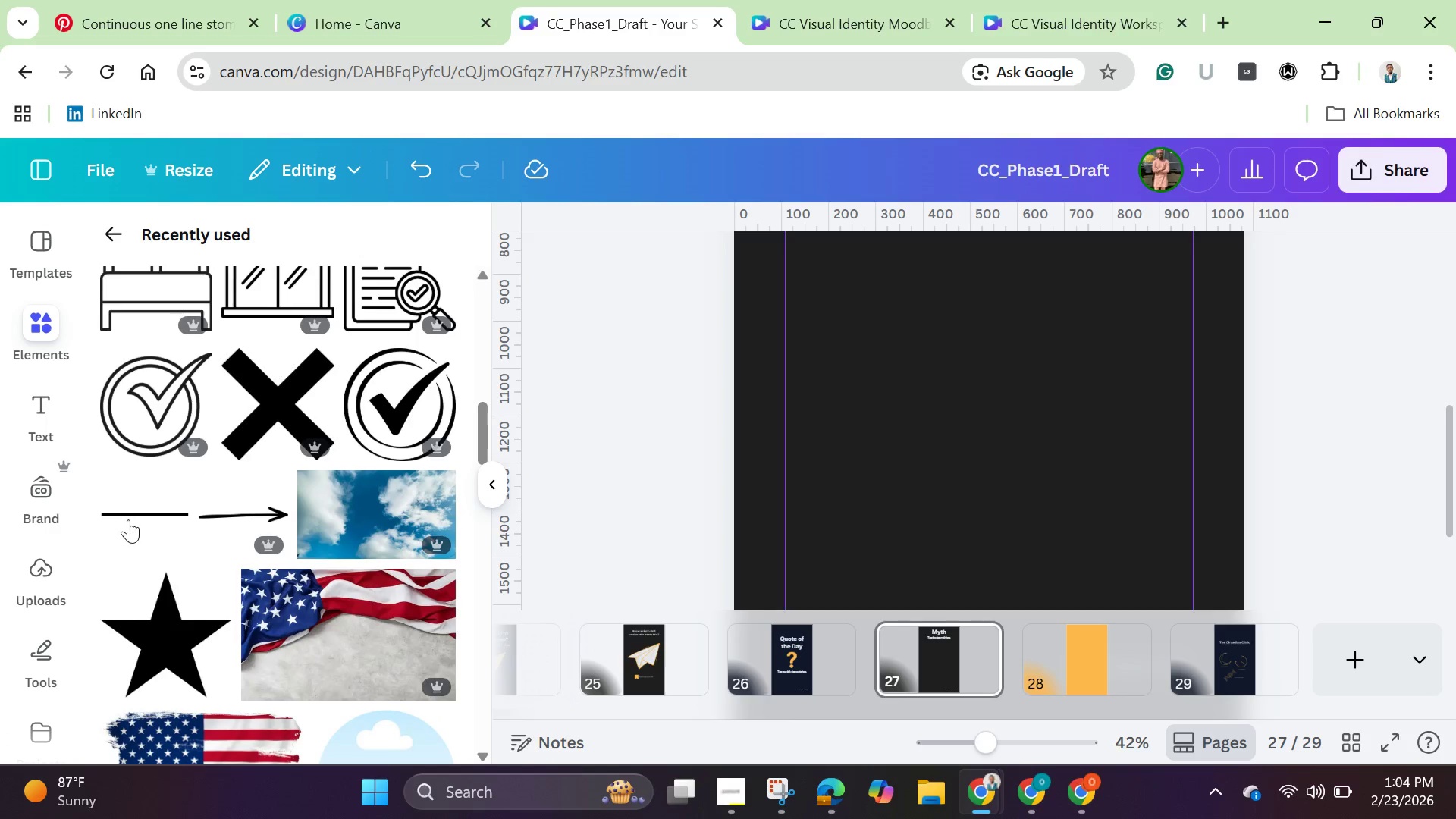 
left_click([129, 522])
 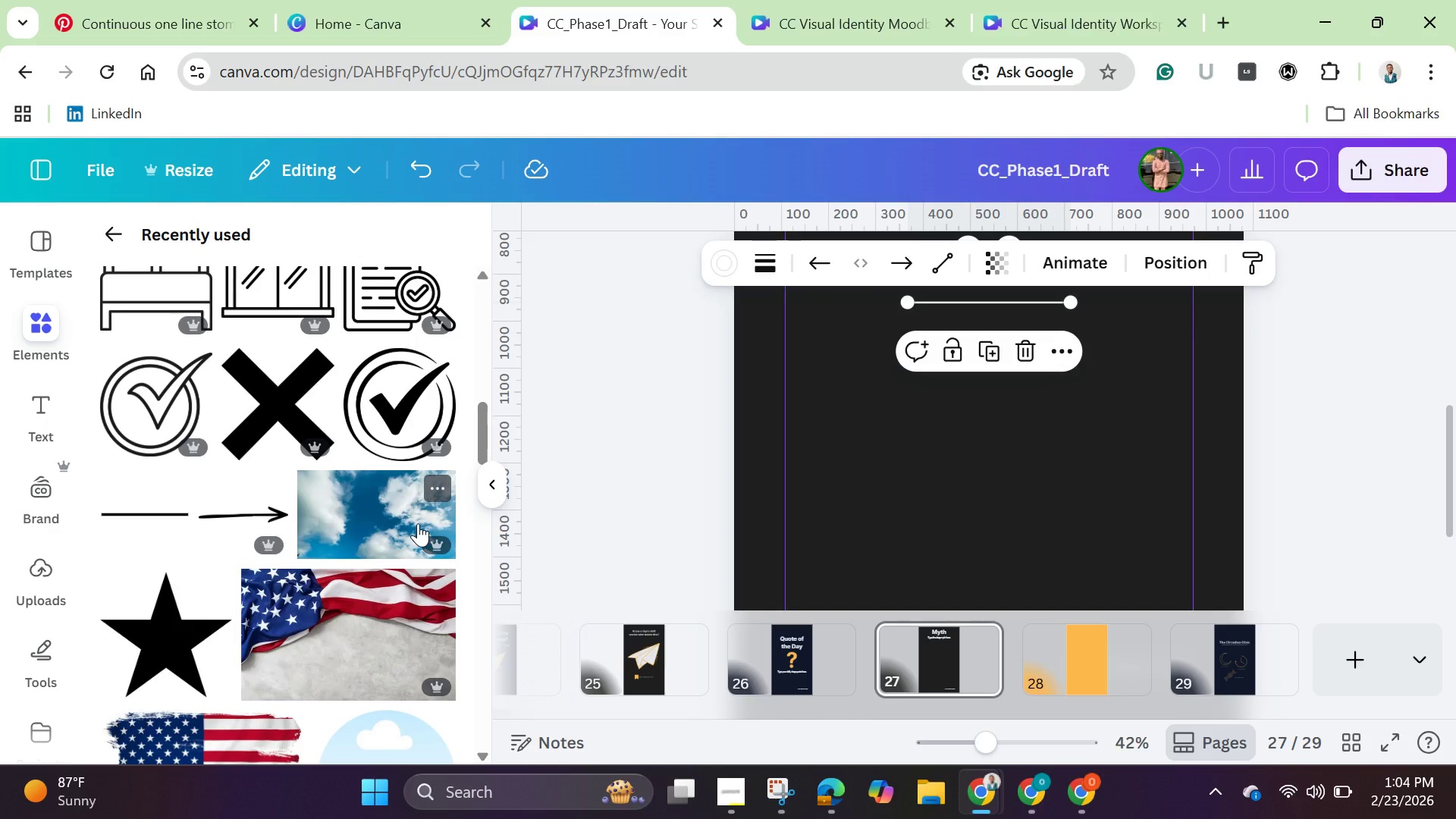 
scroll: coordinate [1107, 493], scroll_direction: up, amount: 4.0
 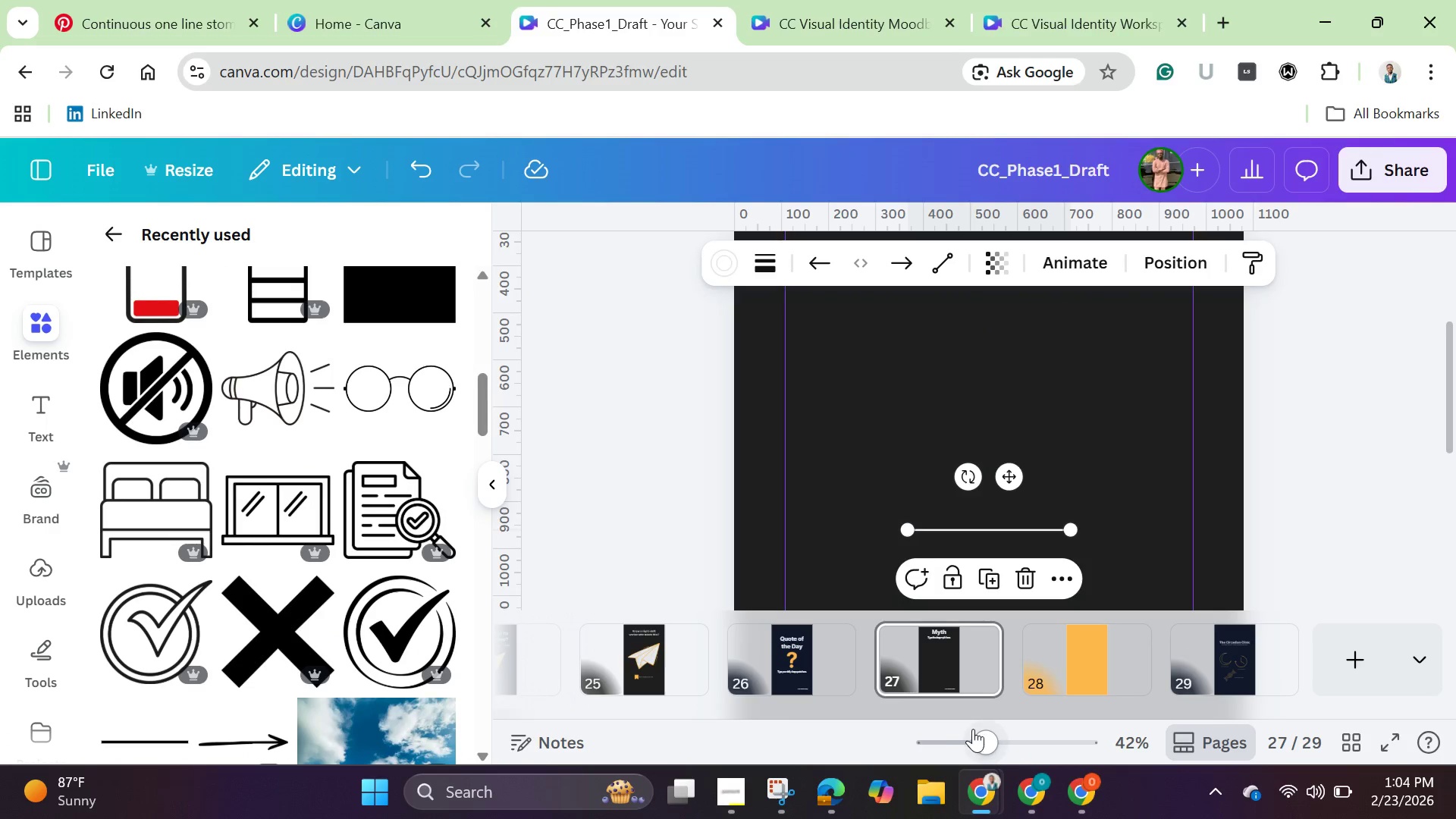 
left_click_drag(start_coordinate=[977, 734], to_coordinate=[935, 732])
 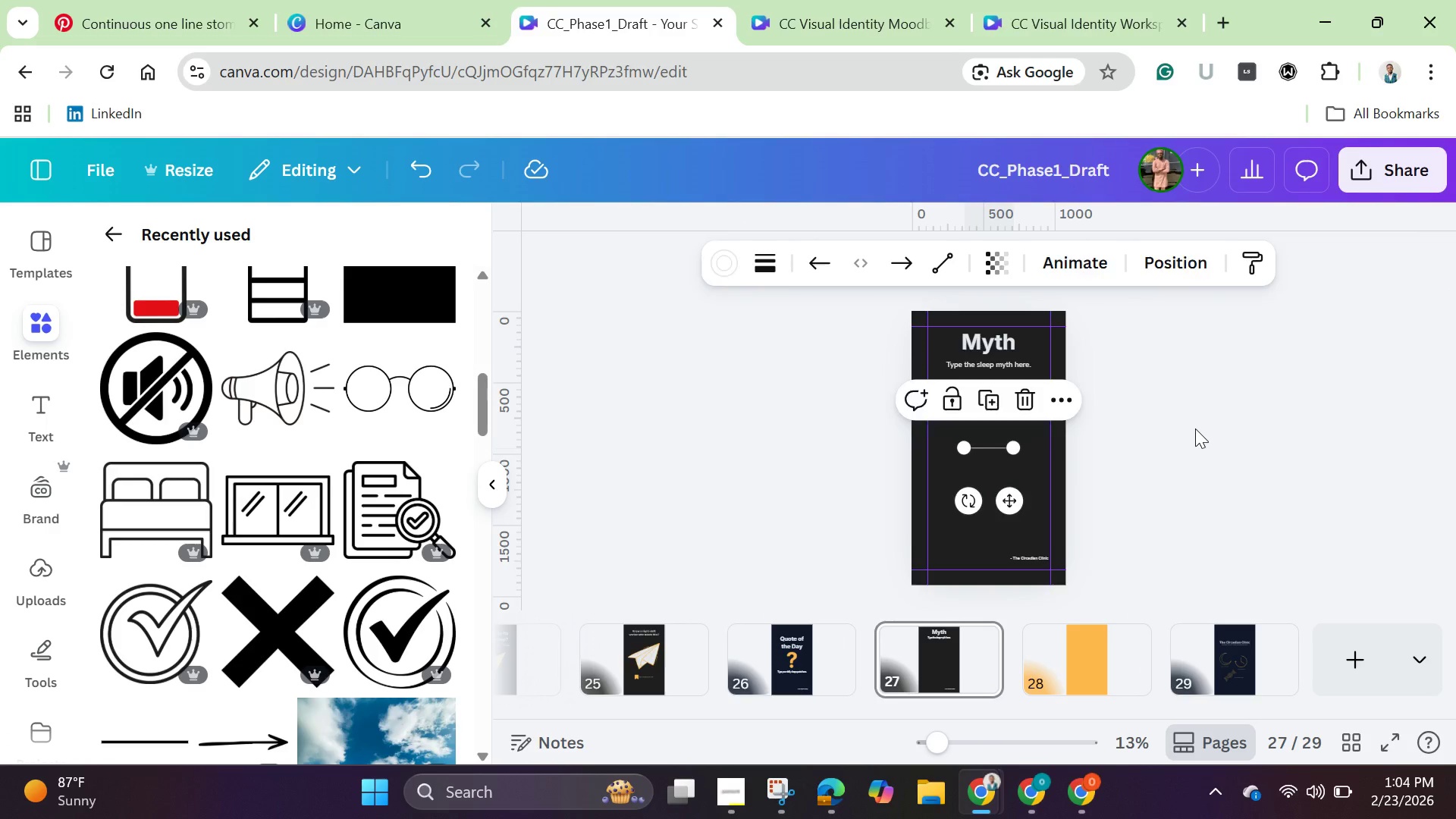 
left_click([1195, 428])
 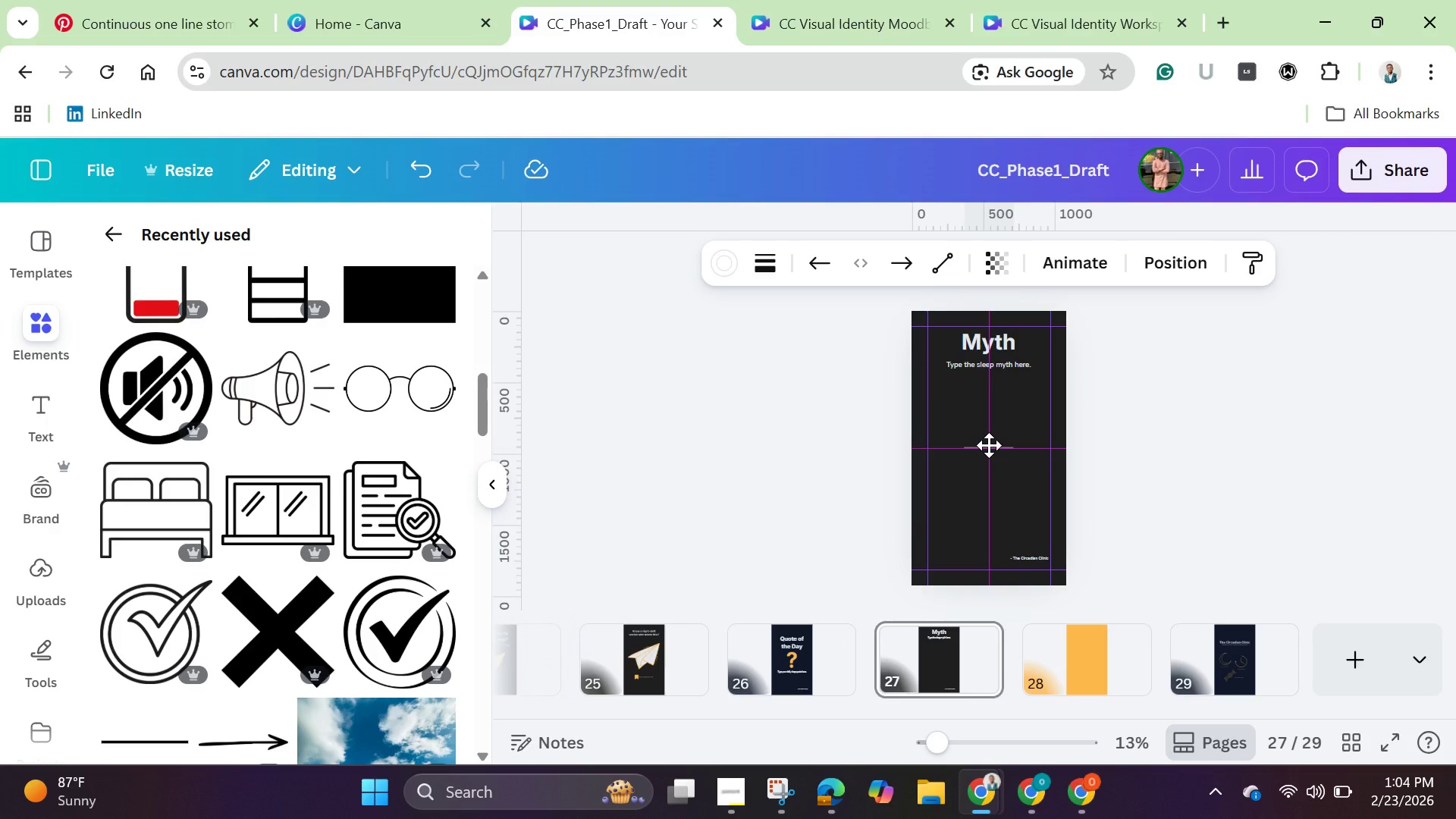 
left_click([1191, 438])
 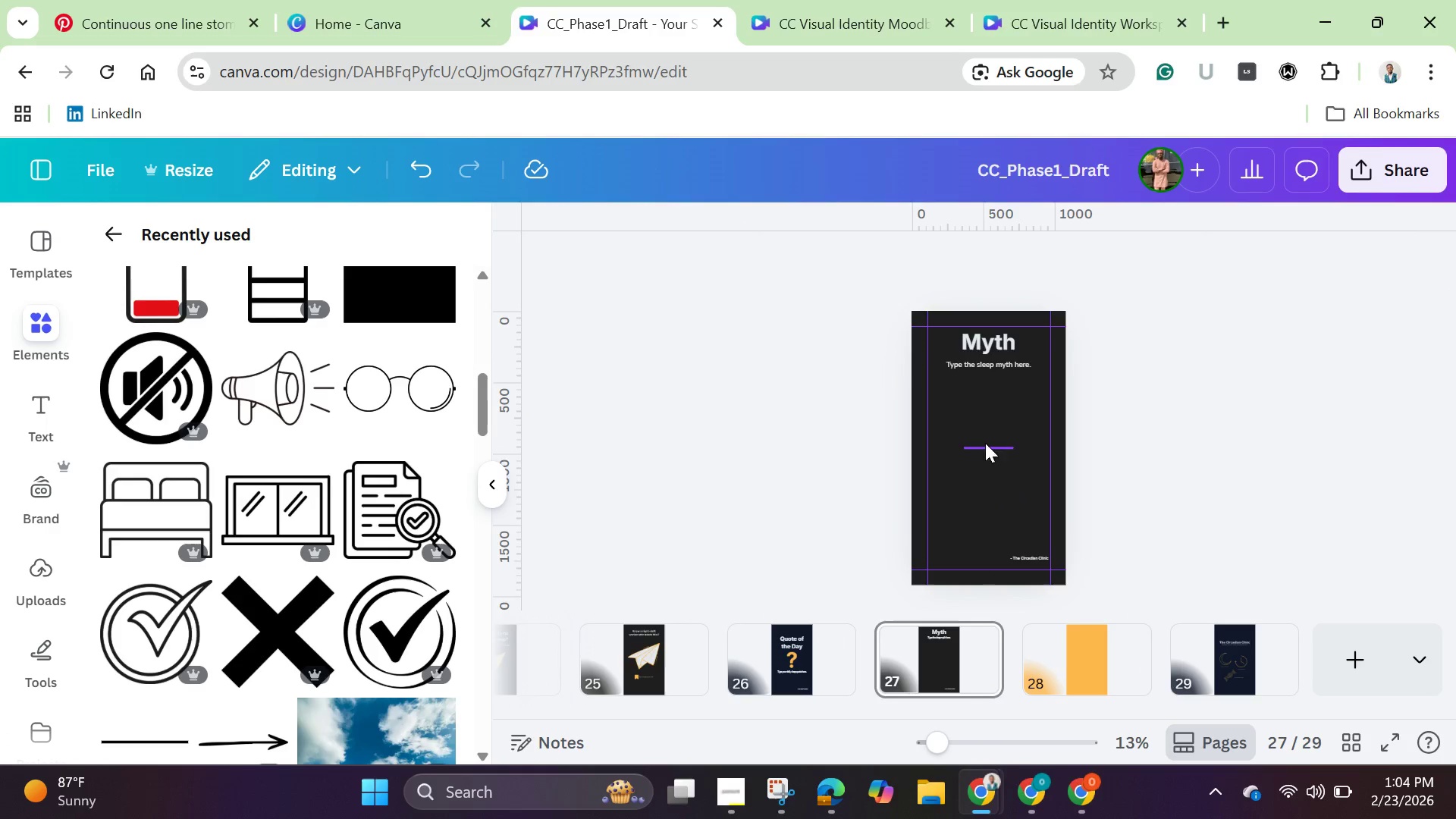 
left_click_drag(start_coordinate=[945, 742], to_coordinate=[988, 753])
 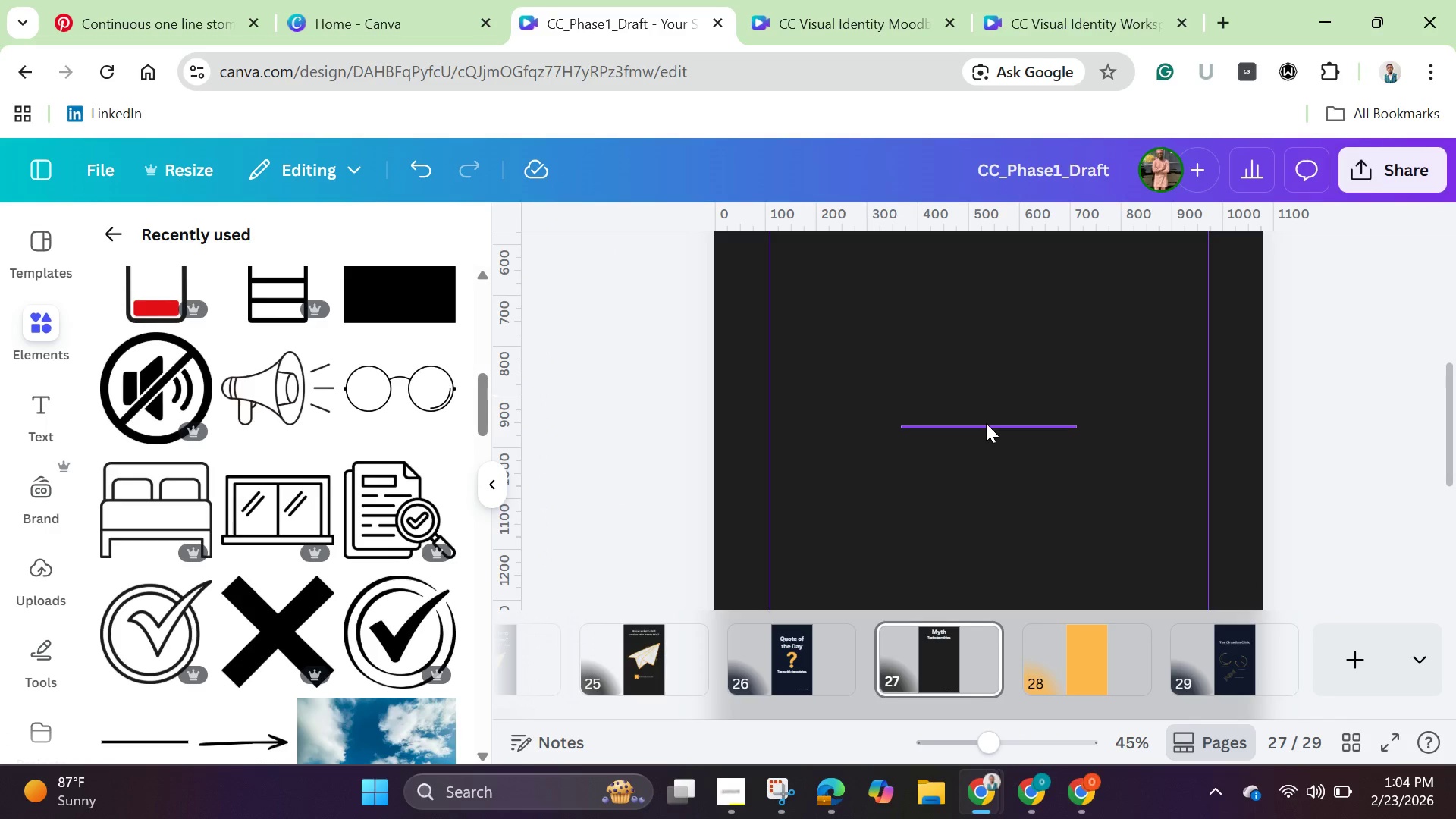 
left_click([986, 423])
 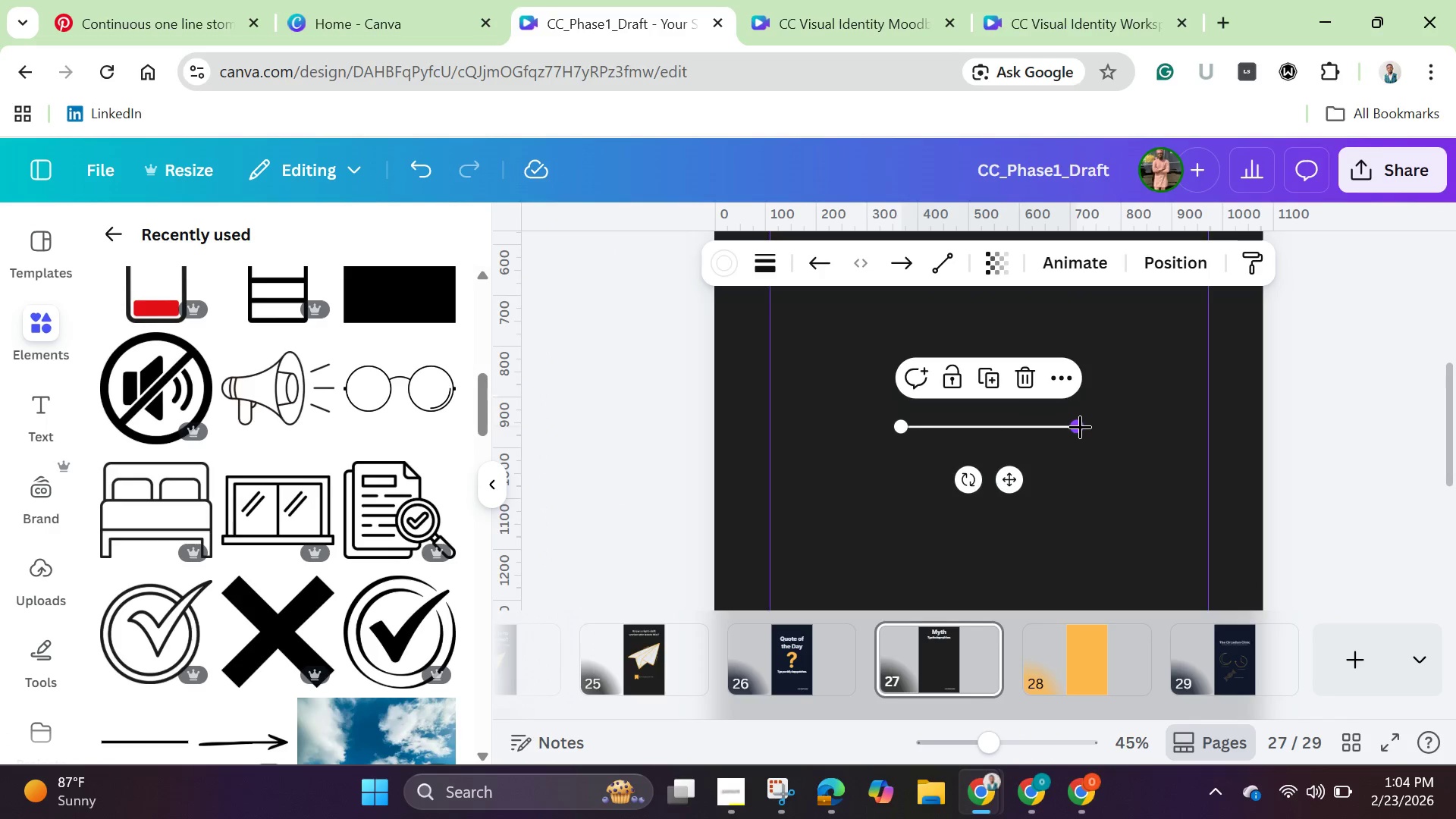 
left_click_drag(start_coordinate=[1080, 426], to_coordinate=[1278, 423])
 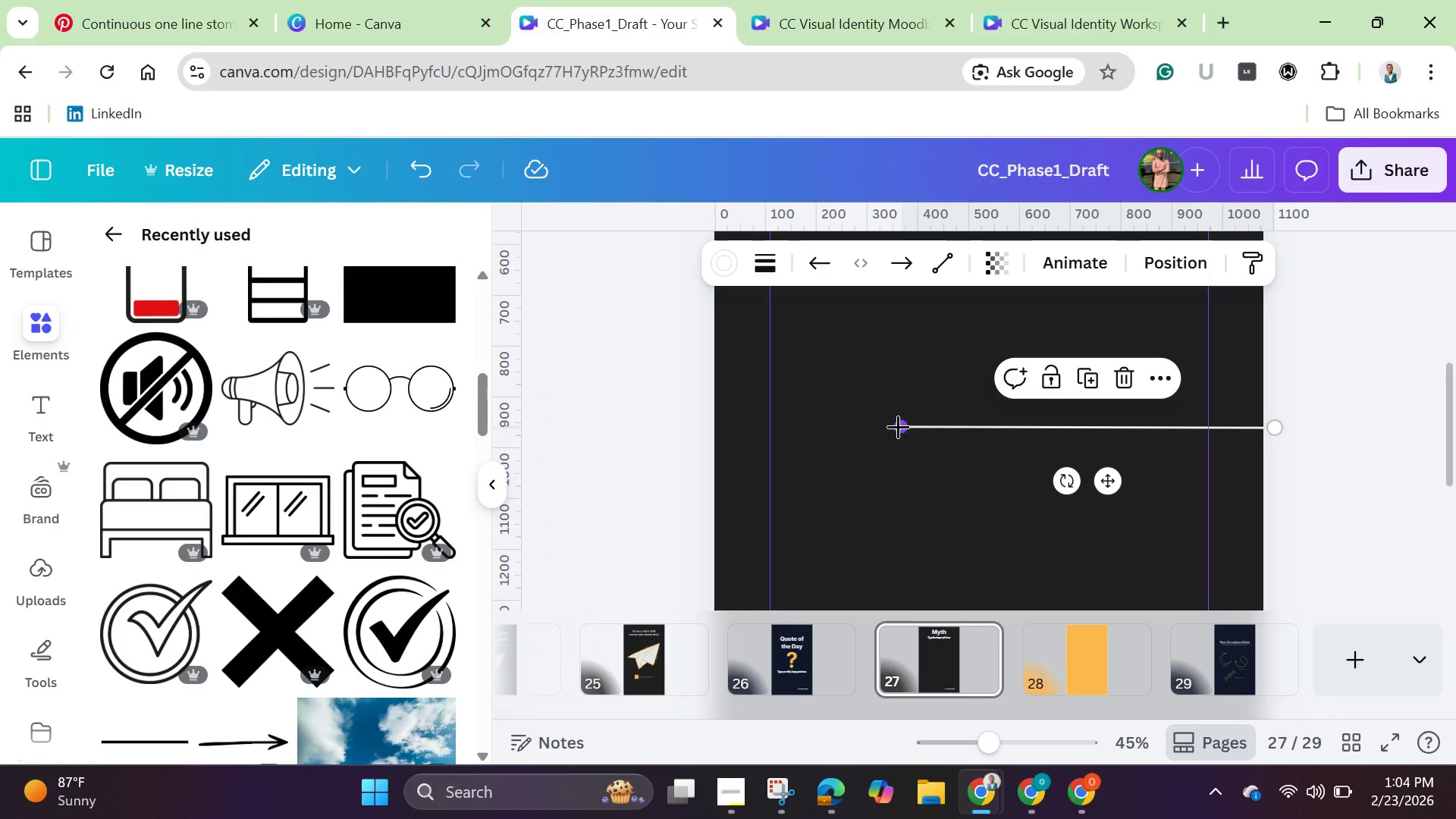 
left_click_drag(start_coordinate=[898, 426], to_coordinate=[692, 423])
 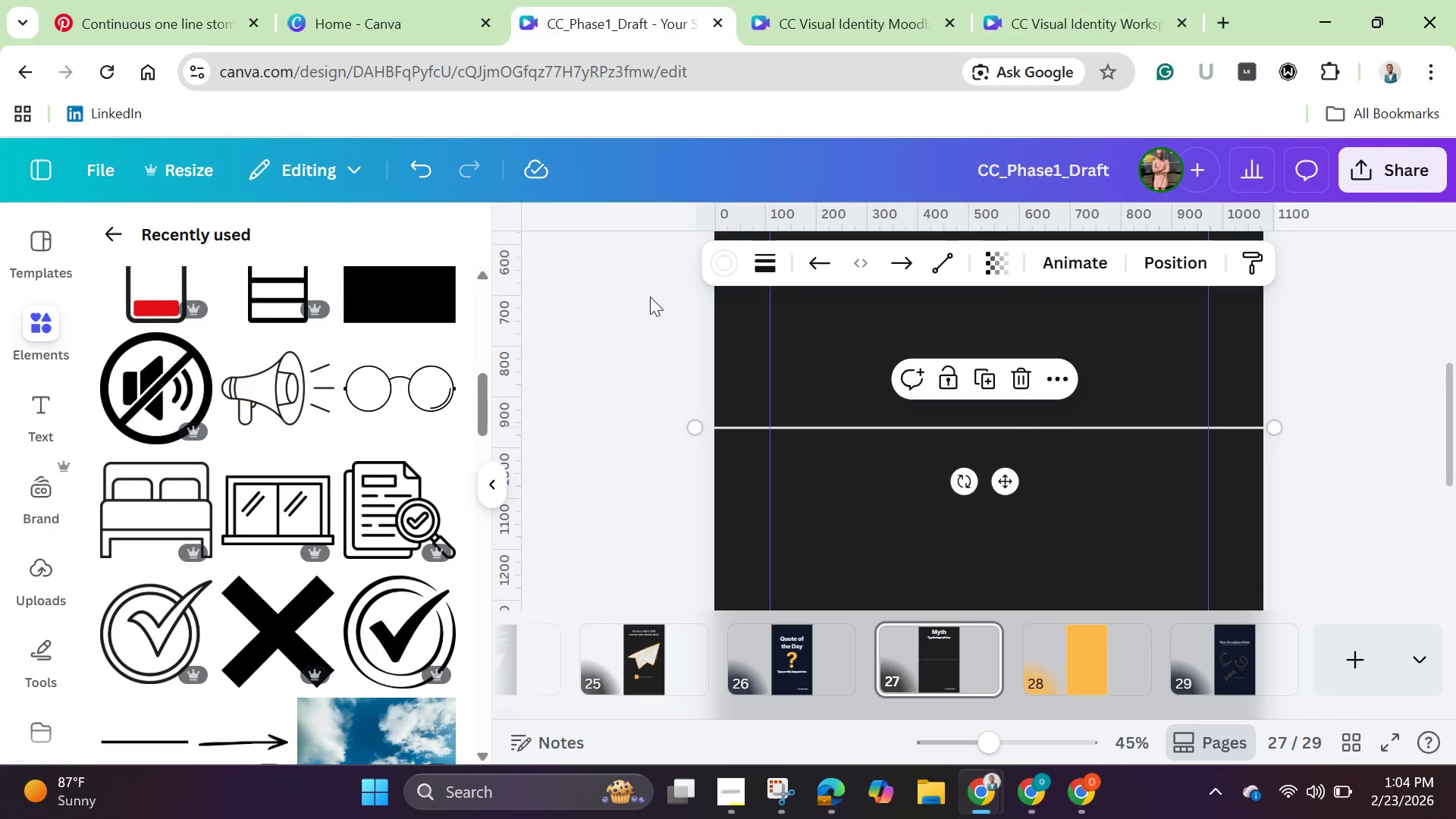 
left_click([650, 300])
 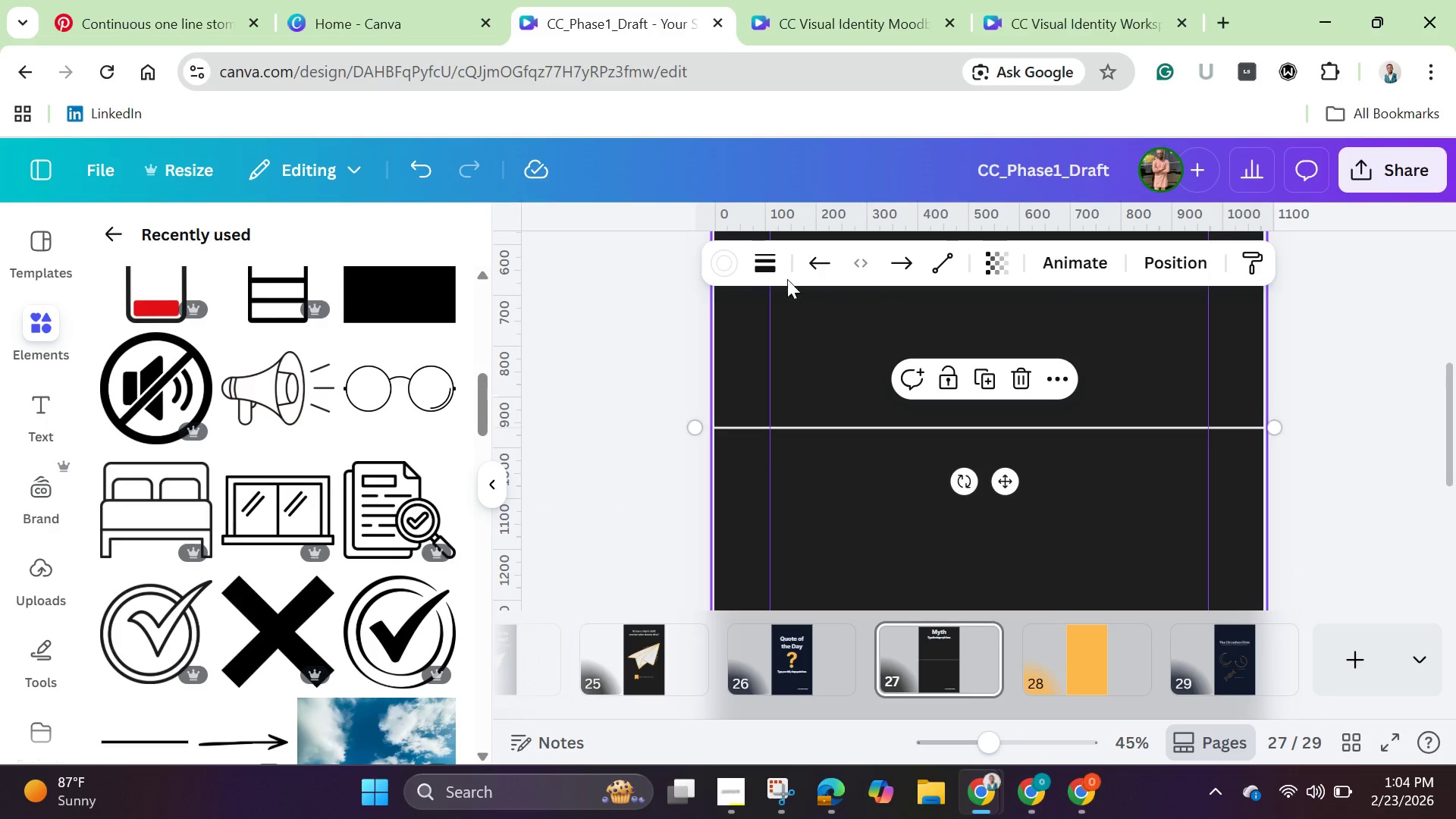 
left_click([729, 268])
 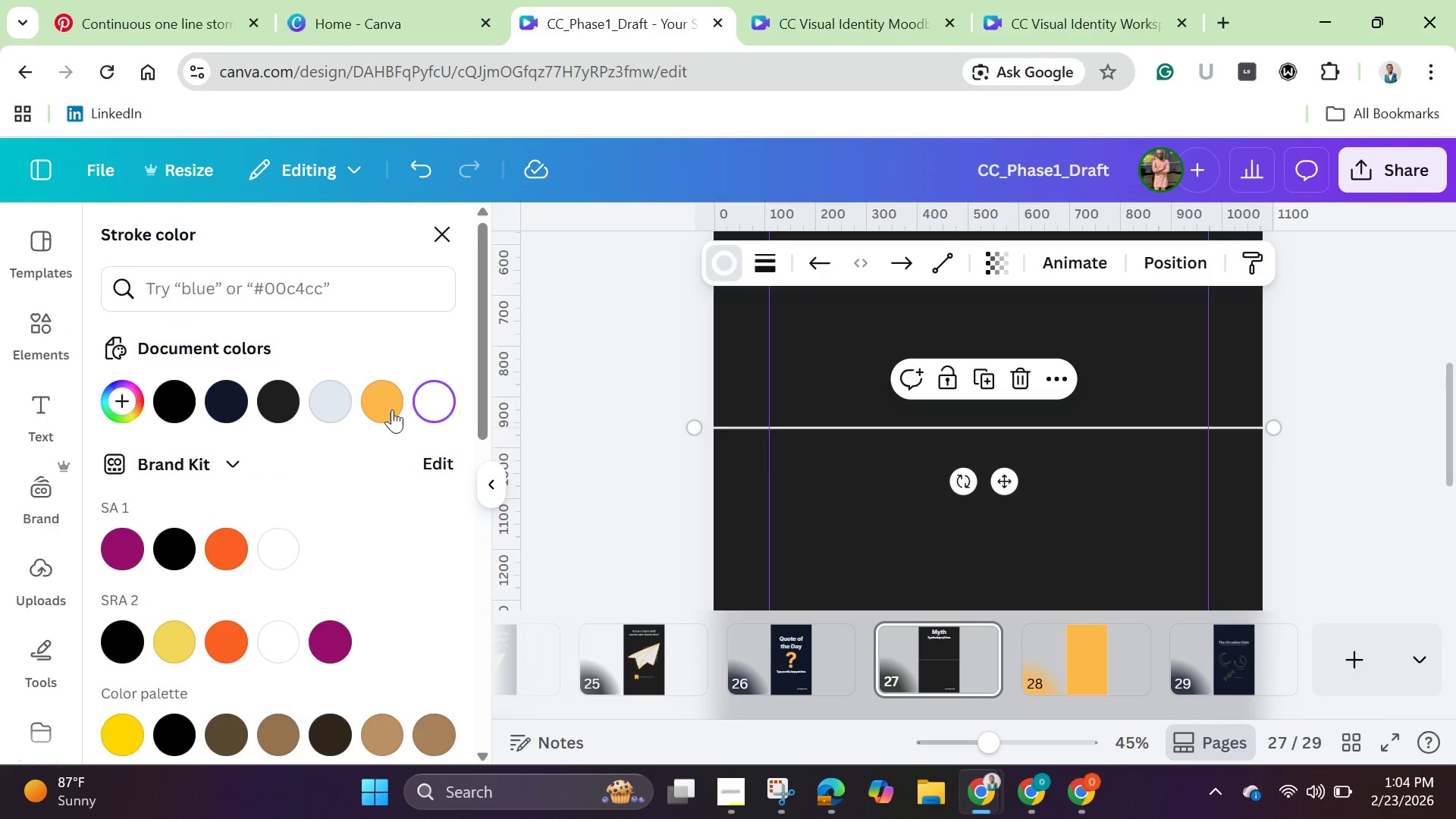 
left_click([391, 405])
 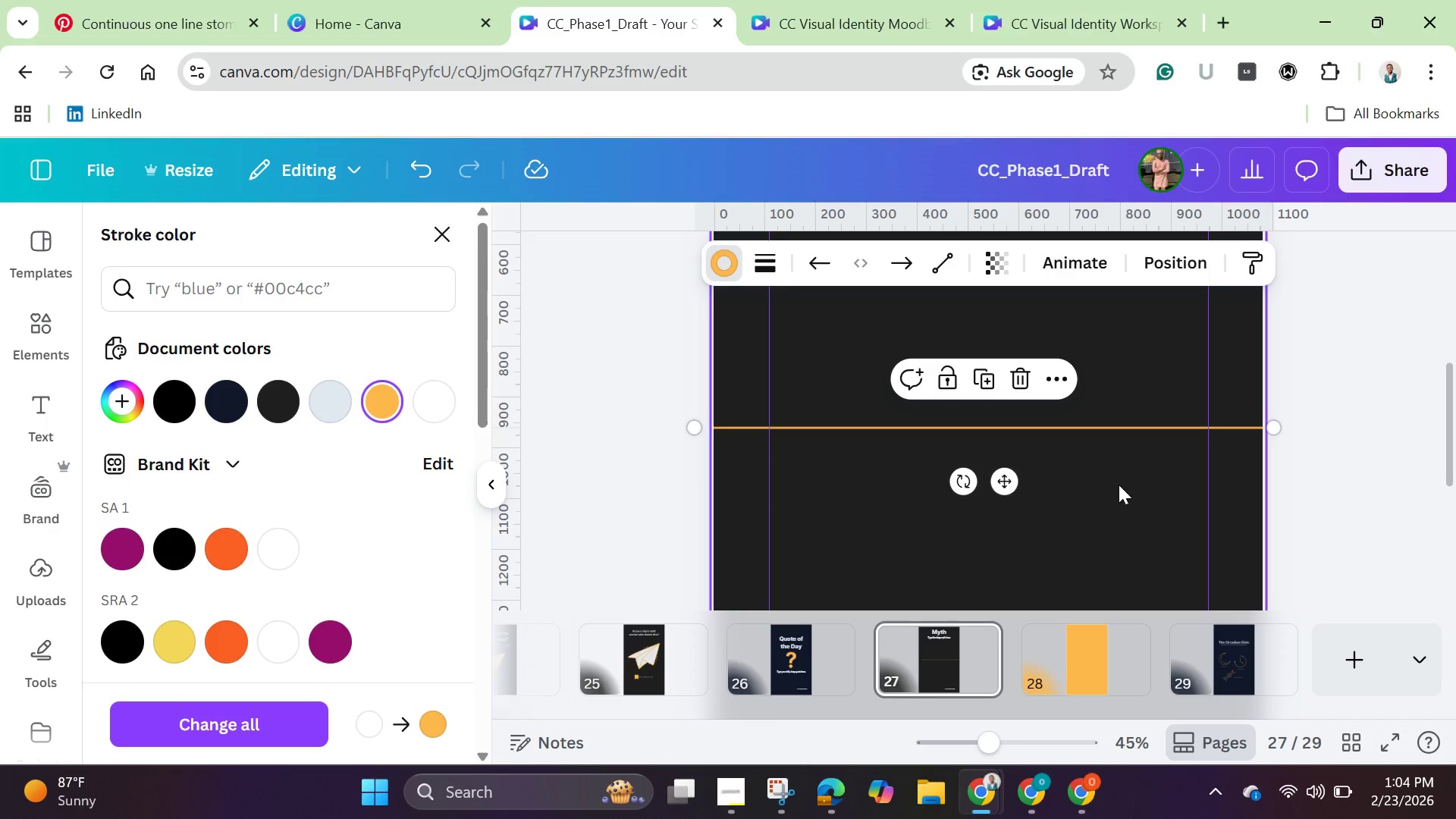 
left_click([1119, 485])
 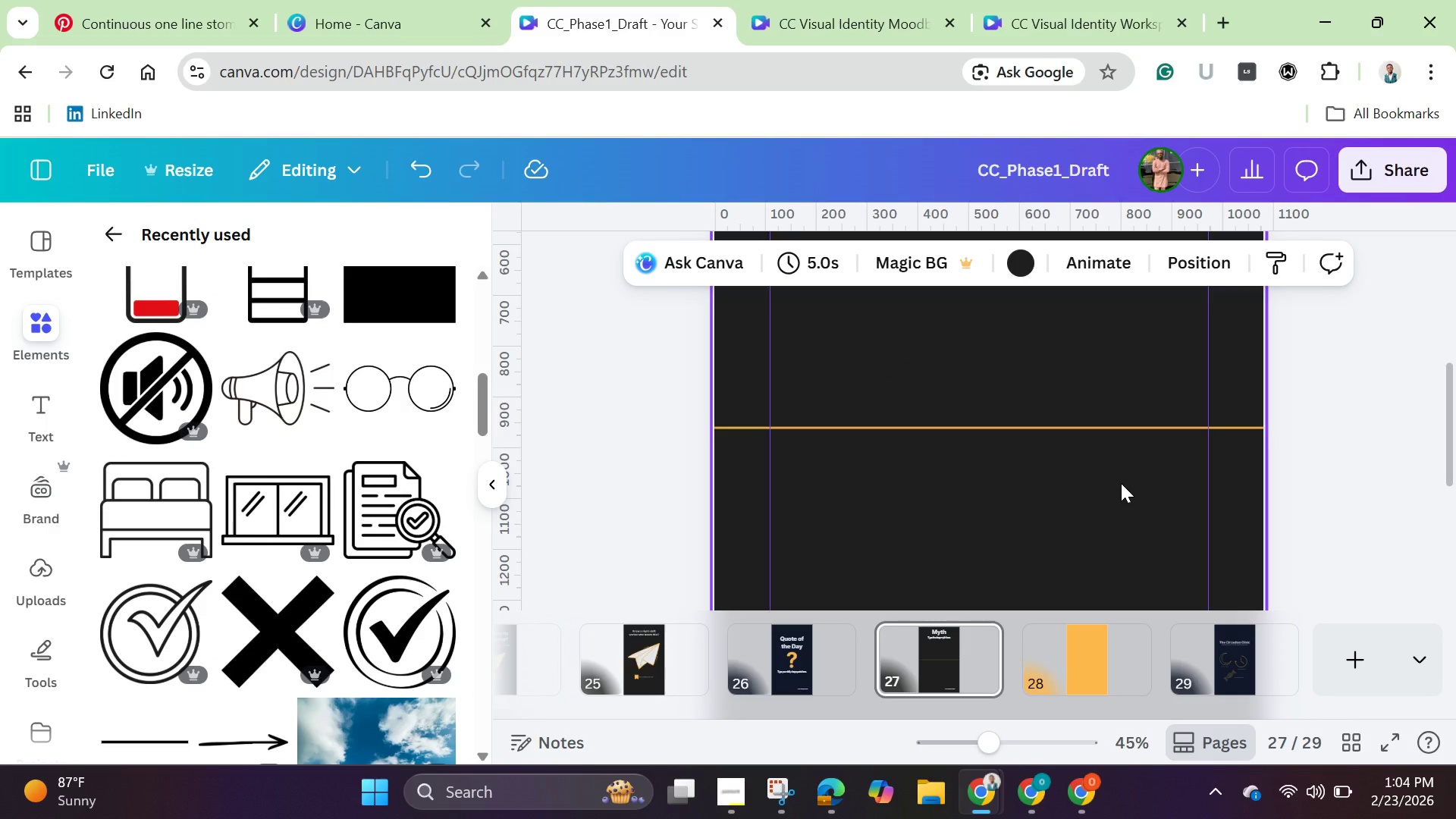 
scroll: coordinate [1122, 481], scroll_direction: up, amount: 4.0
 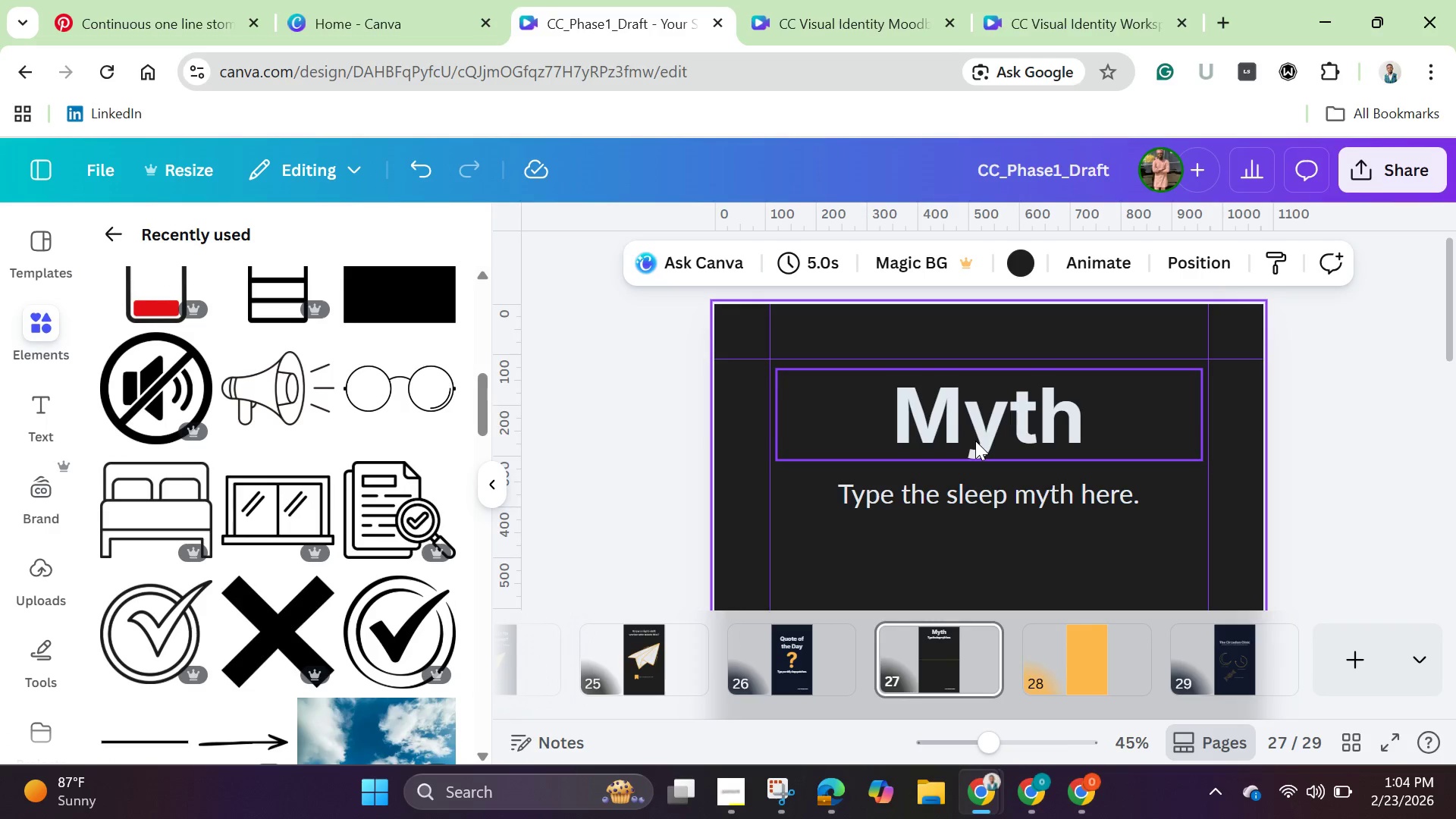 
left_click([975, 441])
 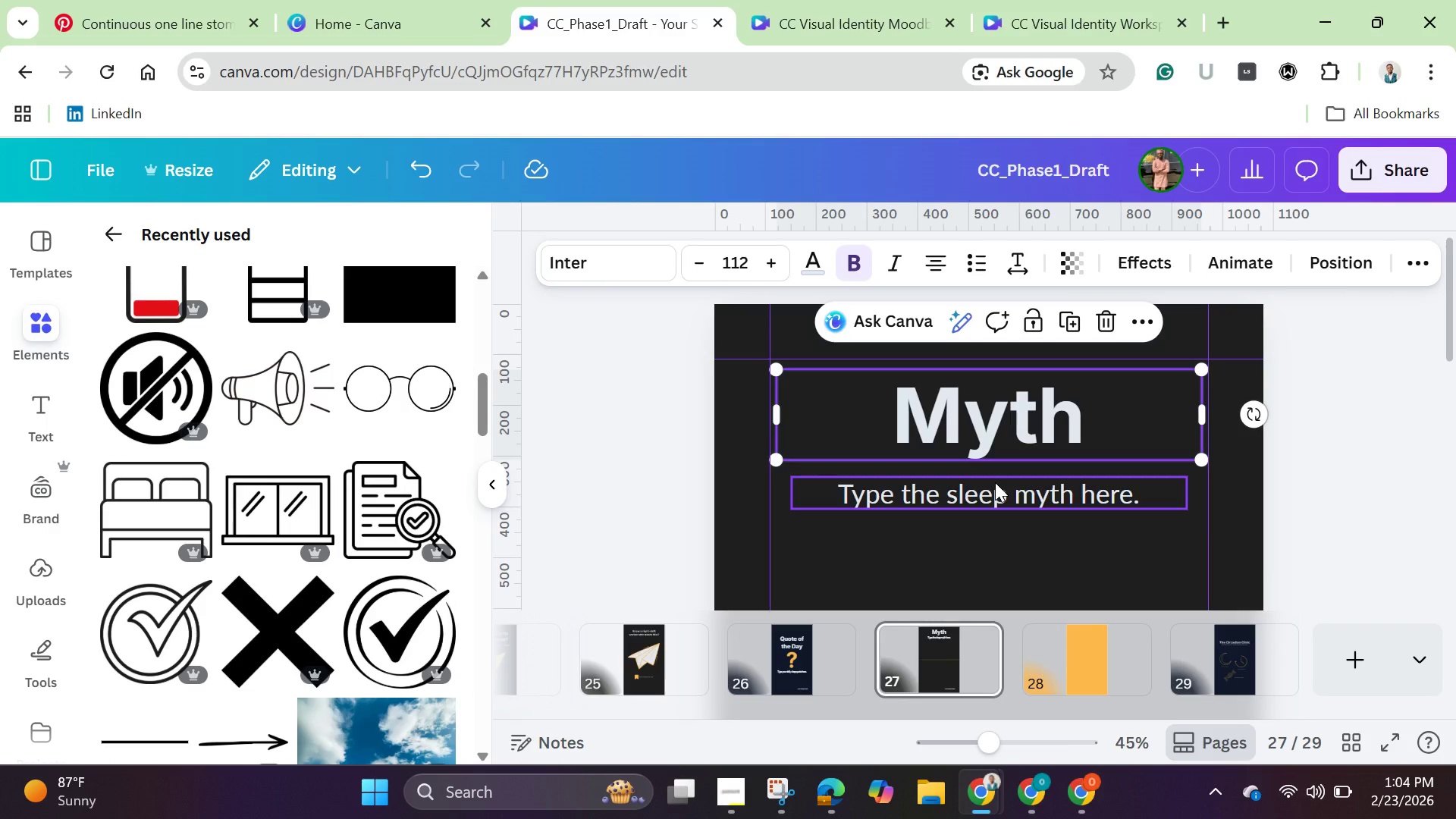 
hold_key(key=ShiftLeft, duration=0.98)
left_click([995, 482])
 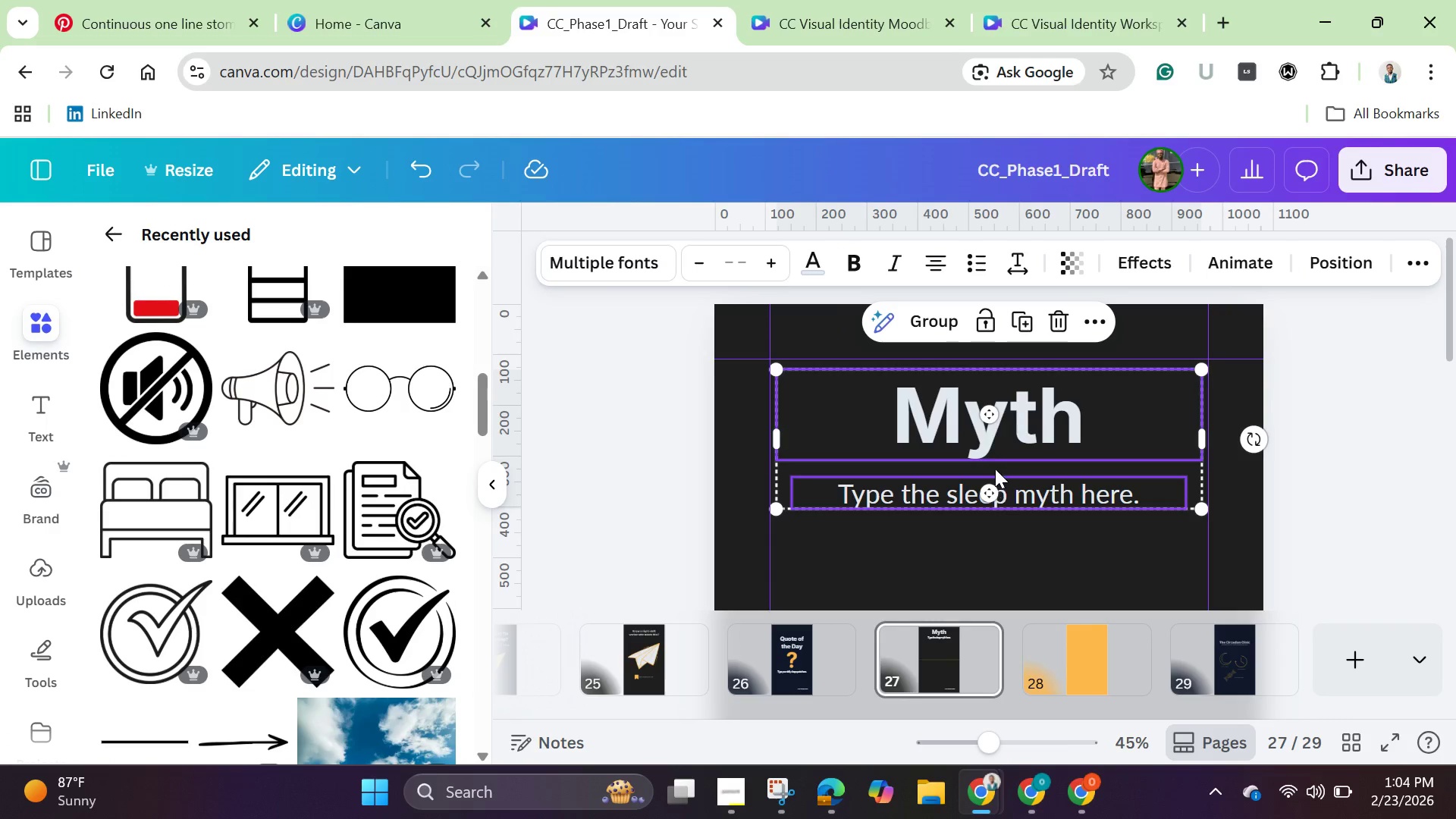 
left_click([1019, 322])
 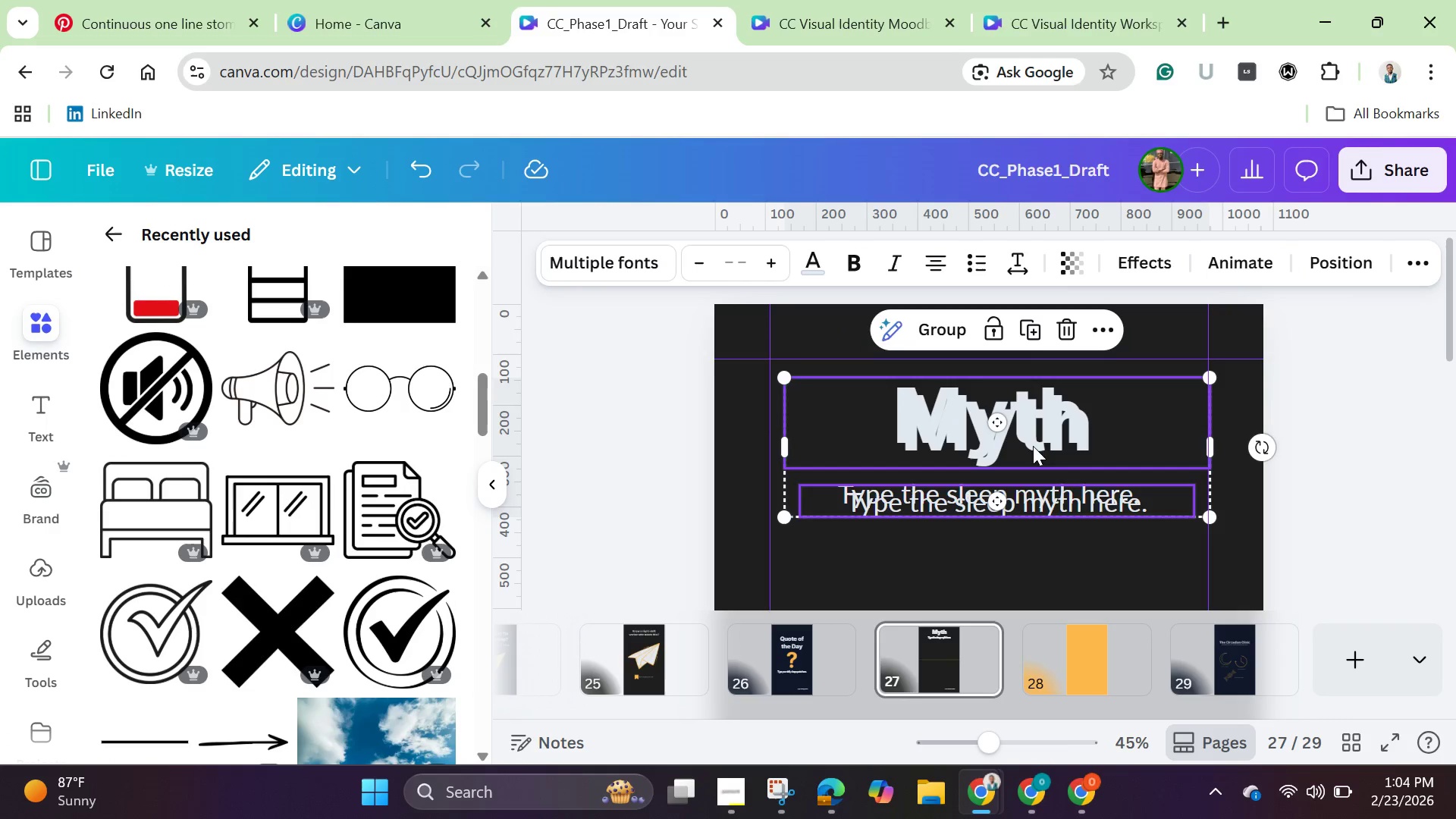 
left_click_drag(start_coordinate=[1033, 446], to_coordinate=[1032, 555])
 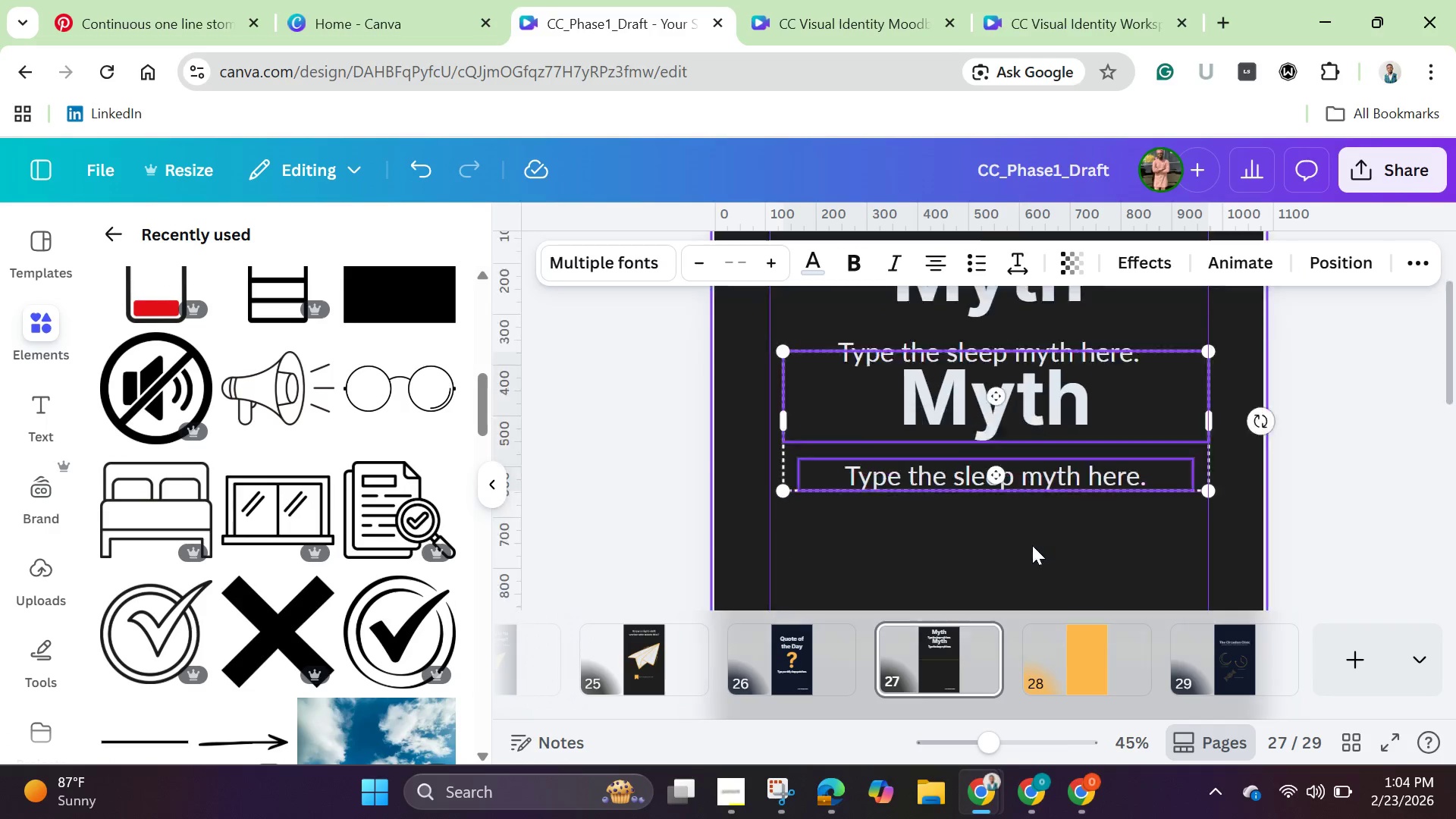 
scroll: coordinate [1032, 545], scroll_direction: down, amount: 1.0
 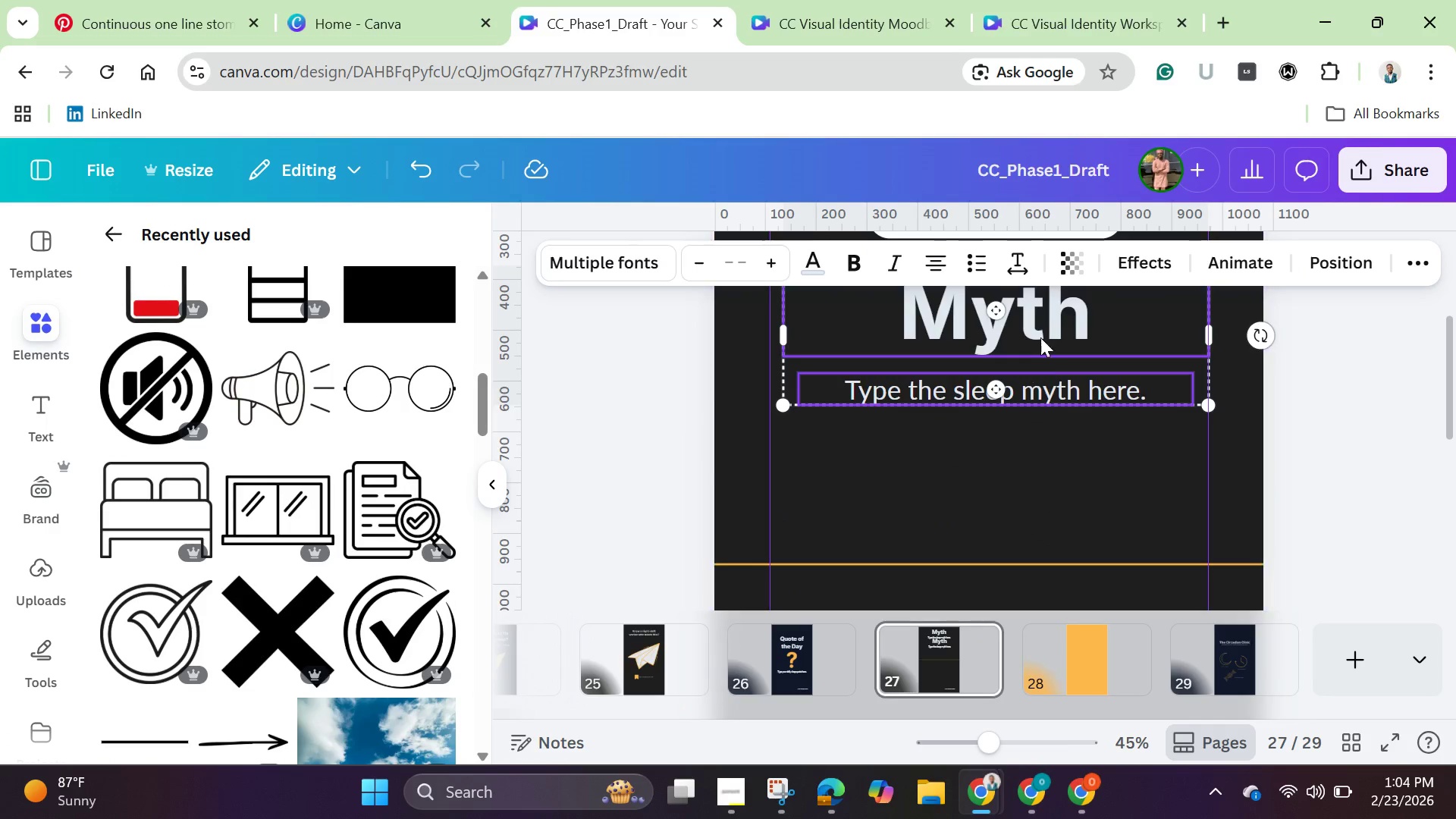 
left_click_drag(start_coordinate=[1043, 332], to_coordinate=[1040, 569])
 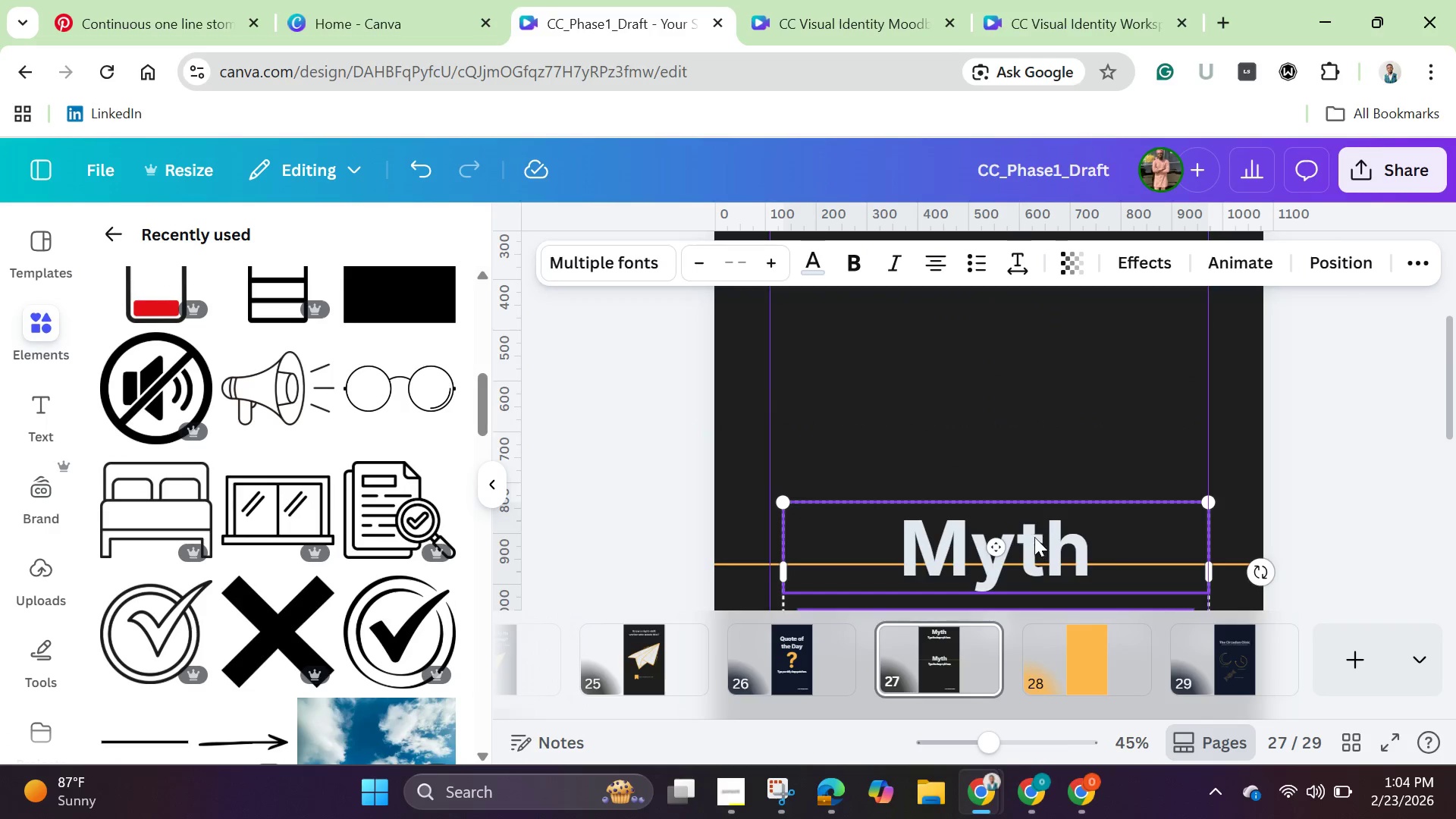 
scroll: coordinate [1034, 537], scroll_direction: down, amount: 2.0
 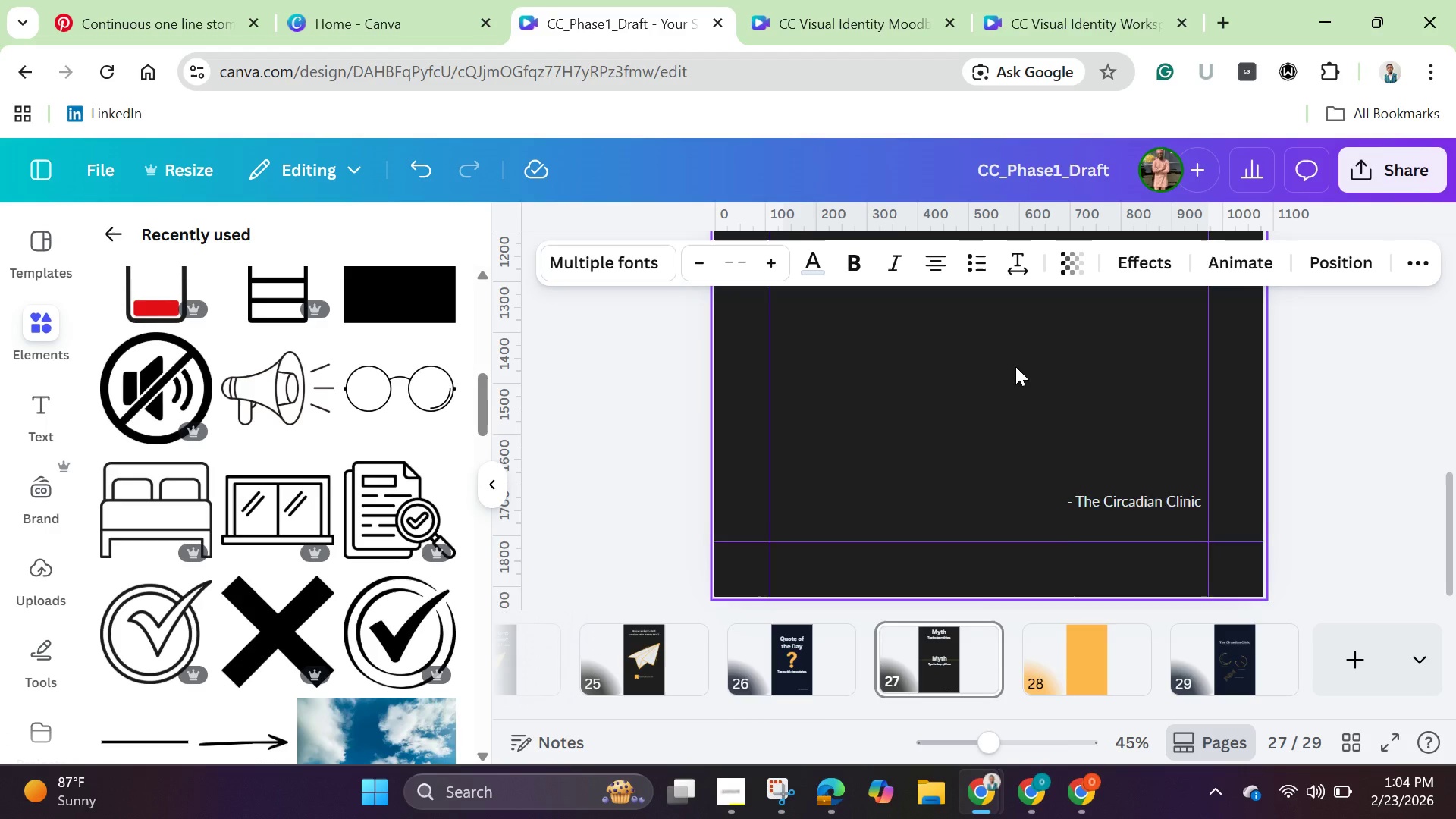 
scroll: coordinate [1016, 366], scroll_direction: up, amount: 2.0
 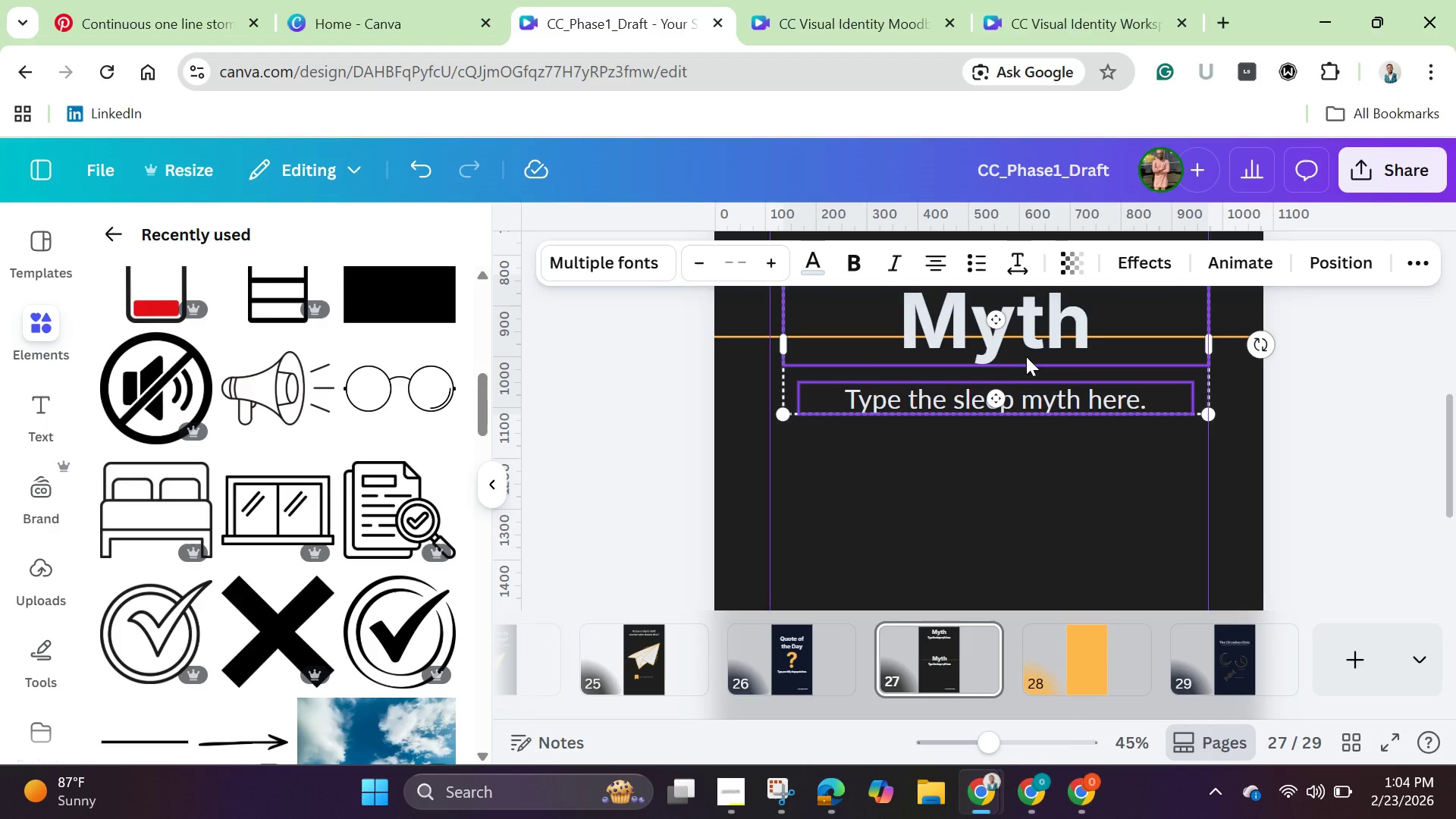 
left_click_drag(start_coordinate=[1026, 355], to_coordinate=[1021, 428])
 